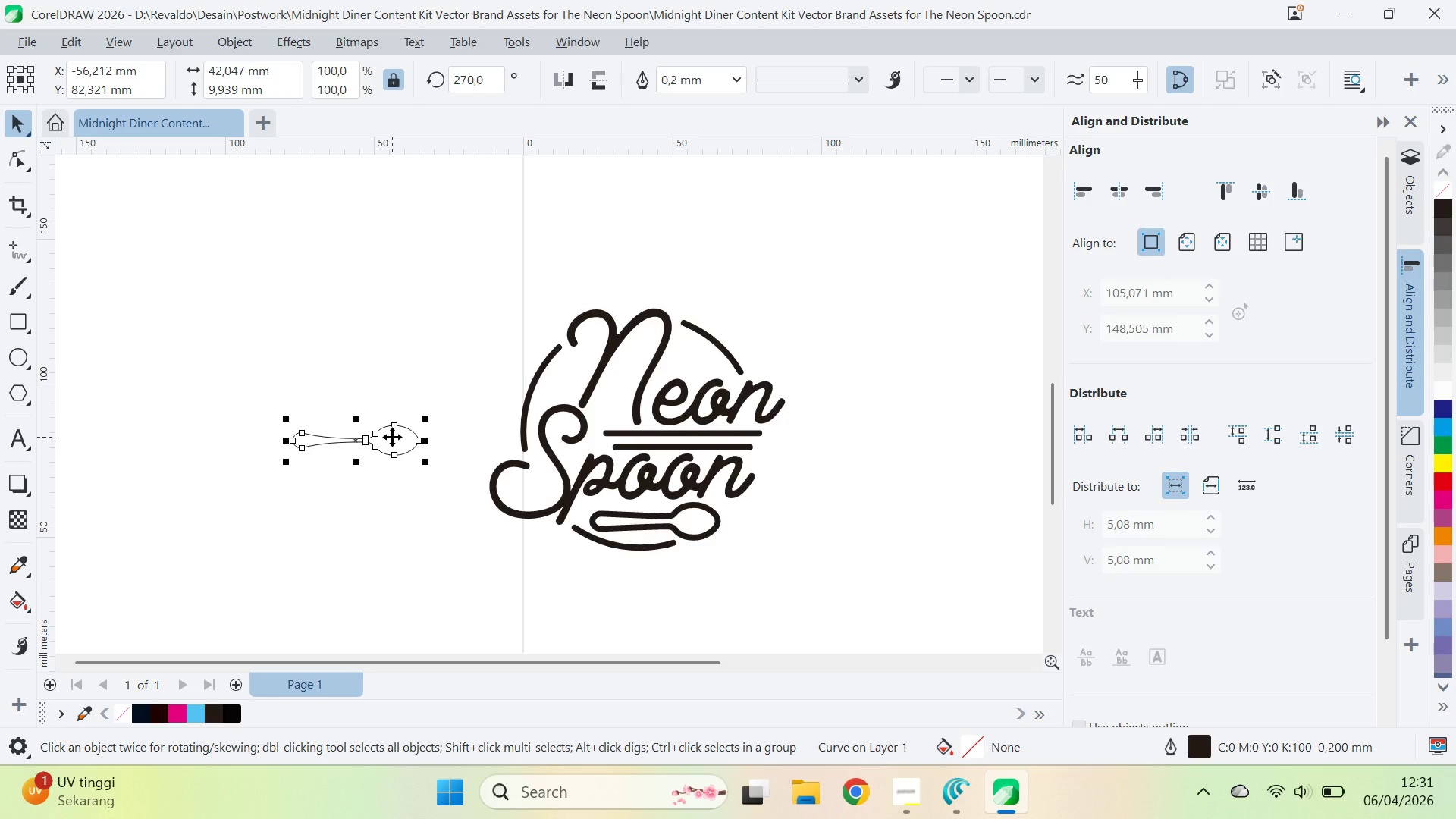 
key(Delete)
 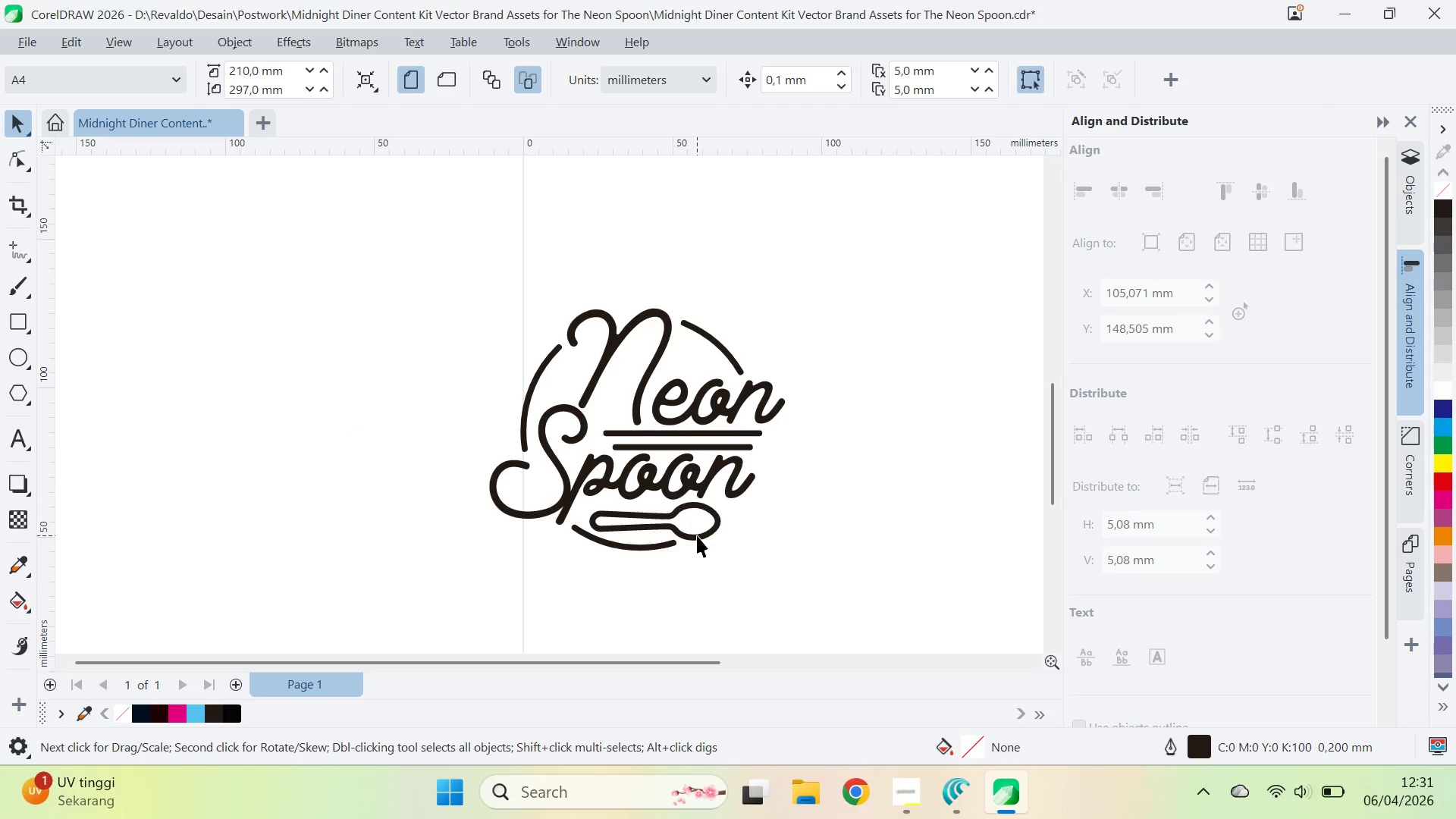 
left_click_drag(start_coordinate=[682, 525], to_coordinate=[308, 422])
 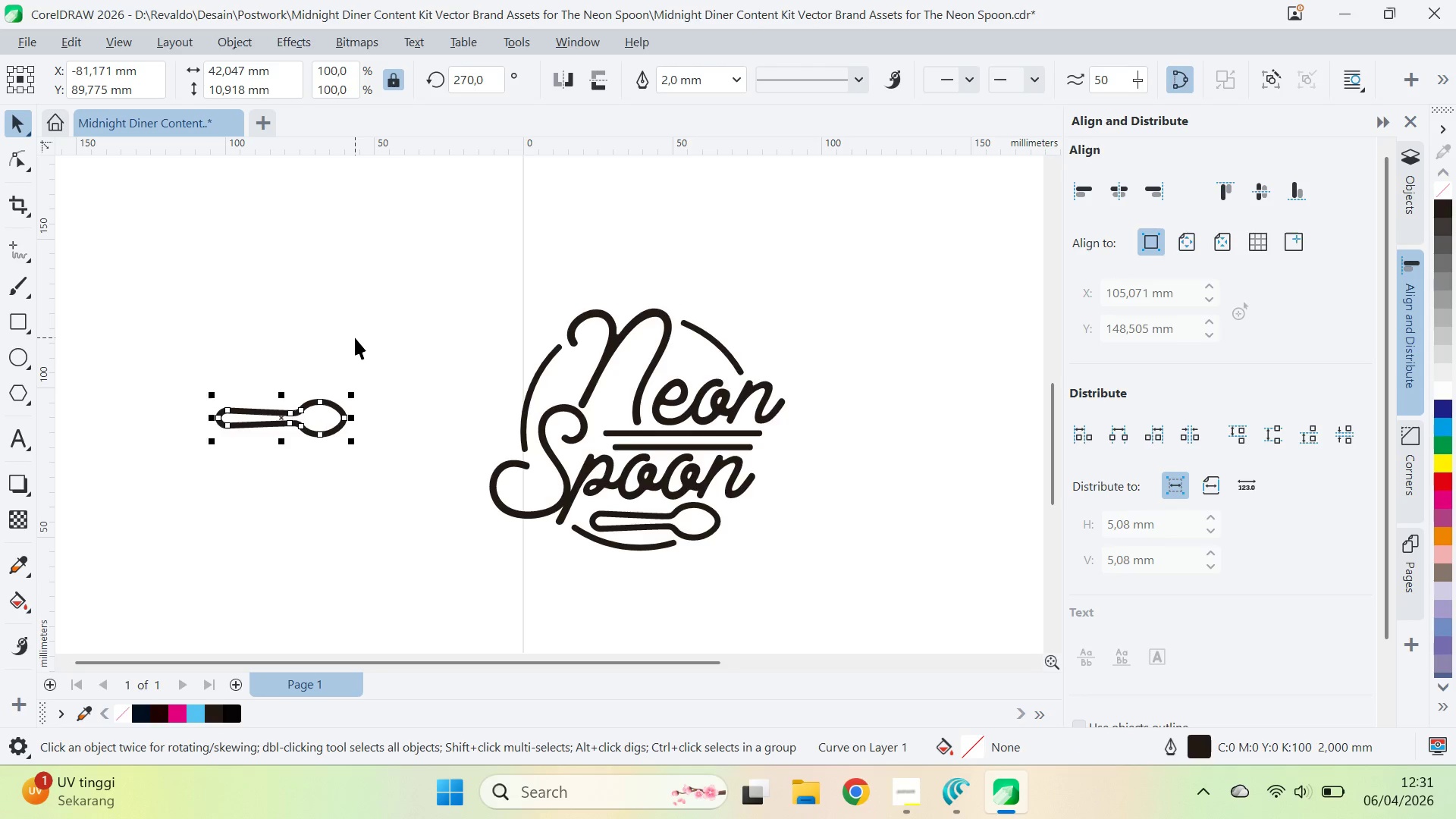 
left_click([355, 337])
 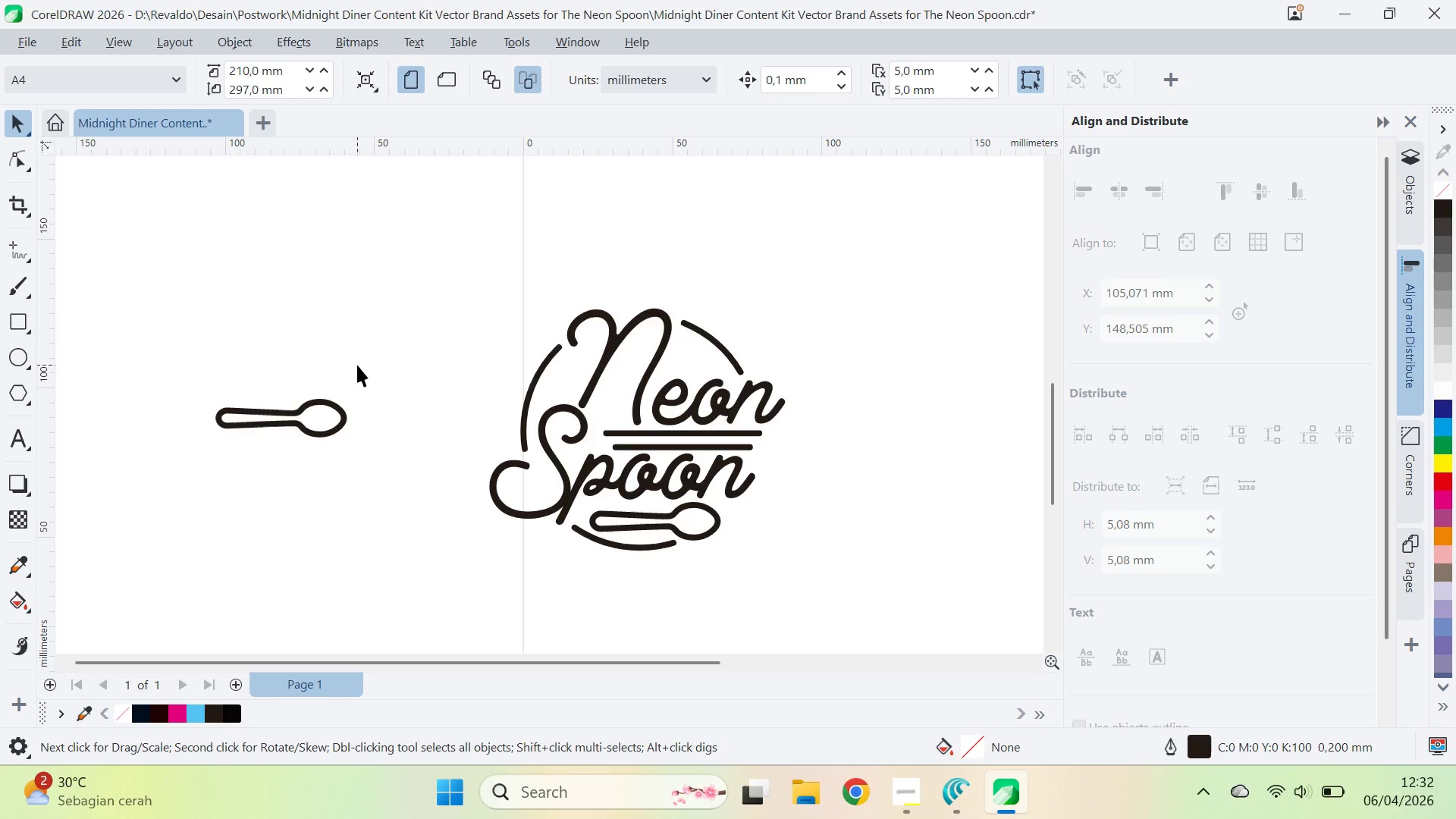 
wait(57.89)
 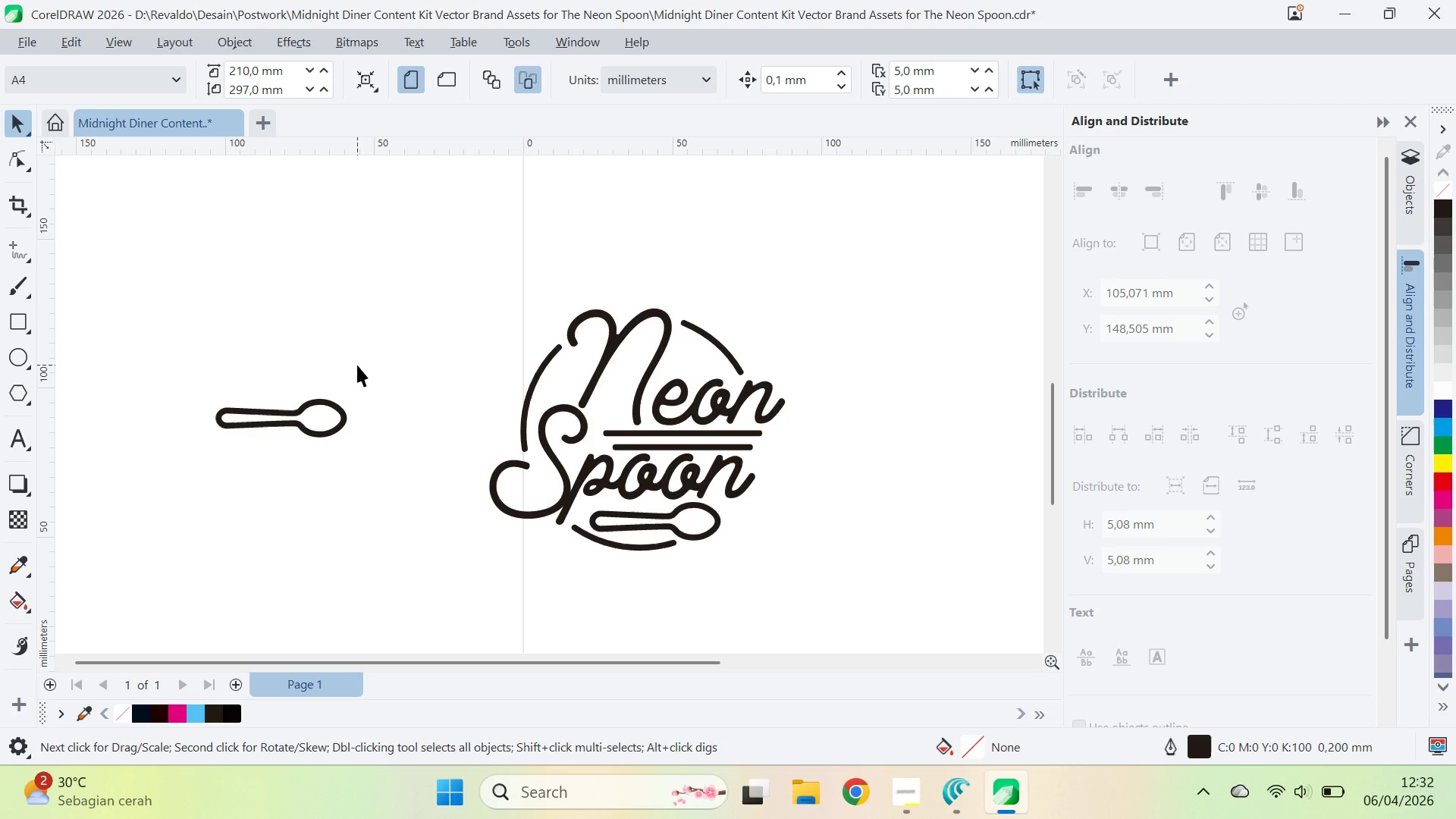 
left_click([437, 331])
 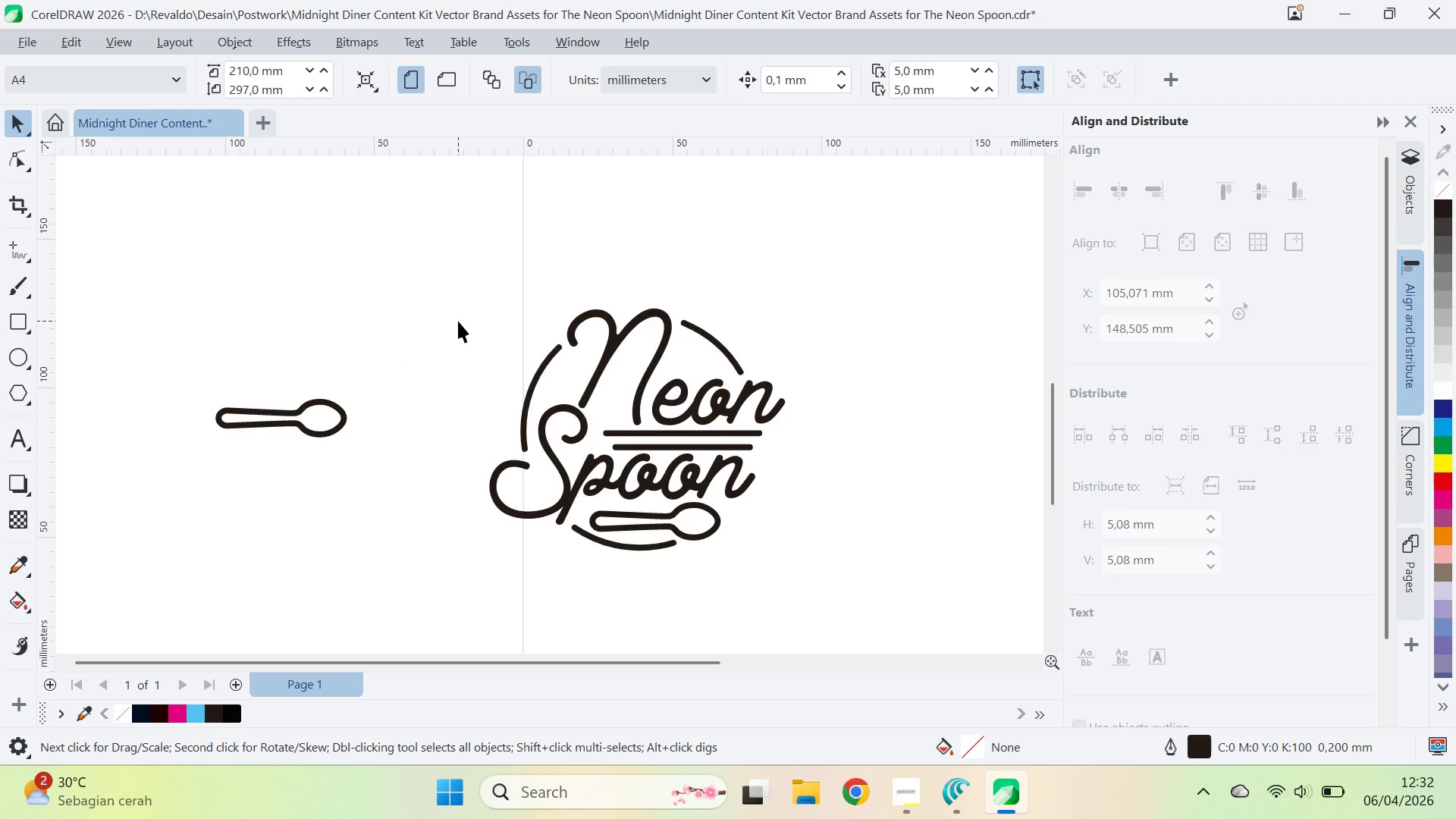 
wait(7.03)
 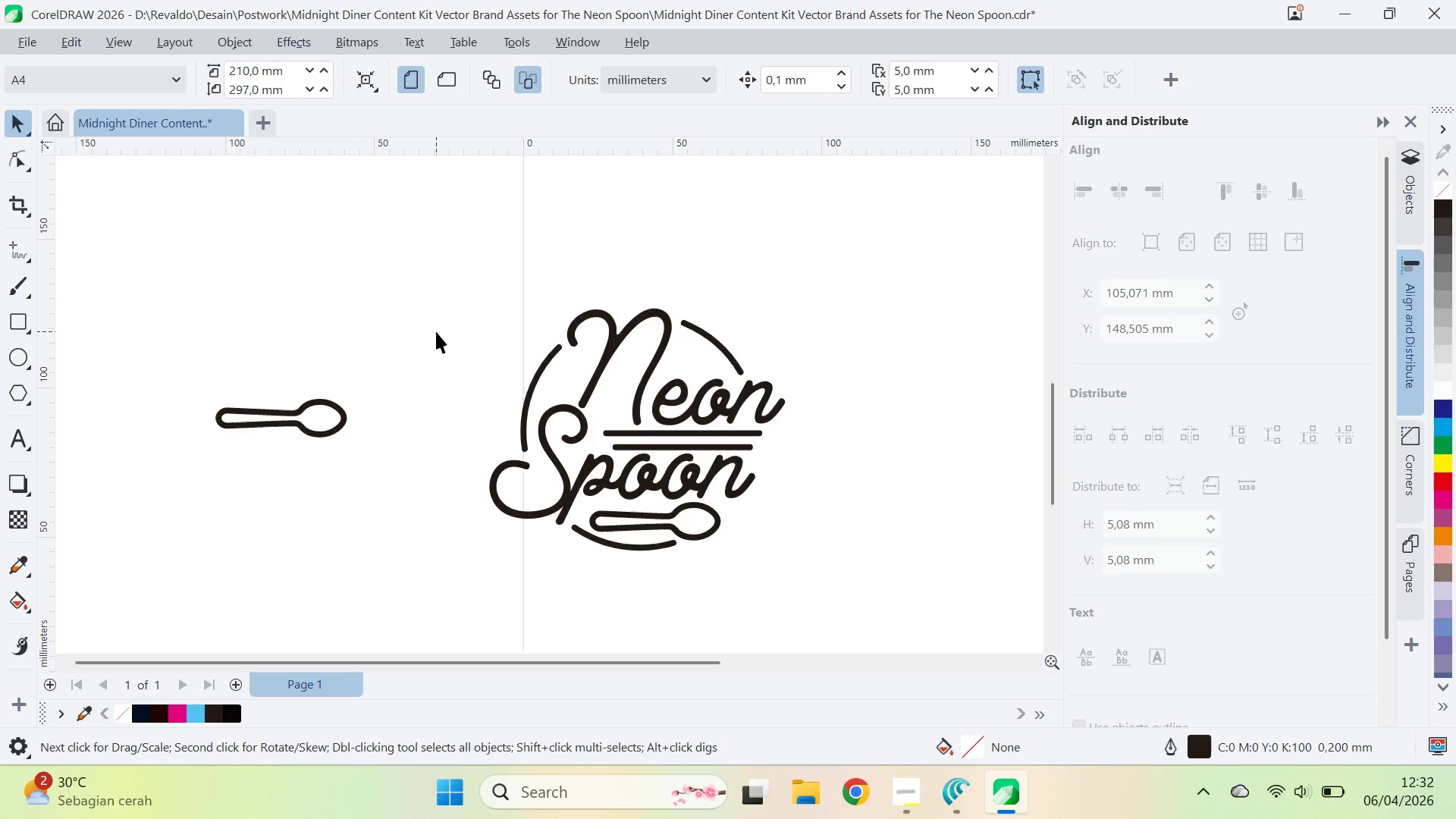 
left_click([444, 357])
 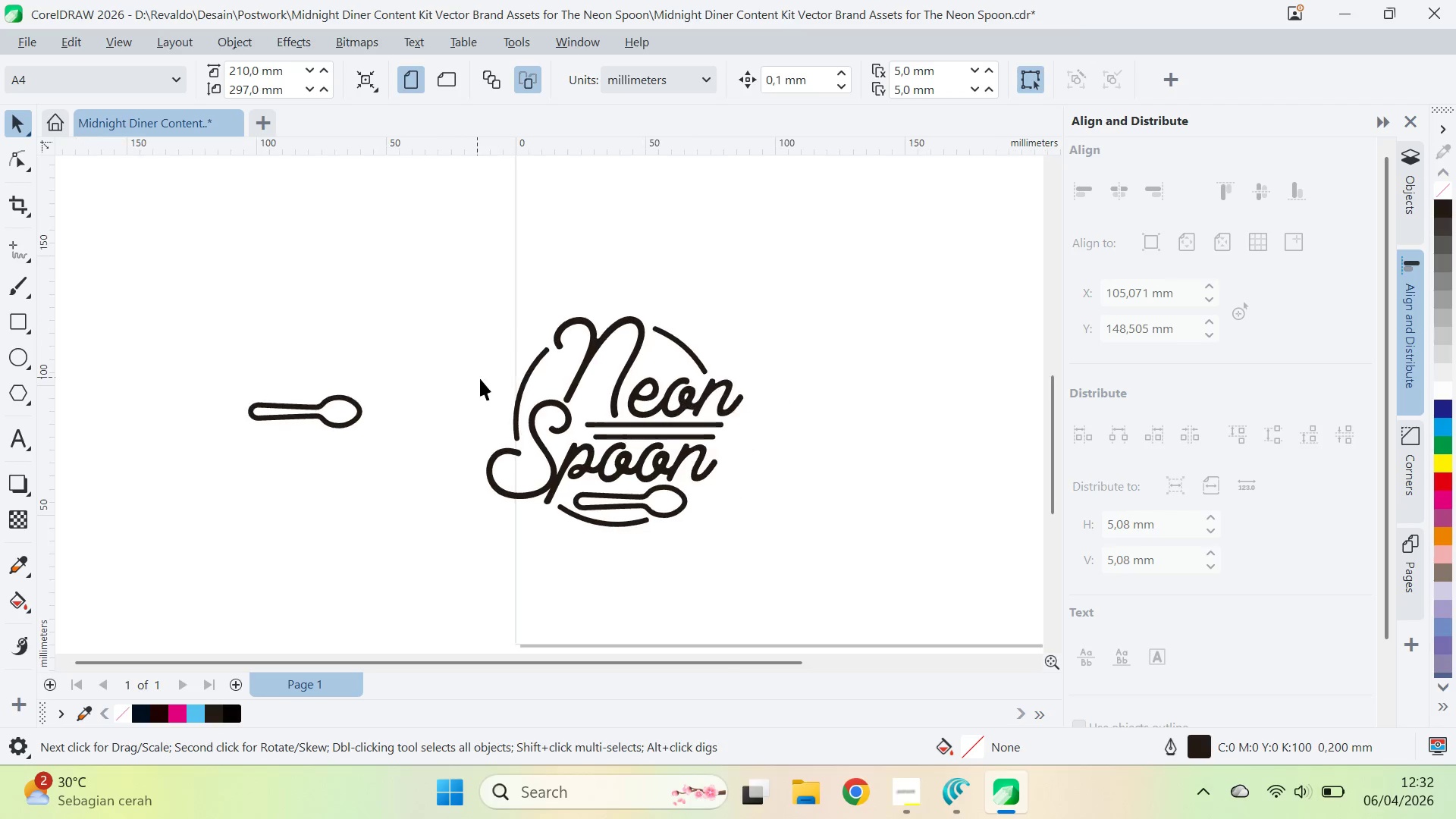 
scroll: coordinate [504, 394], scroll_direction: down, amount: 6.0
 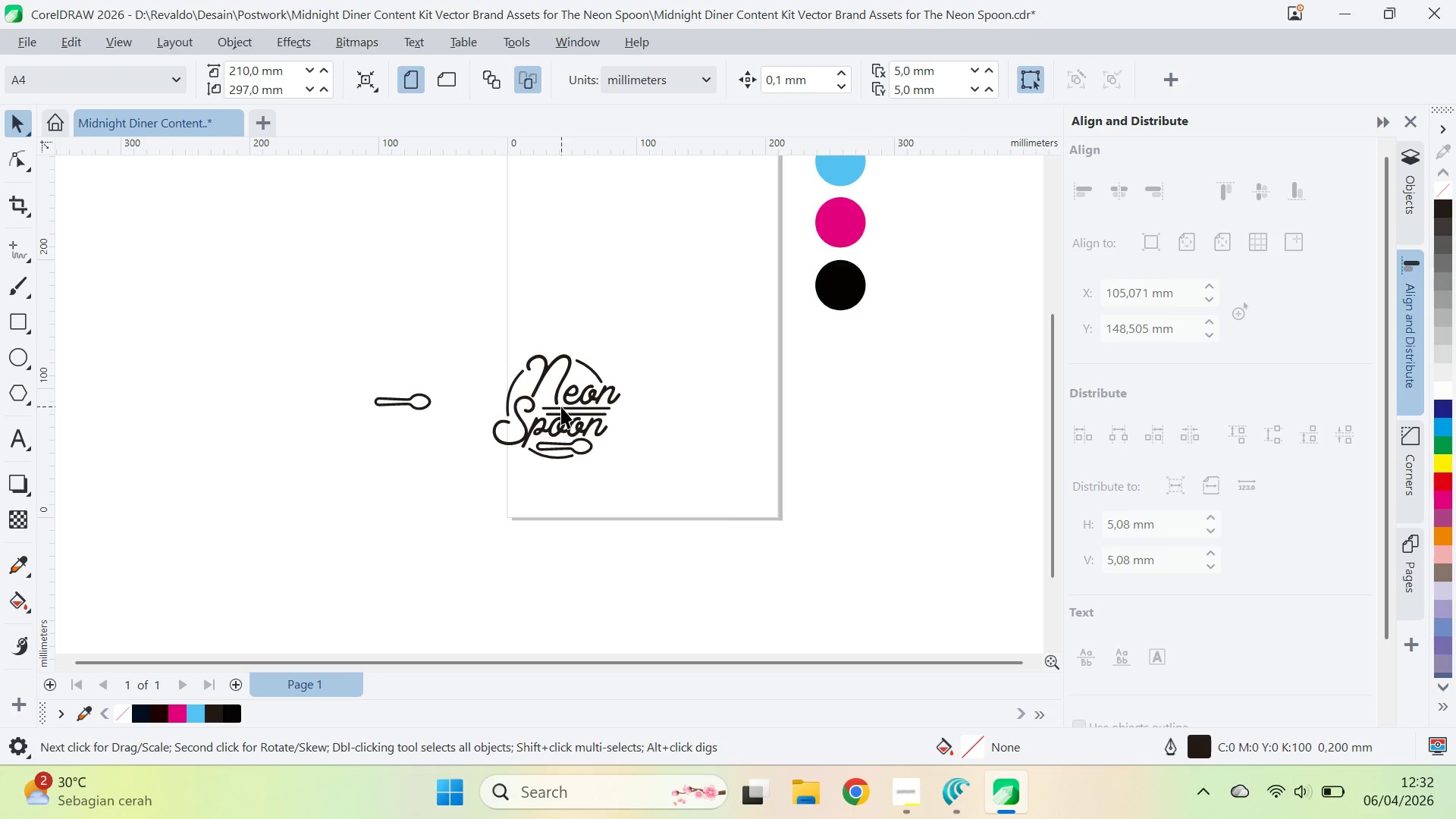 
key(Alt+AltLeft)
 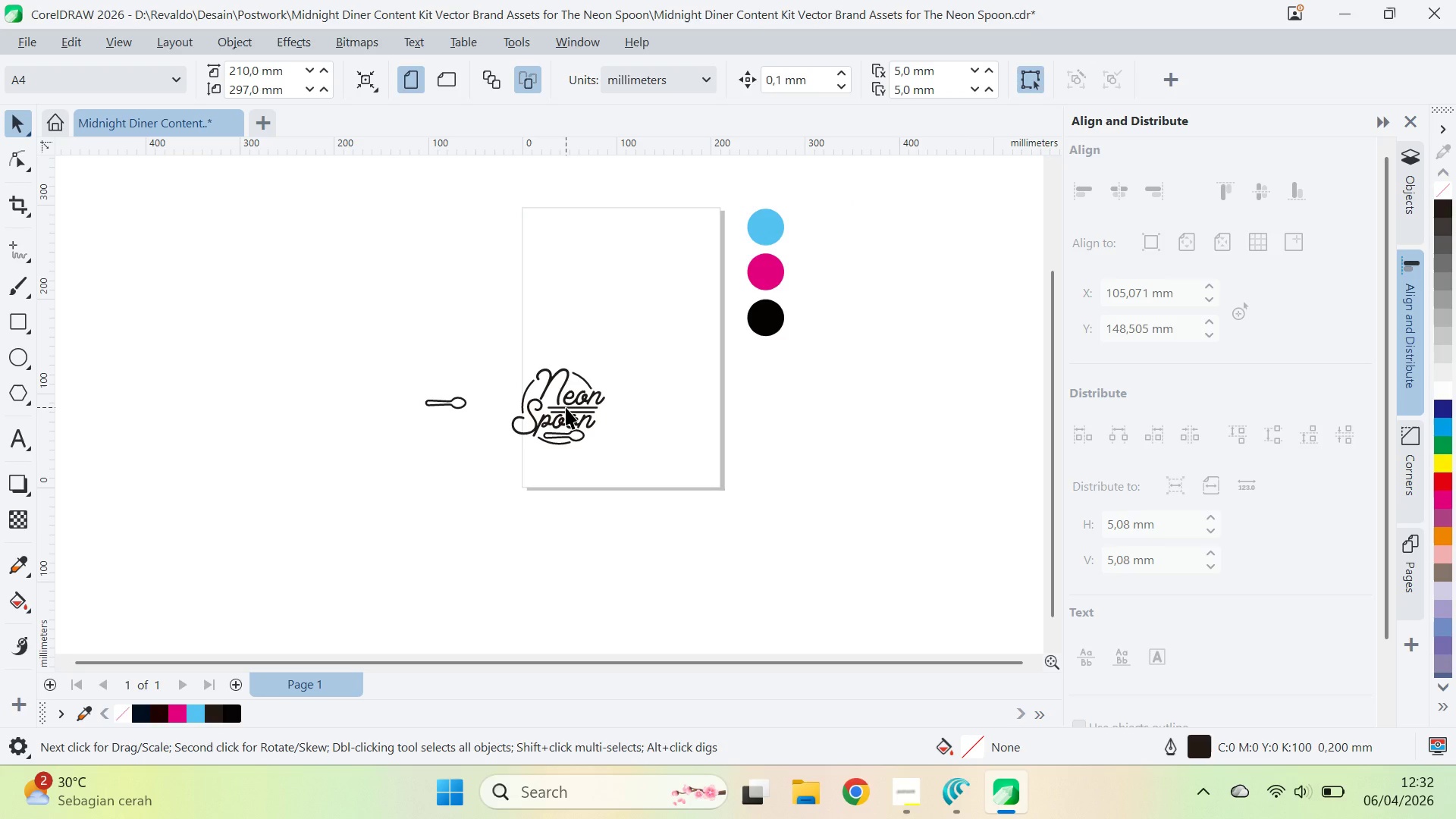 
key(Alt+Tab)
 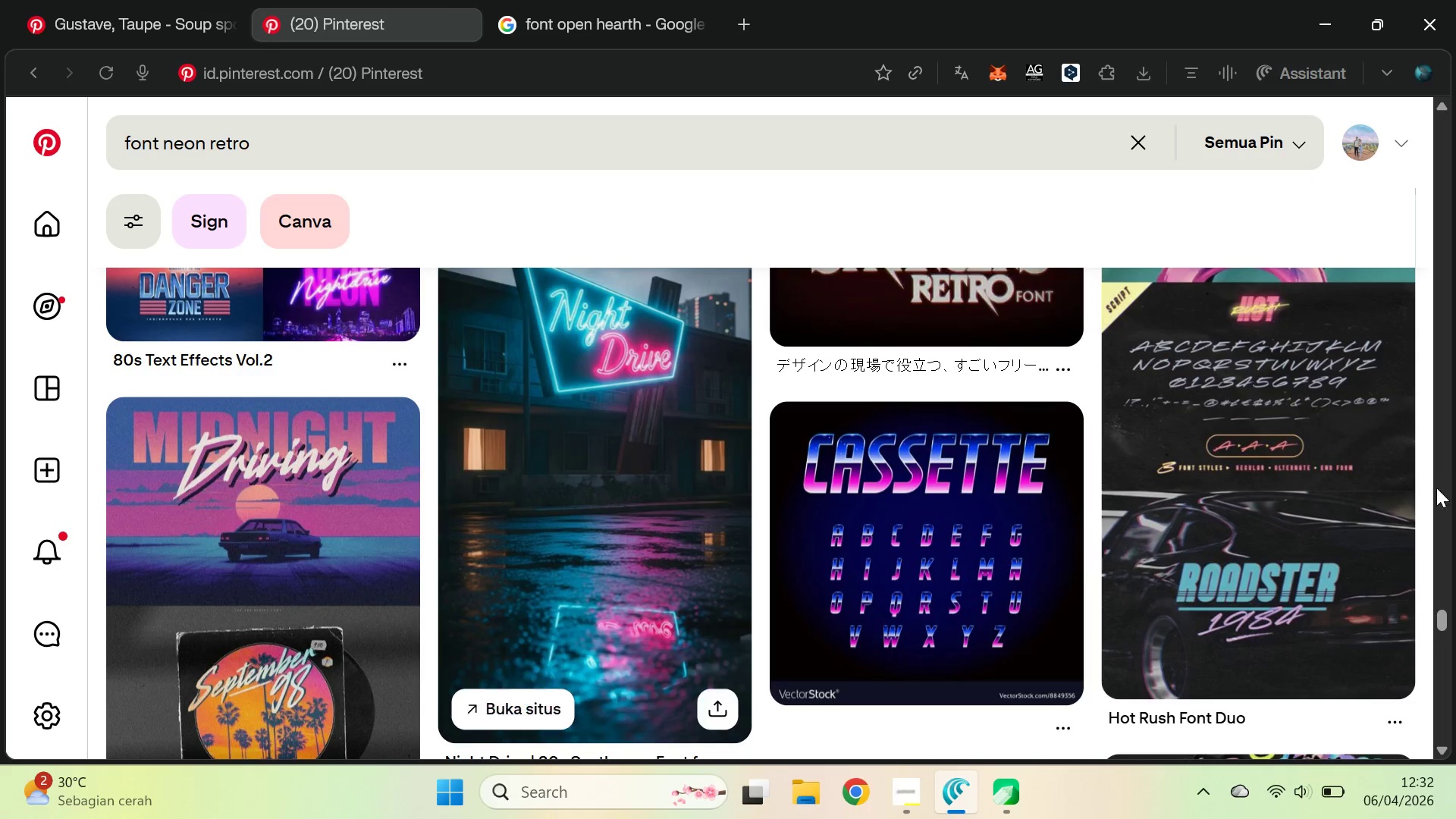 
scroll: coordinate [566, 407], scroll_direction: down, amount: 2.0
 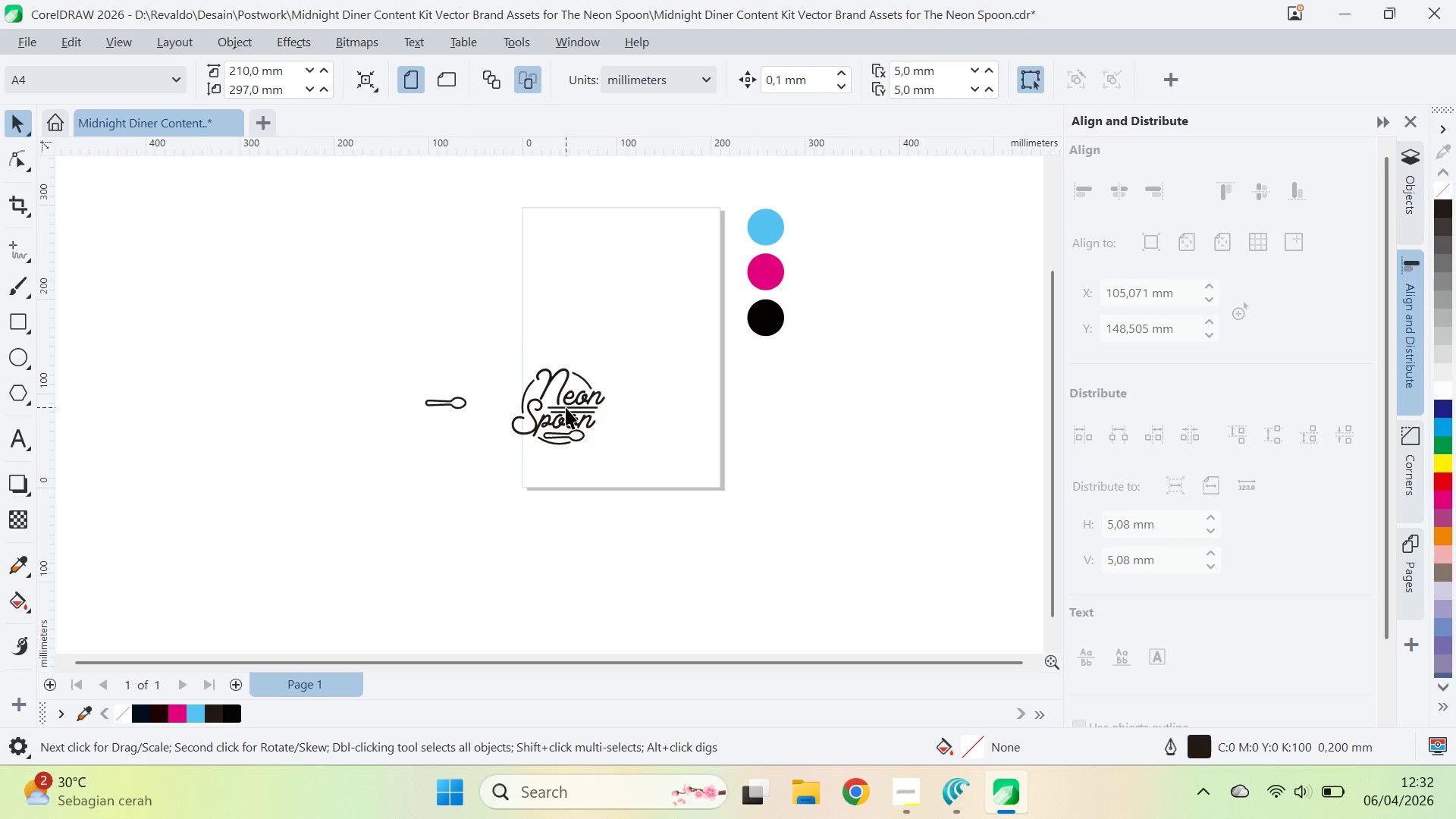 
left_click_drag(start_coordinate=[1447, 619], to_coordinate=[1454, 72])
 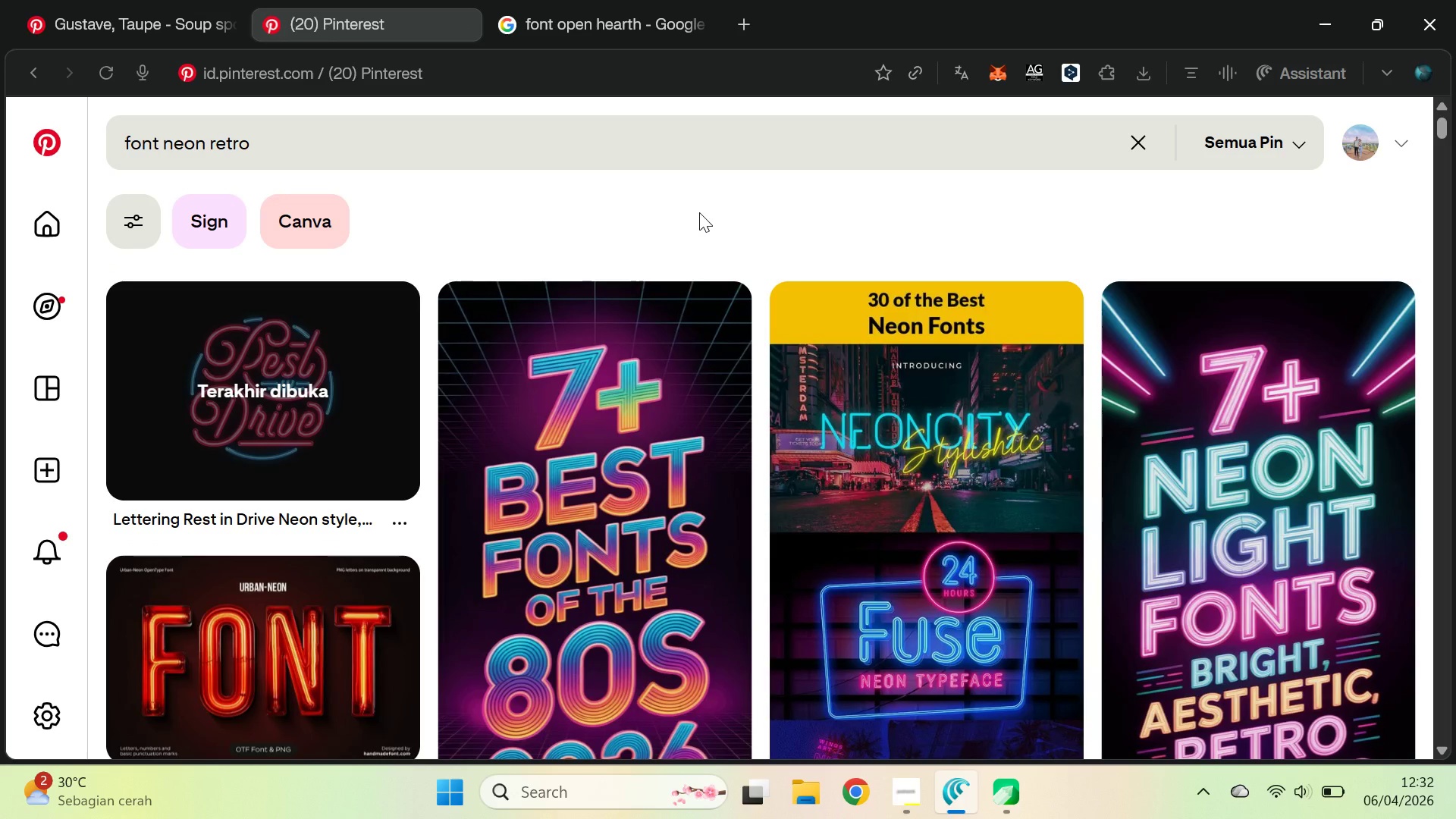 
key(Alt+AltLeft)
 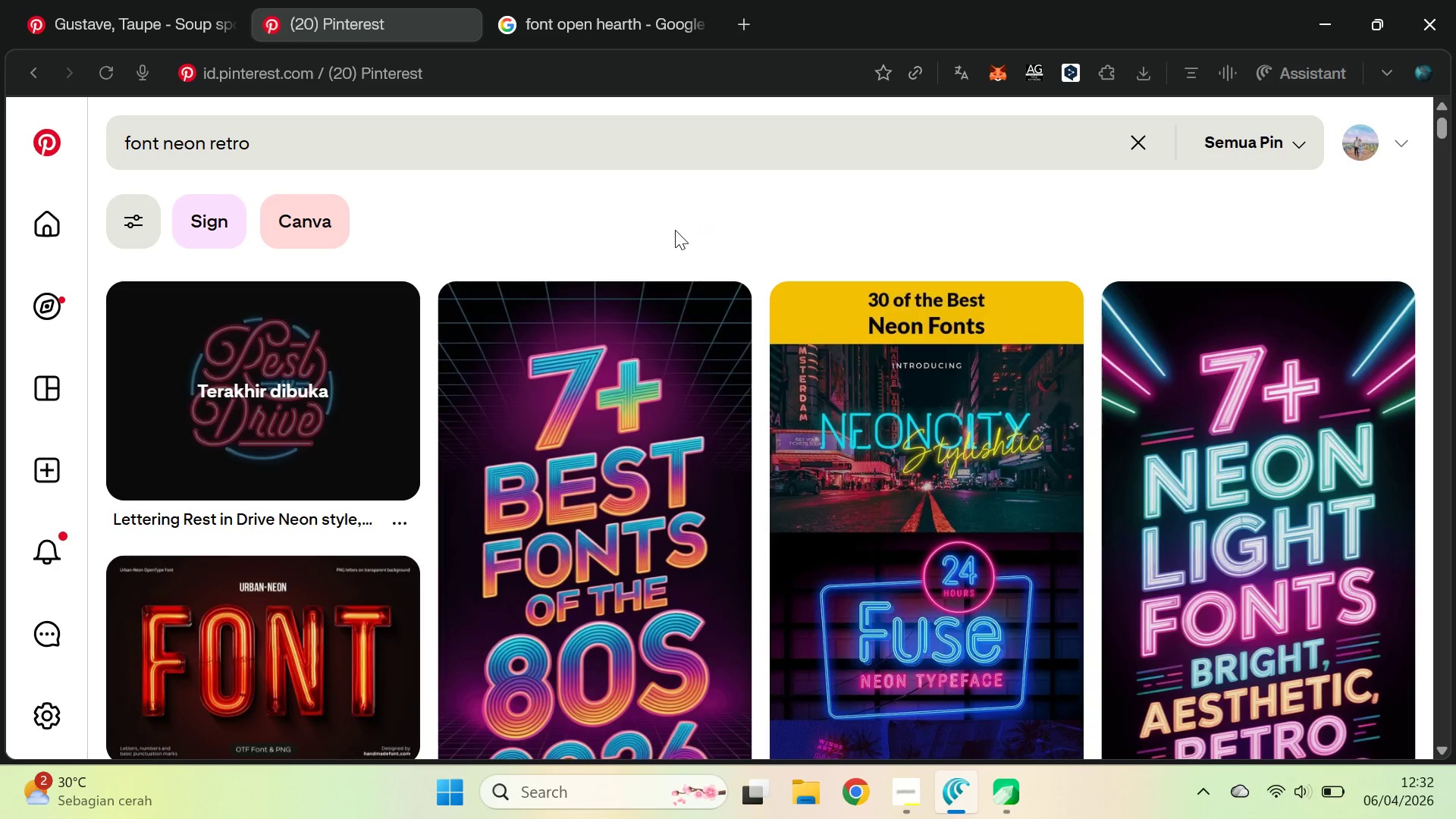 
key(Alt+Tab)
 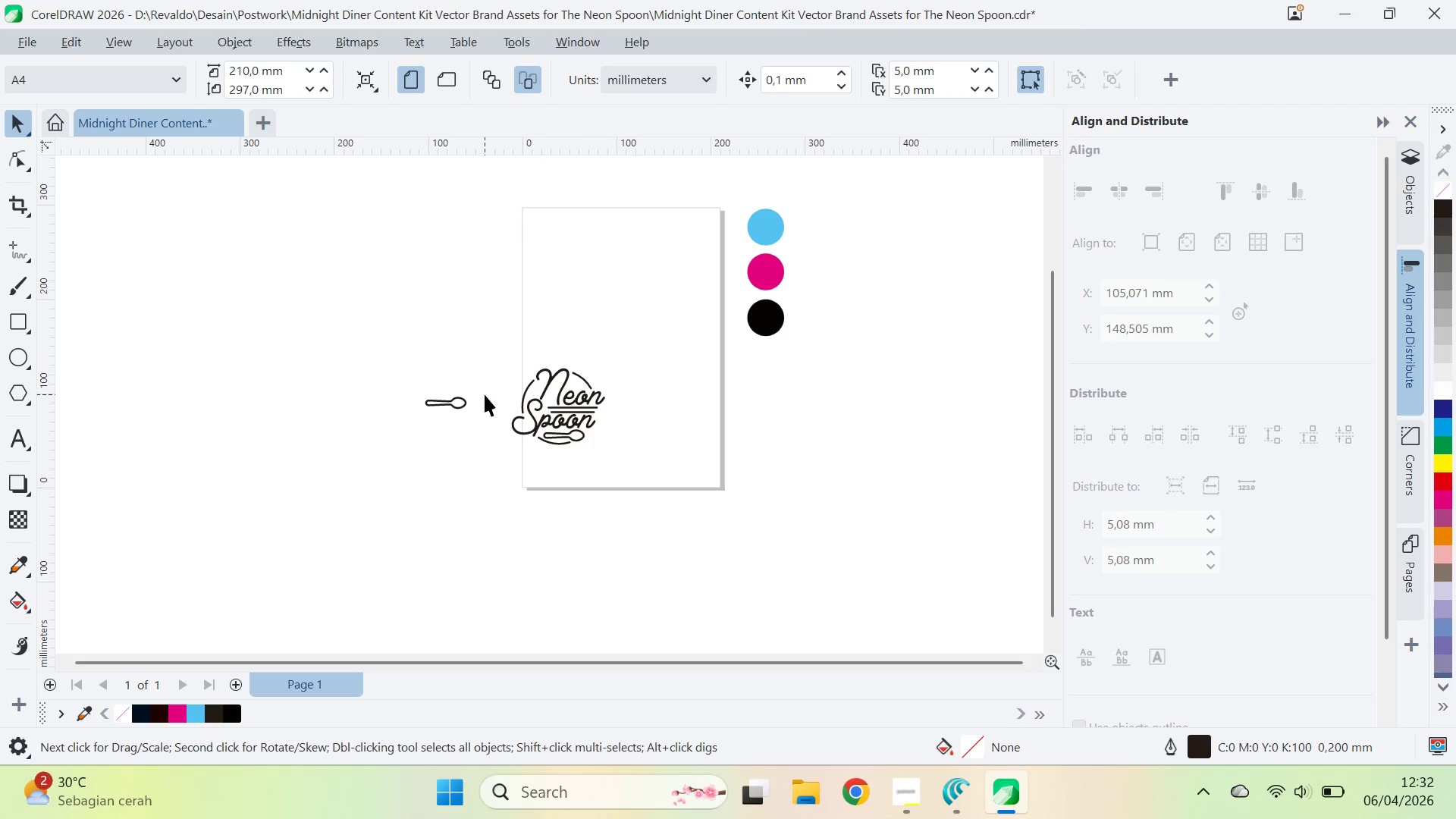 
scroll: coordinate [610, 454], scroll_direction: up, amount: 11.0
 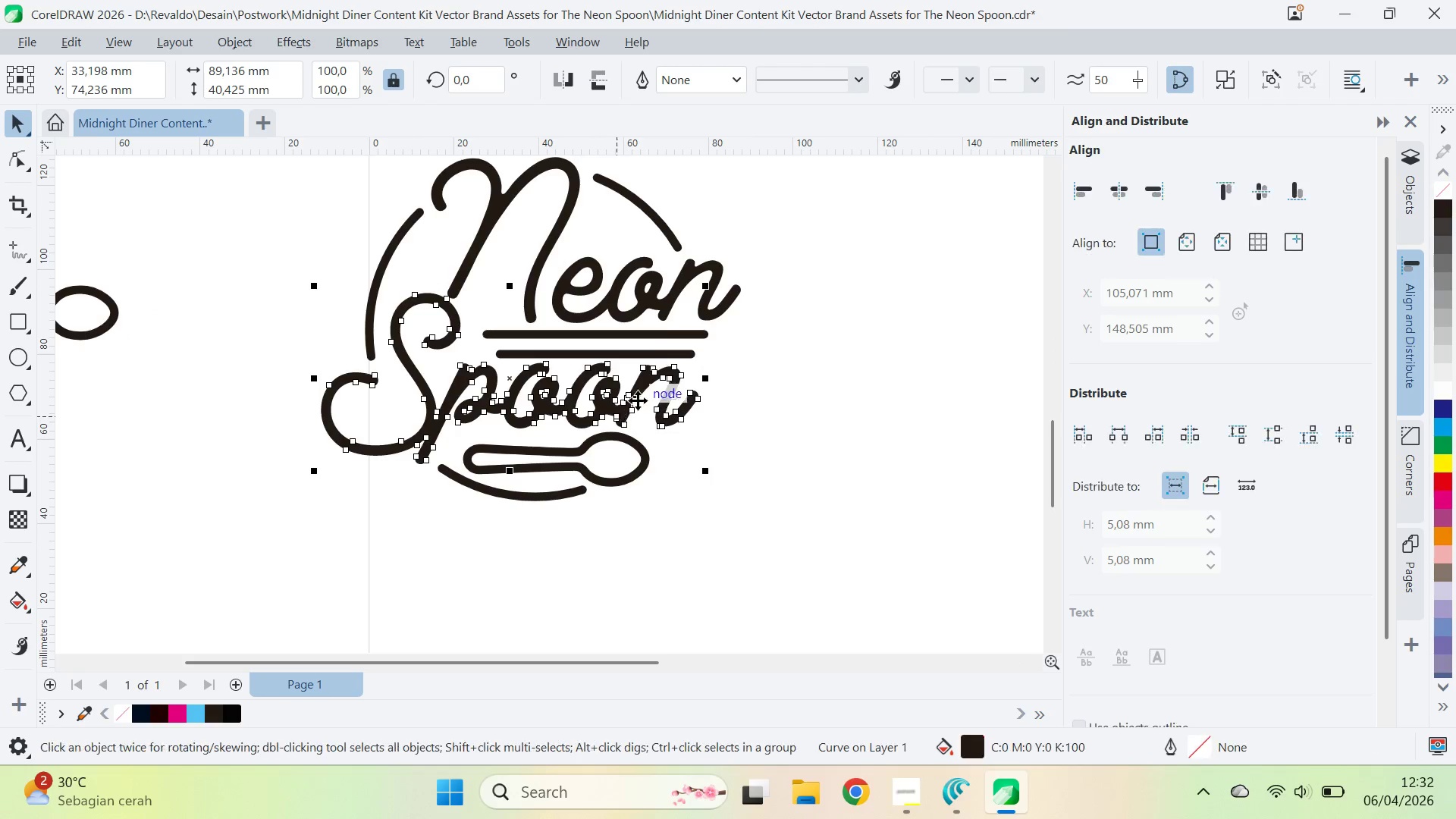 
hold_key(key=ShiftLeft, duration=0.81)
left_click([667, 293])
 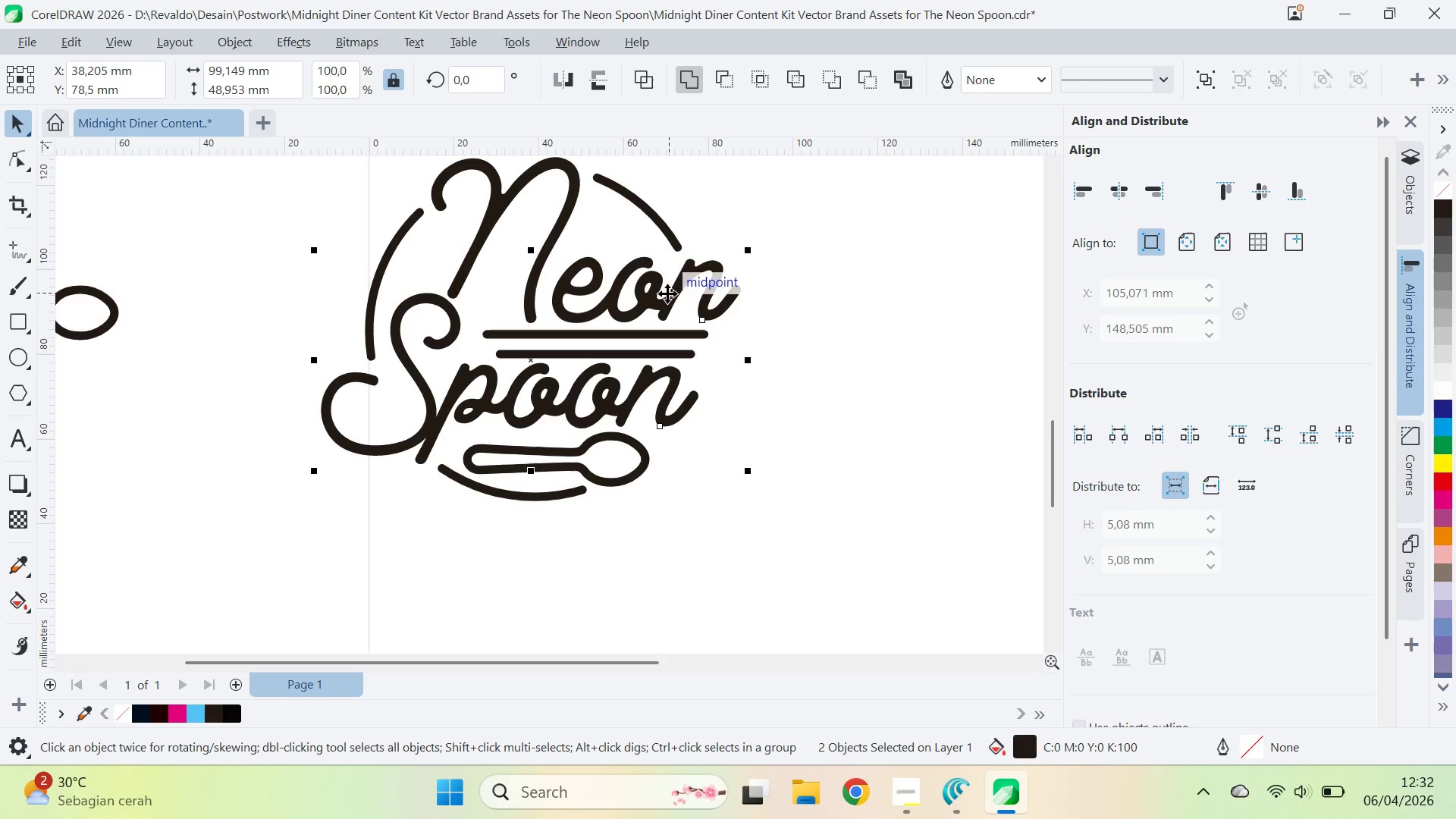 
left_click([897, 237])
 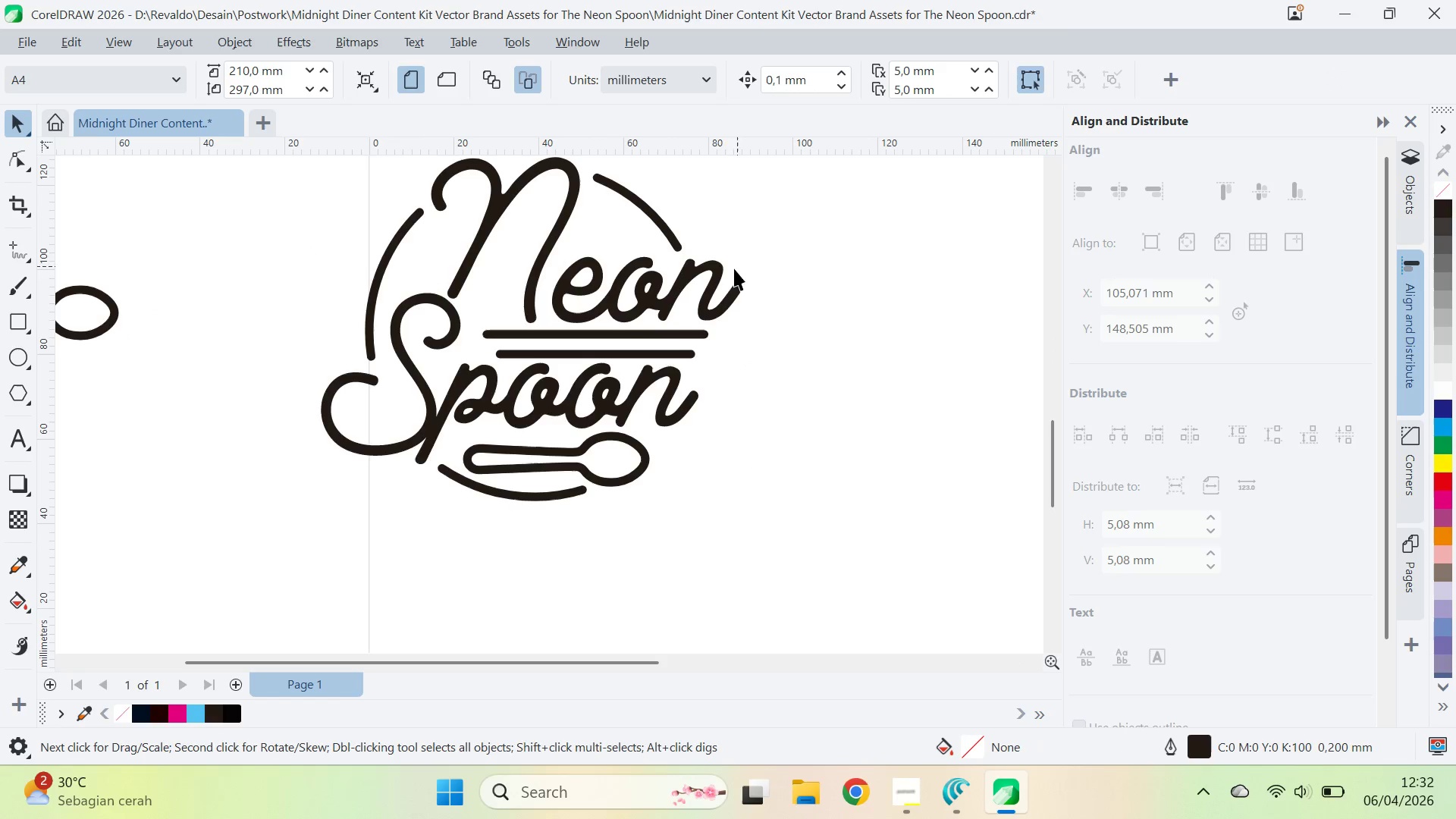 
left_click([727, 271])
 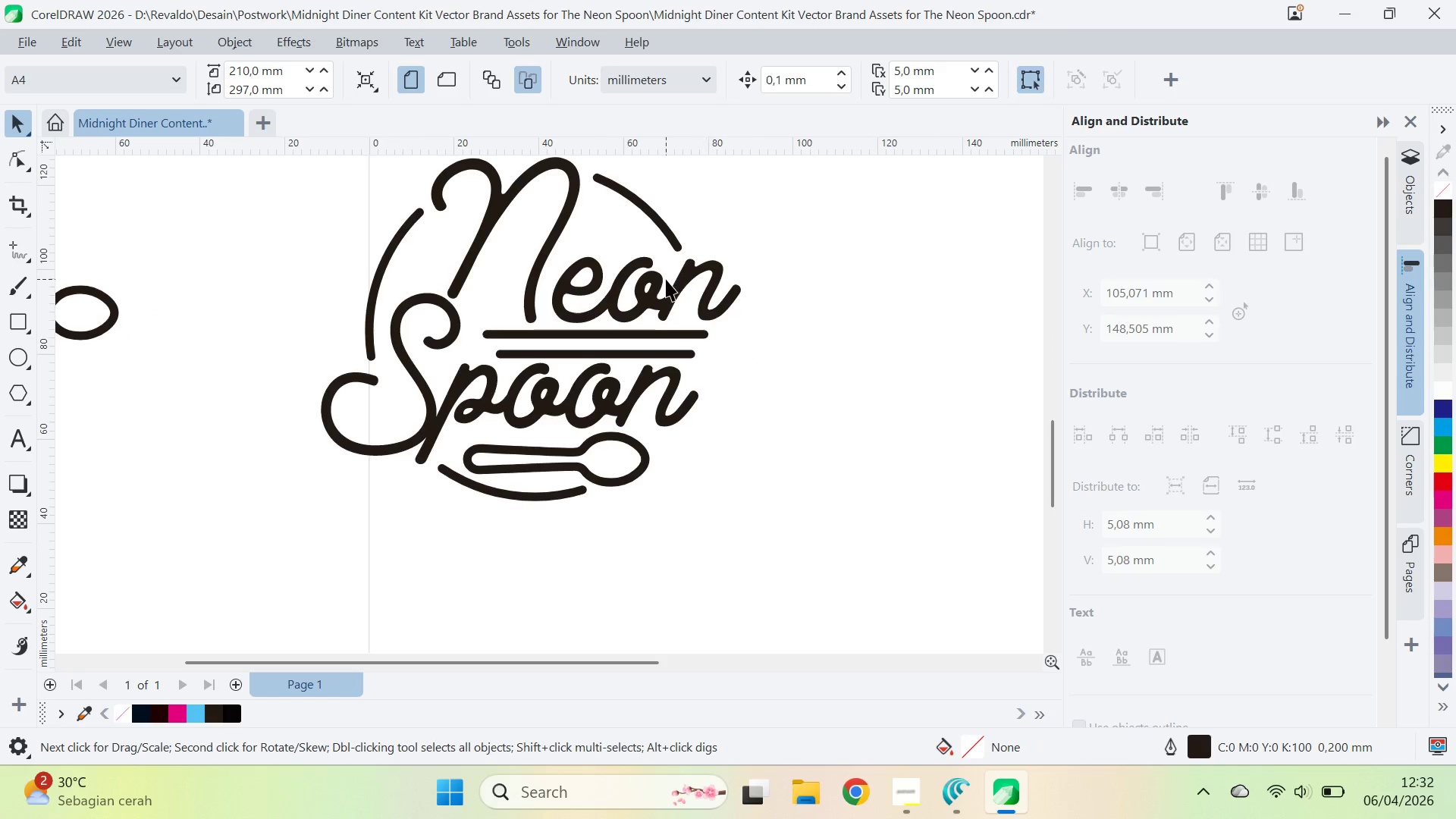 
left_click([691, 278])
 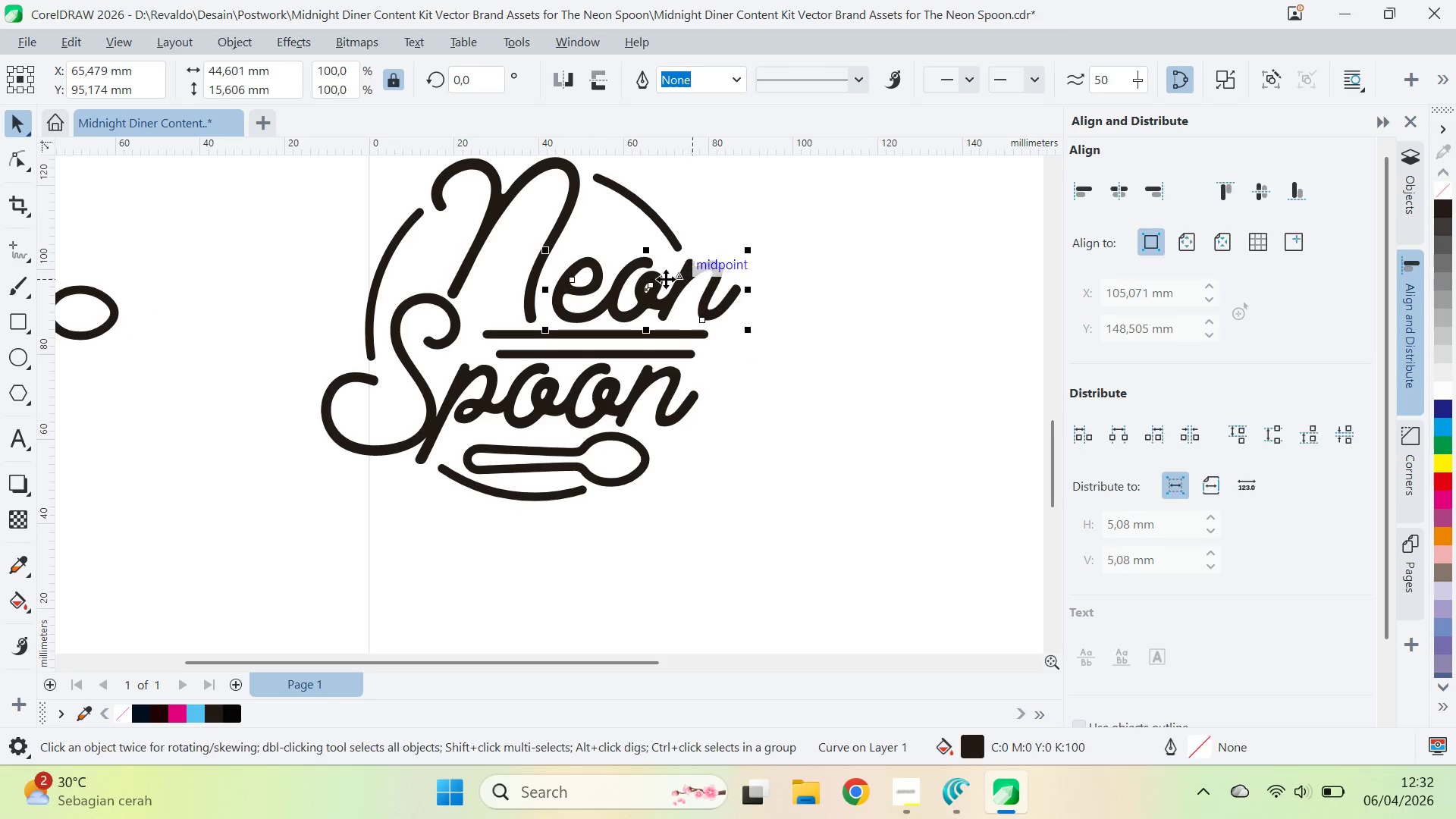 
hold_key(key=ShiftLeft, duration=0.7)
left_click([554, 224])
 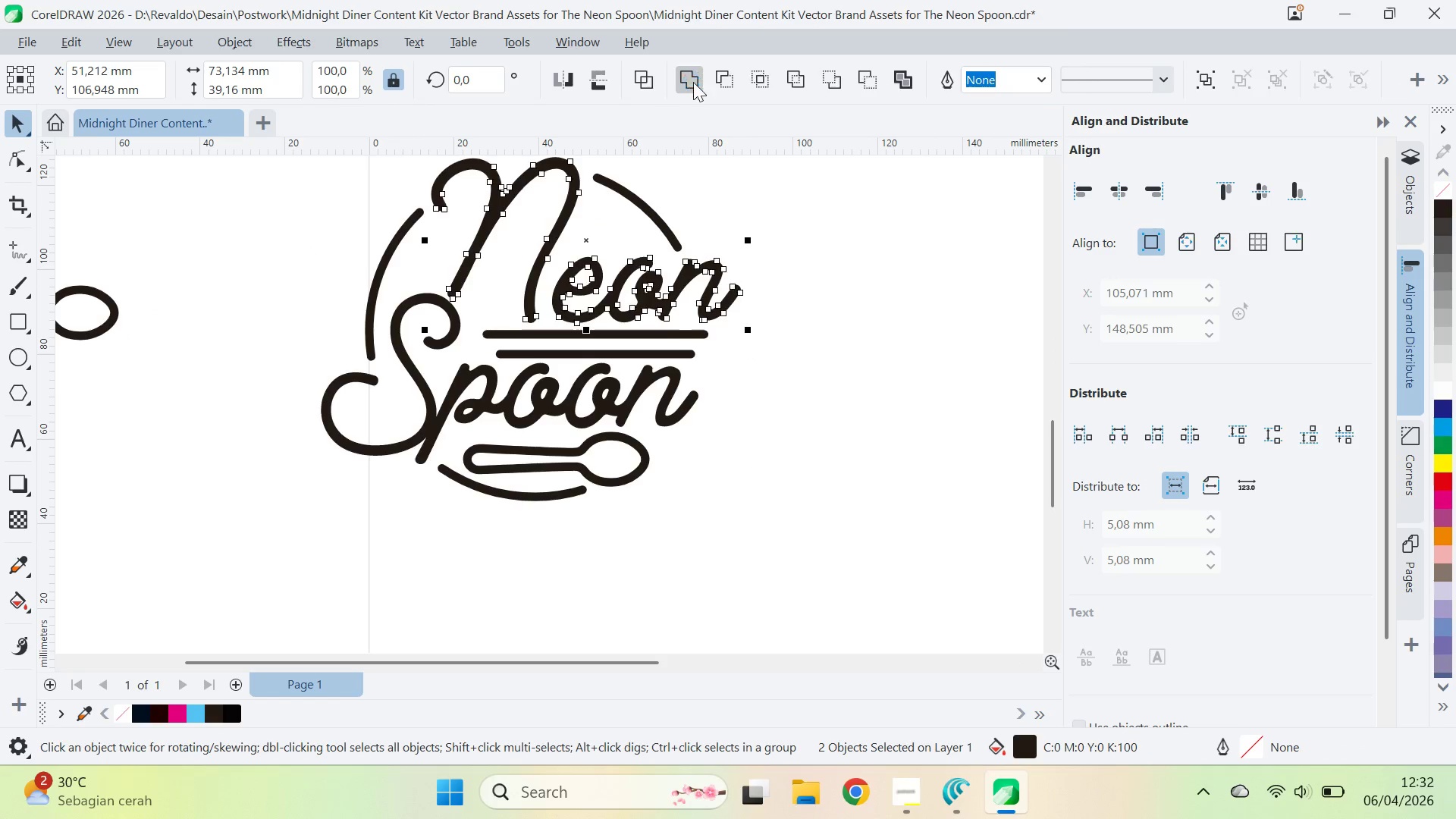 
double_click([830, 274])
 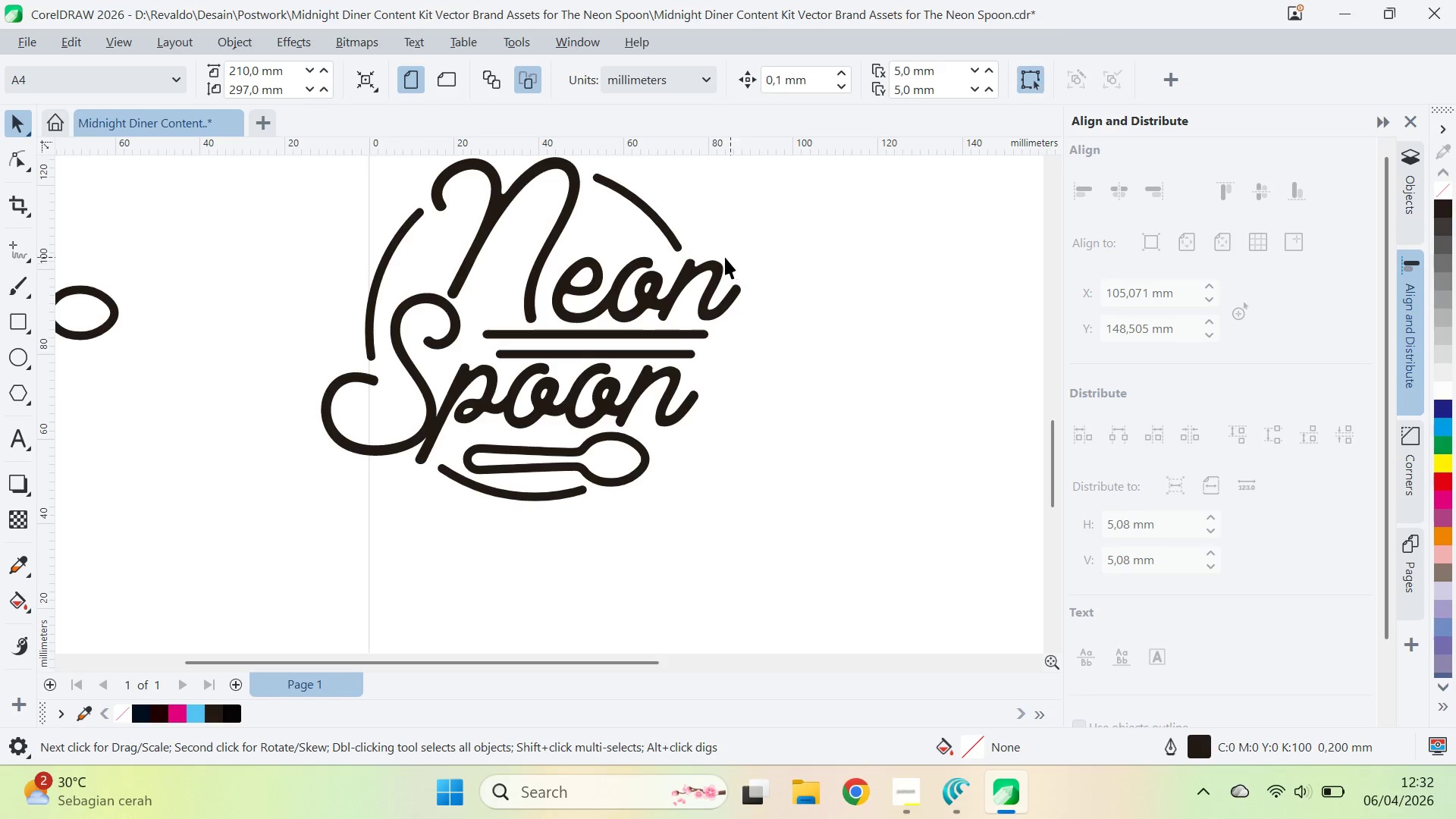 
left_click([723, 258])
 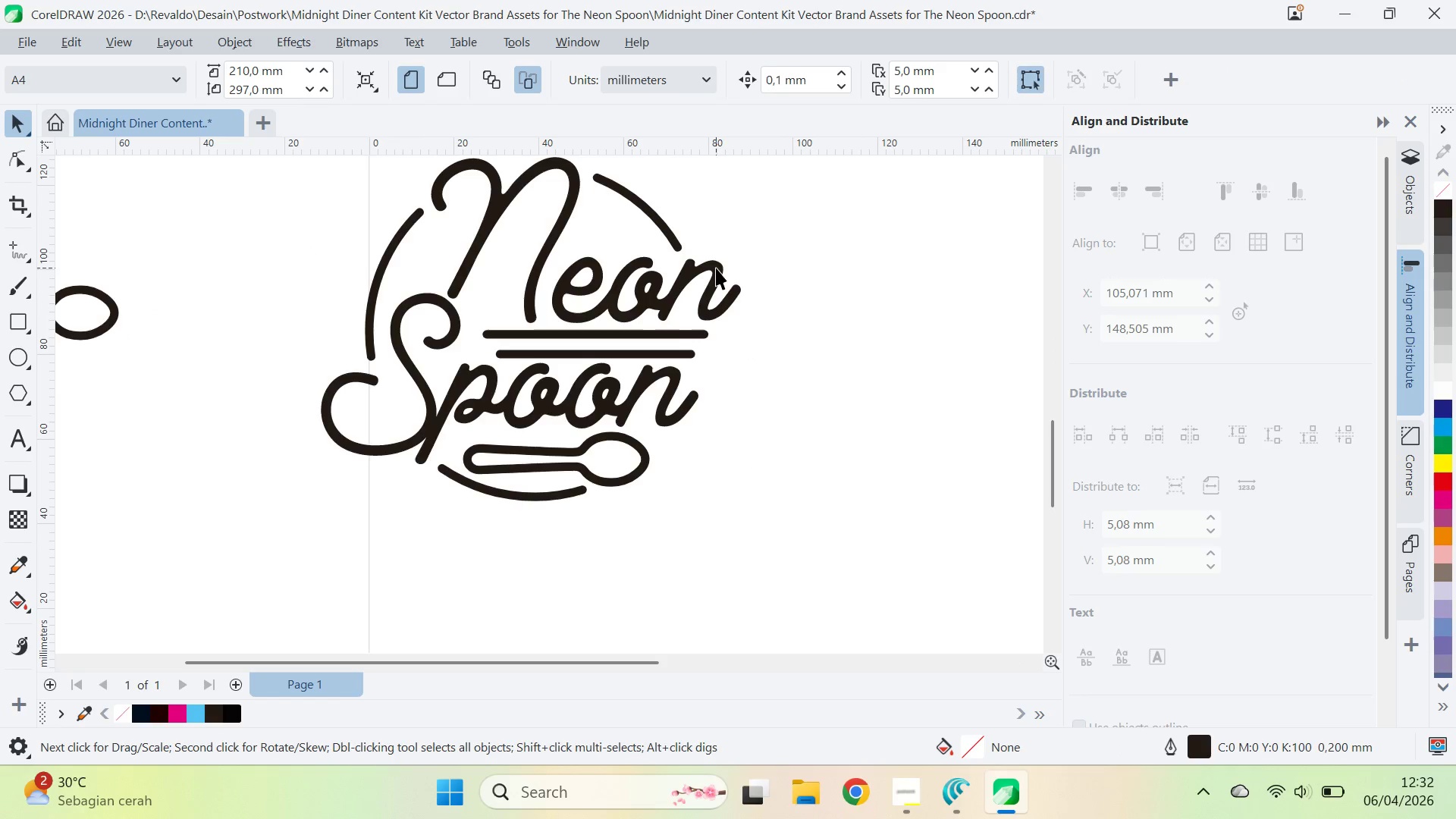 
left_click([716, 268])
 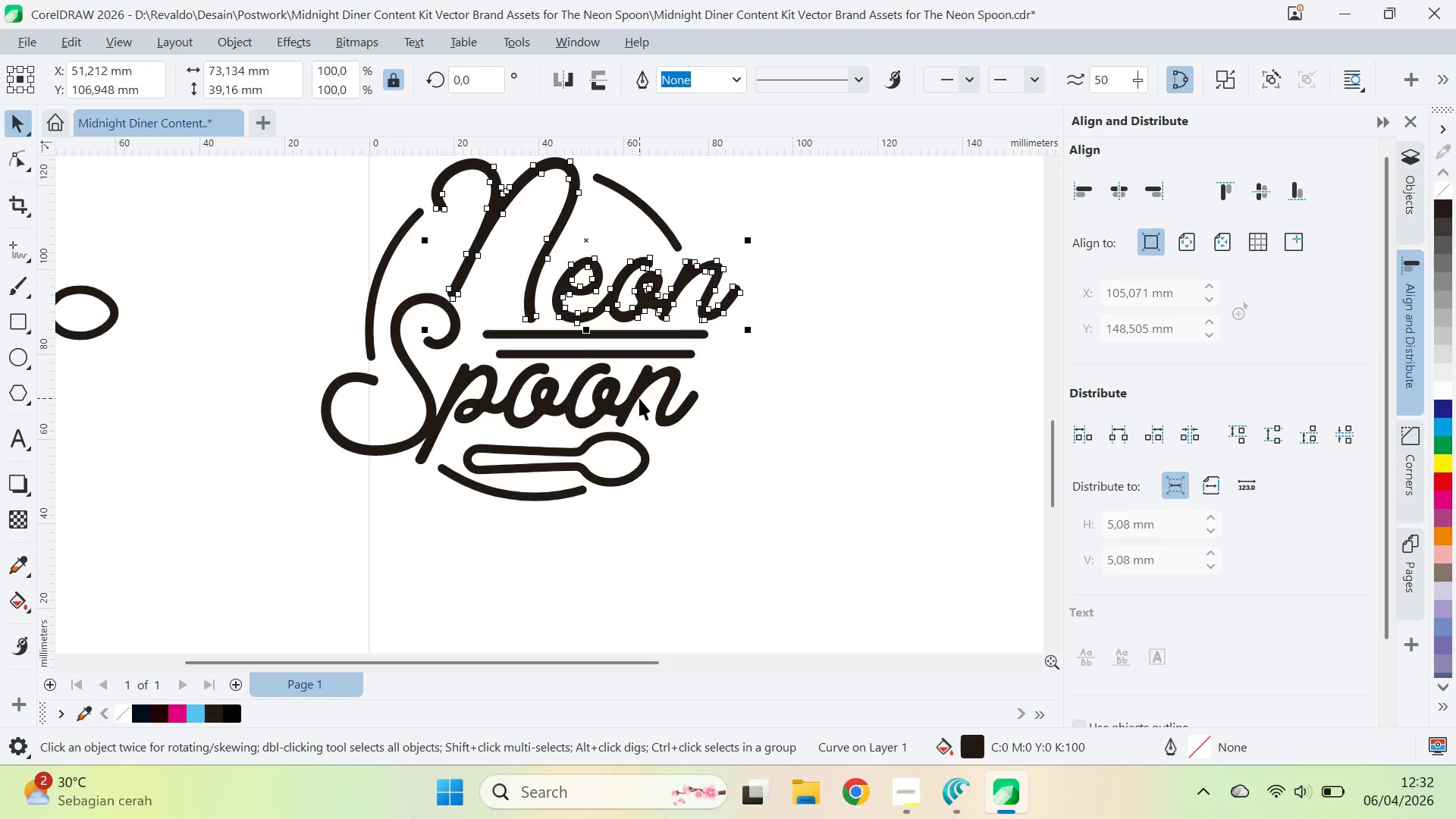 
hold_key(key=ShiftLeft, duration=0.55)
 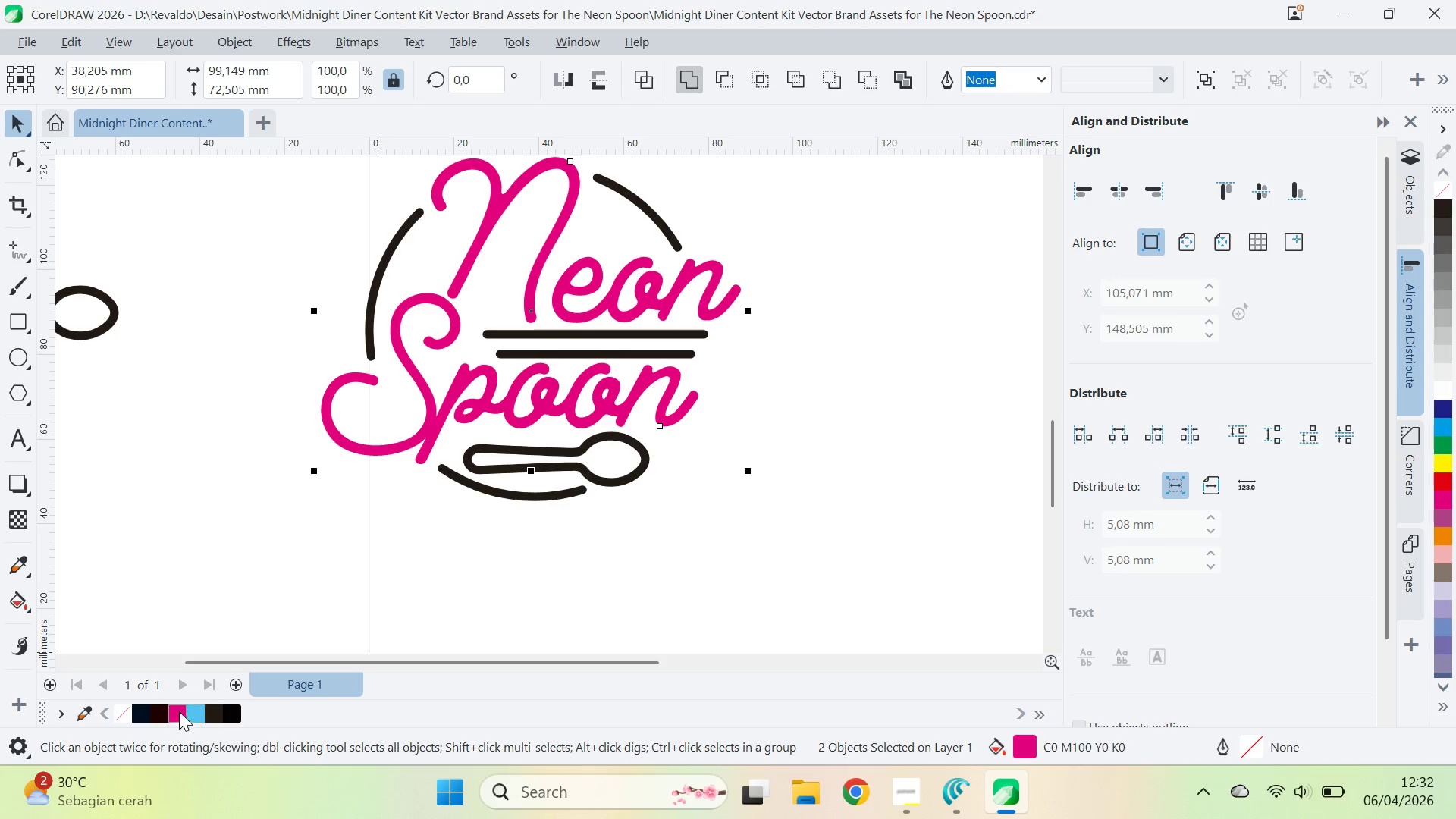 
double_click([673, 358])
 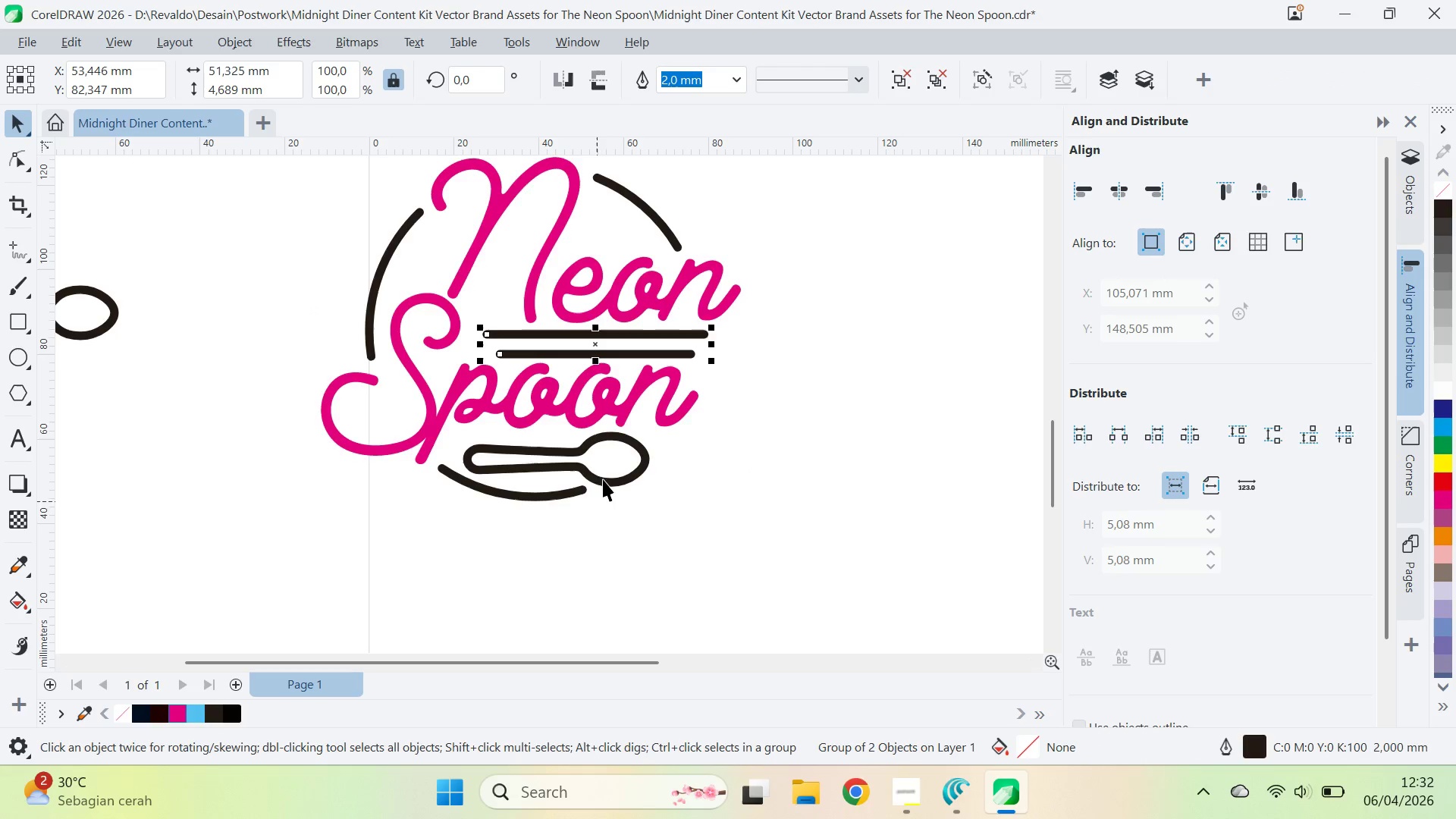 
left_click([607, 473])
 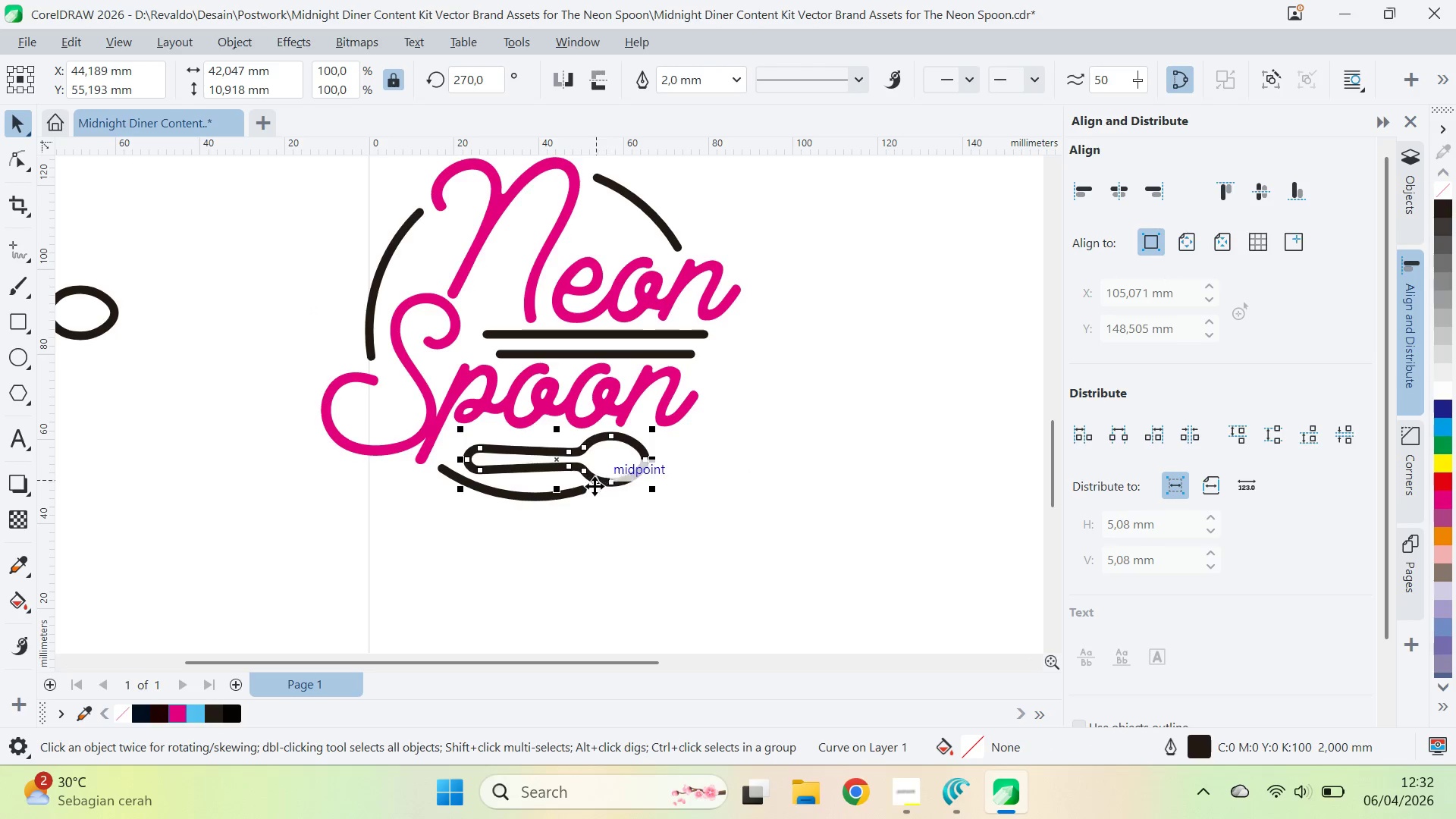 
key(Shift+ShiftLeft)
 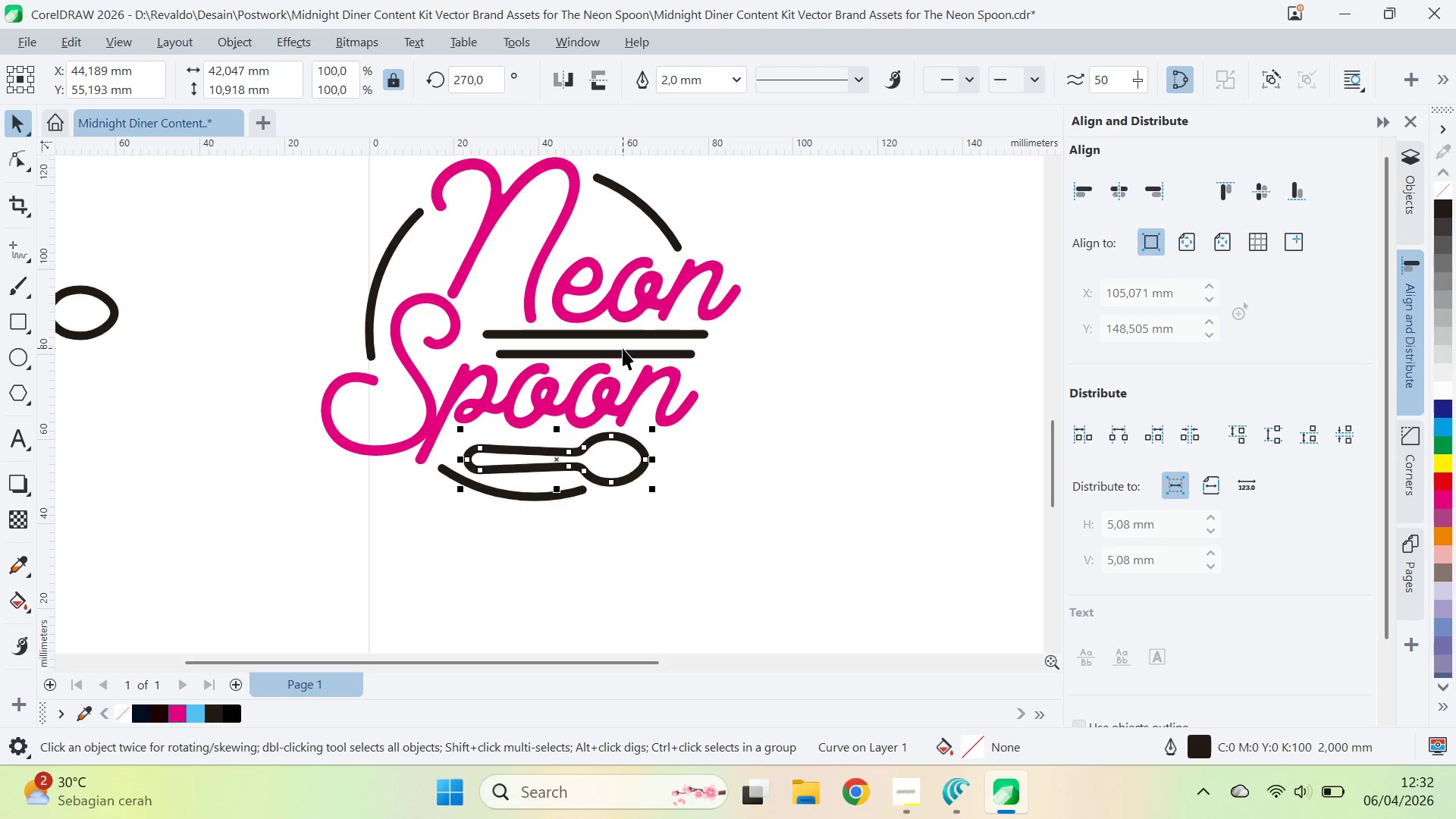 
left_click([623, 348])
 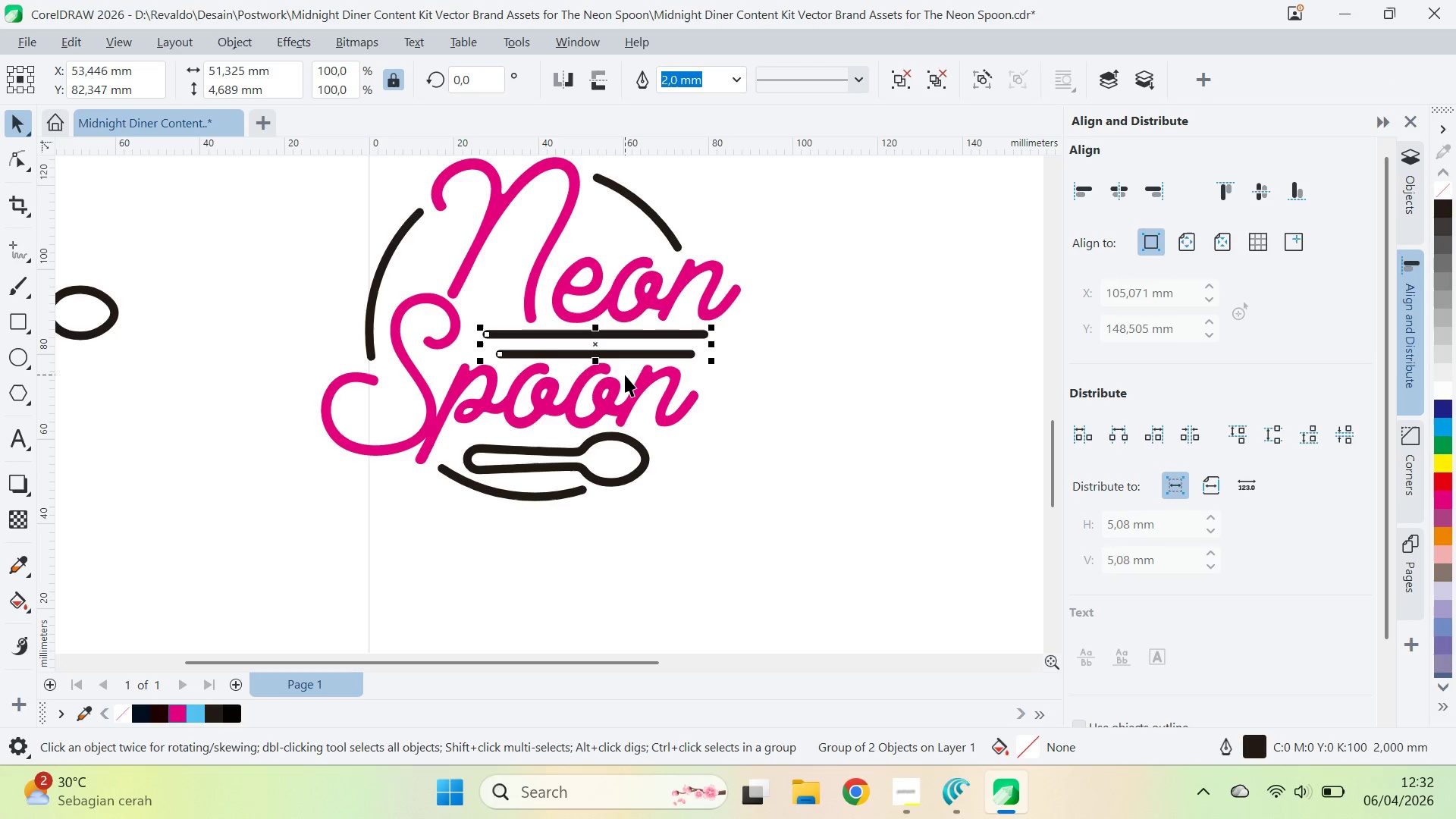 
key(Control+Shift+Q)
 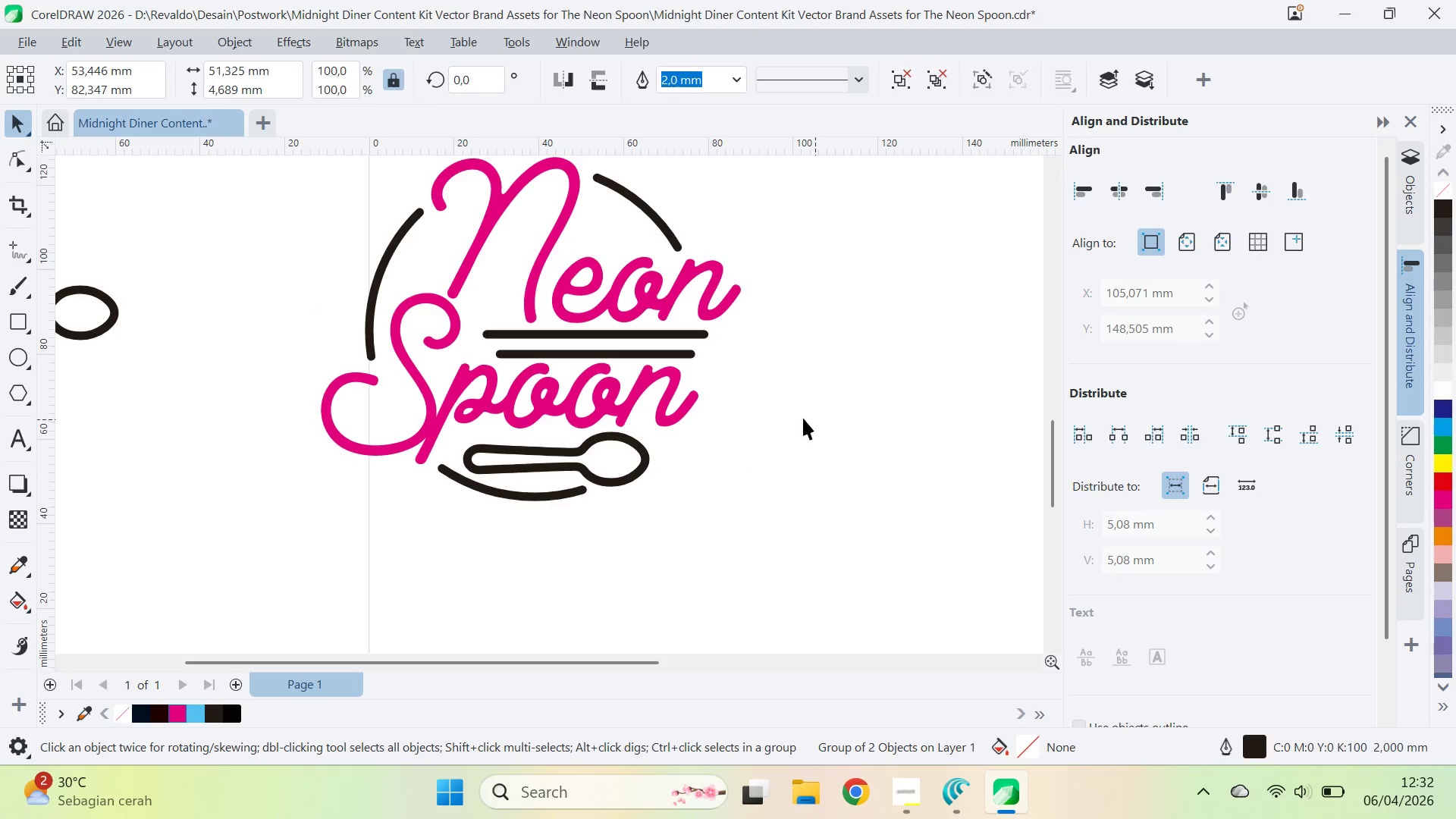 
double_click([704, 352])
 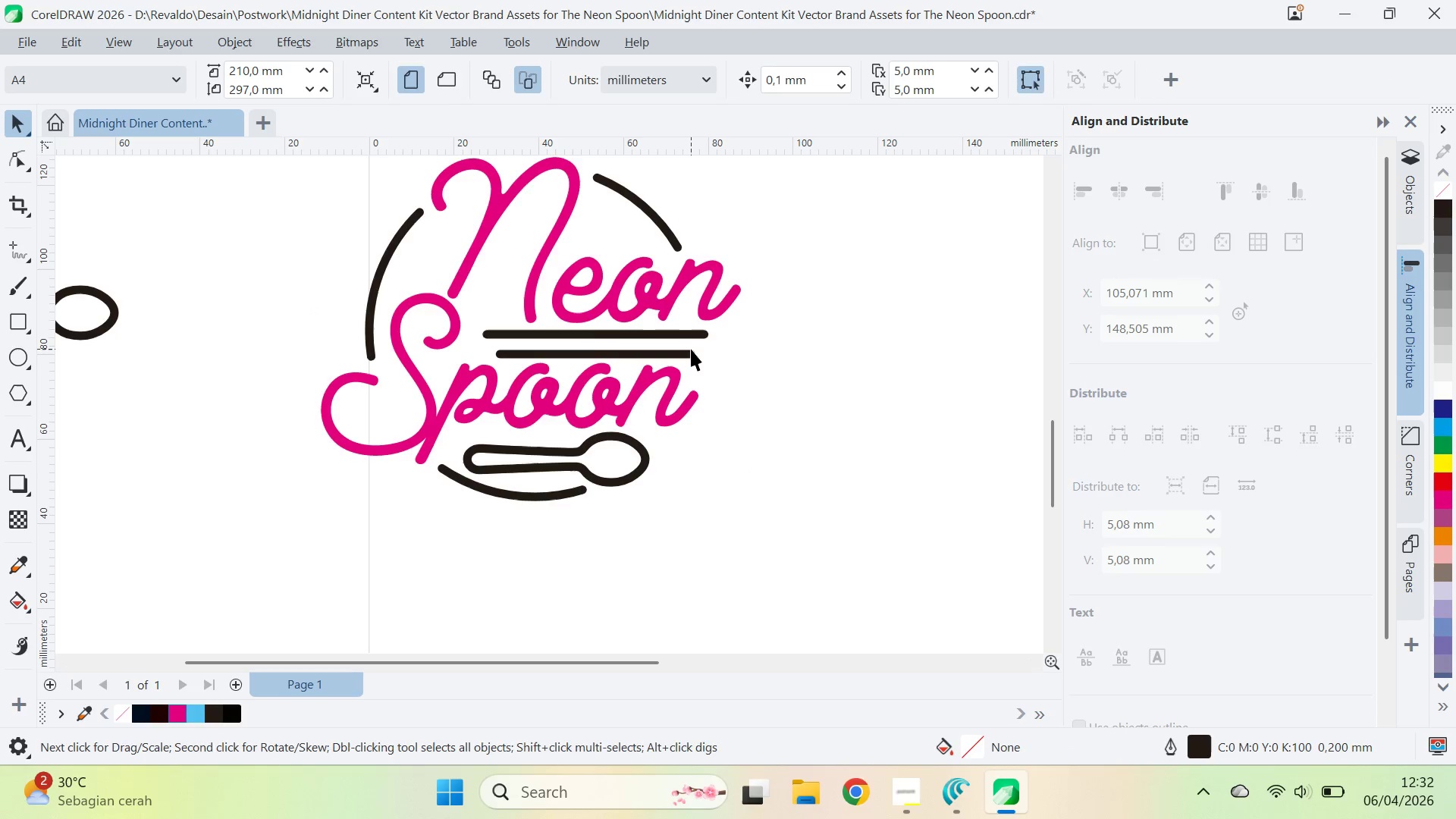 
triple_click([691, 349])
 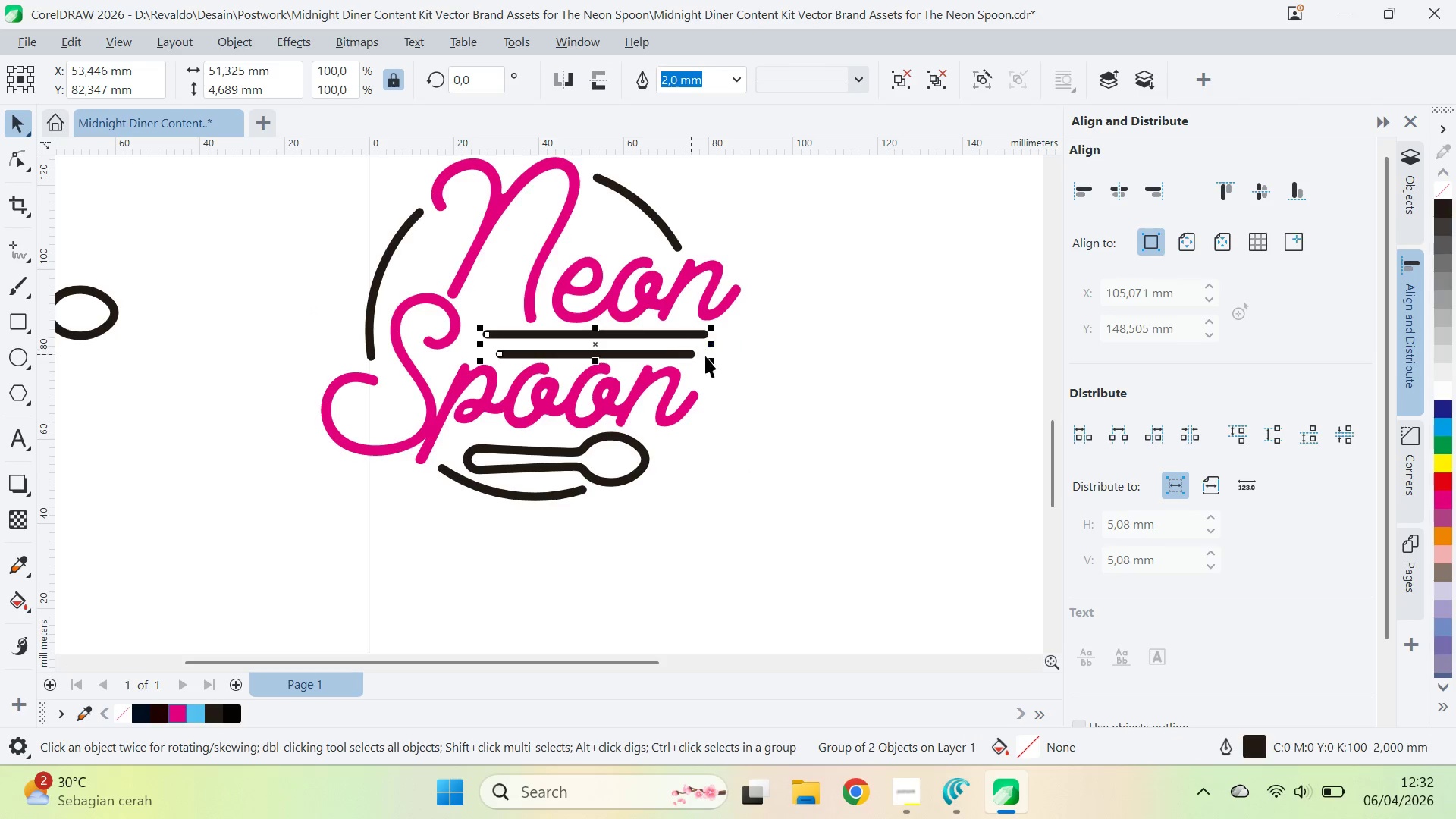 
key(Control+Shift+Q)
 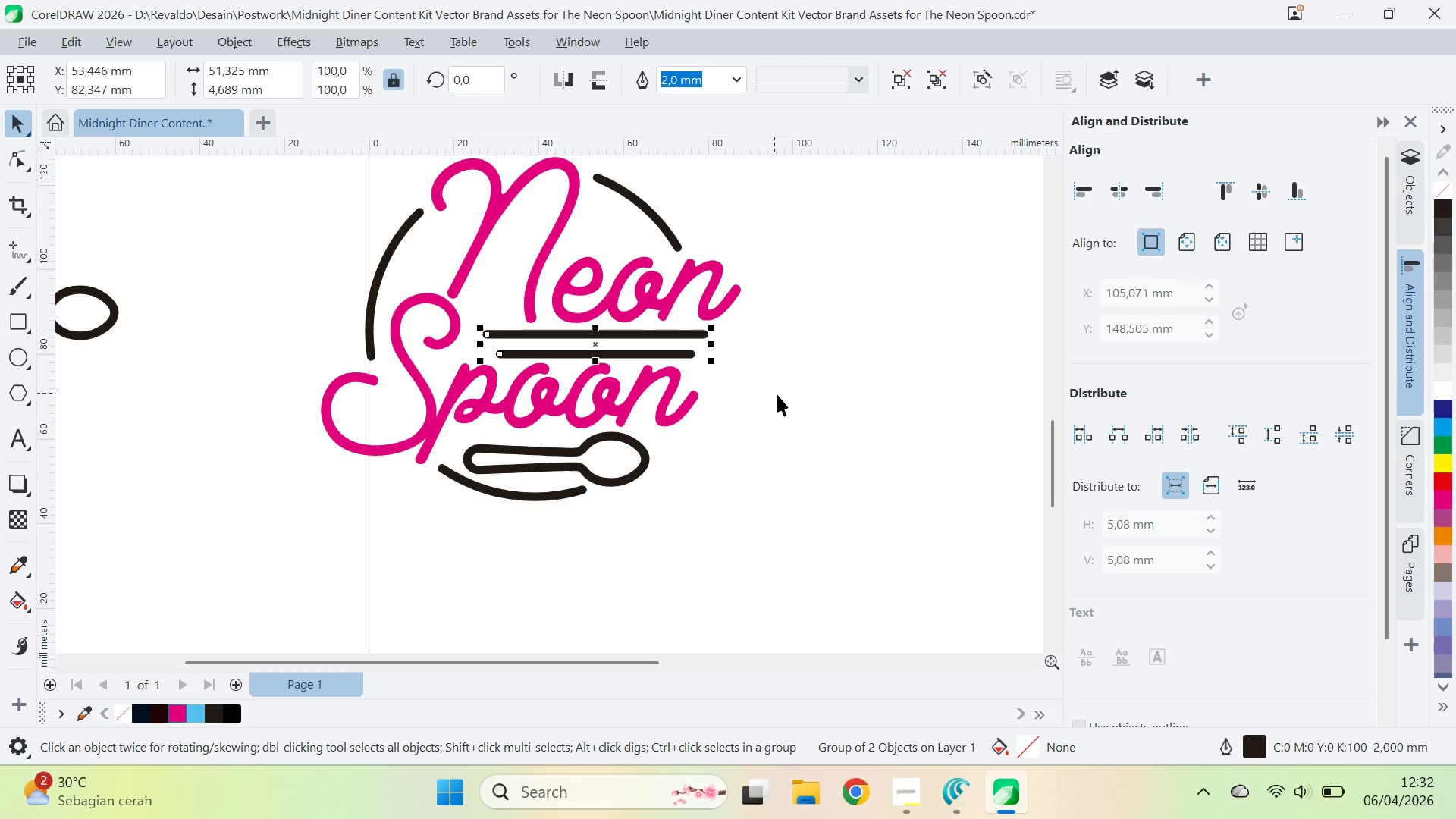 
key(Control+U)
 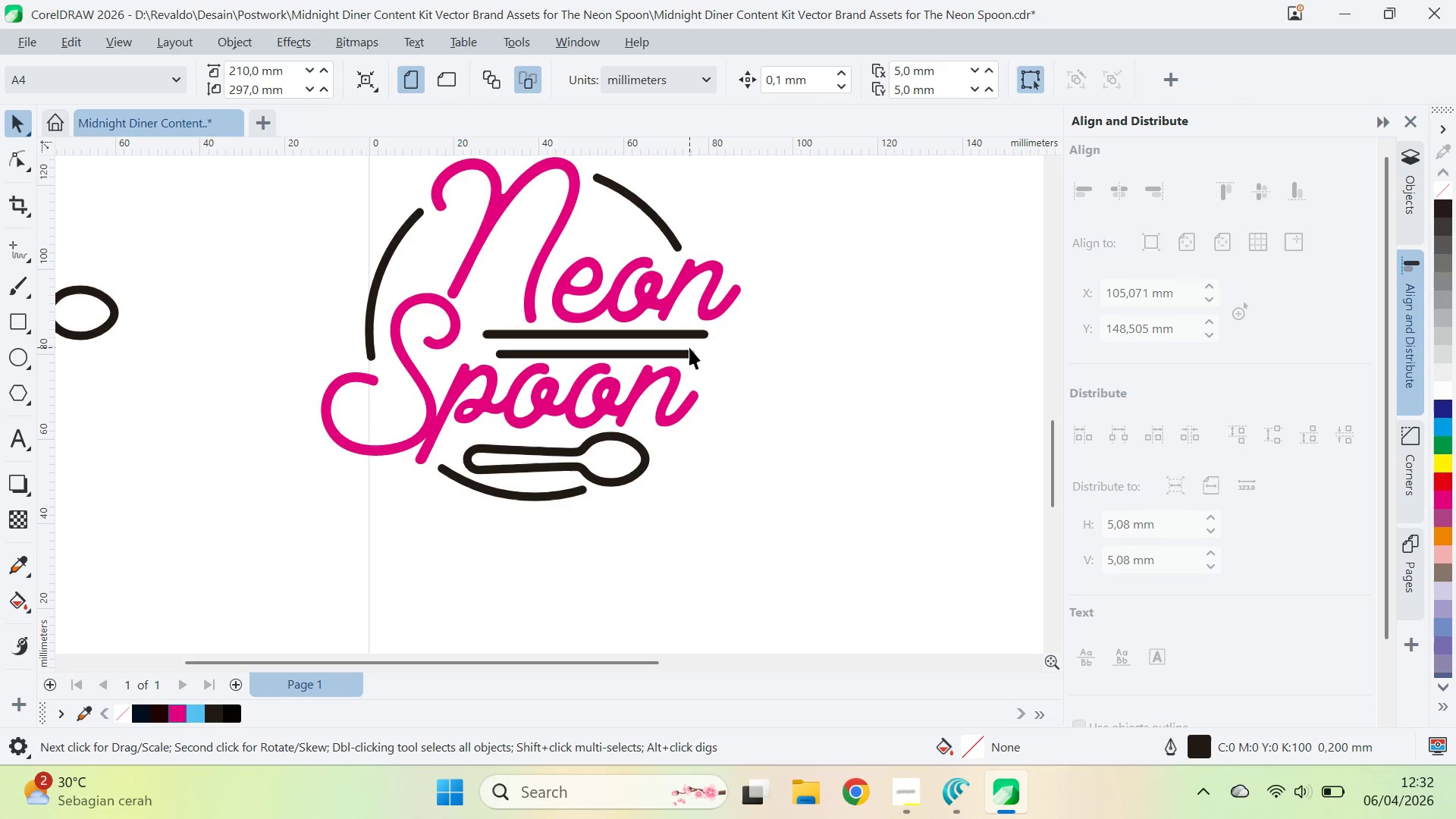 
left_click([689, 347])
 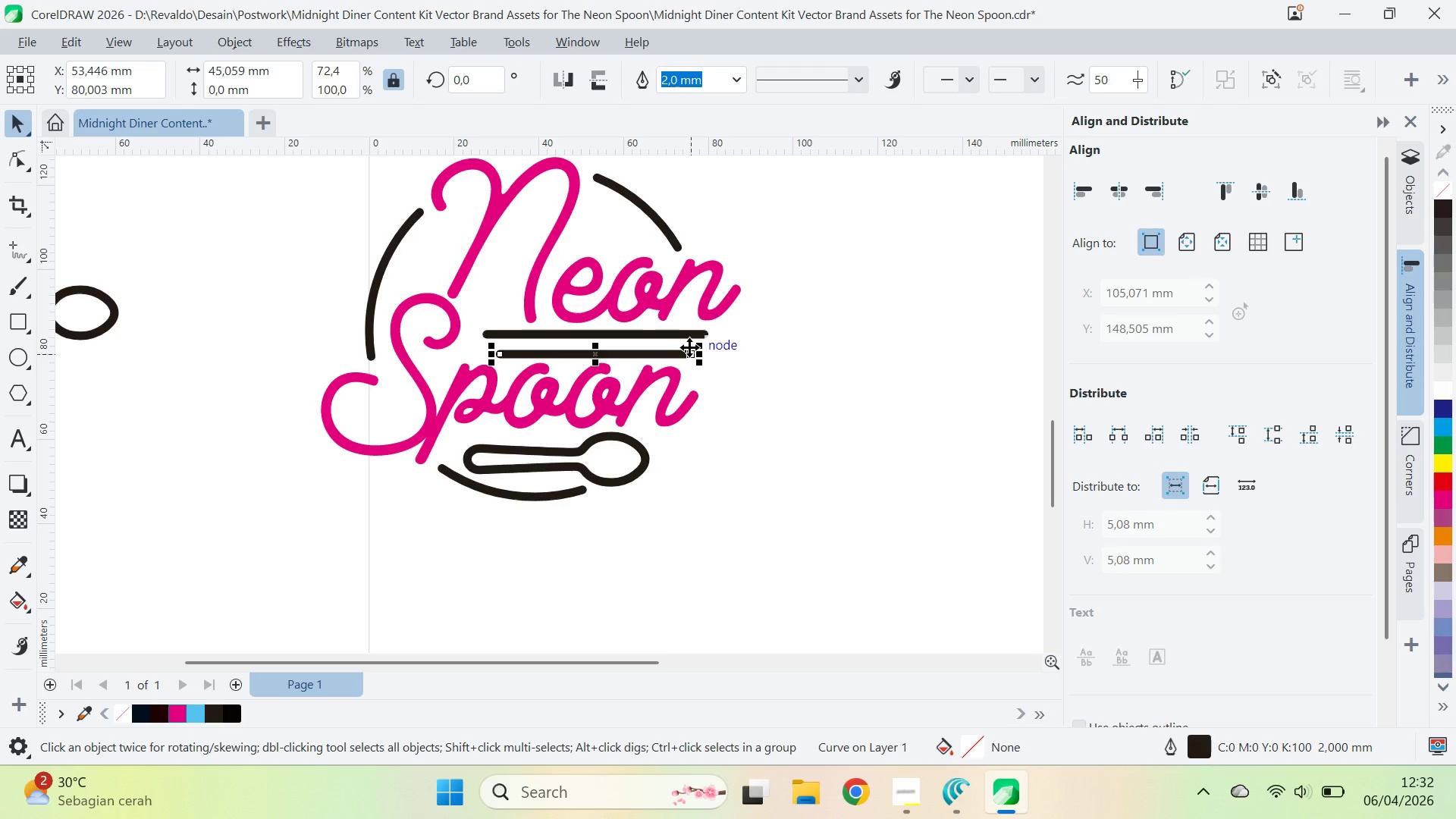 
hold_key(key=ShiftLeft, duration=0.58)
left_click([690, 336])
 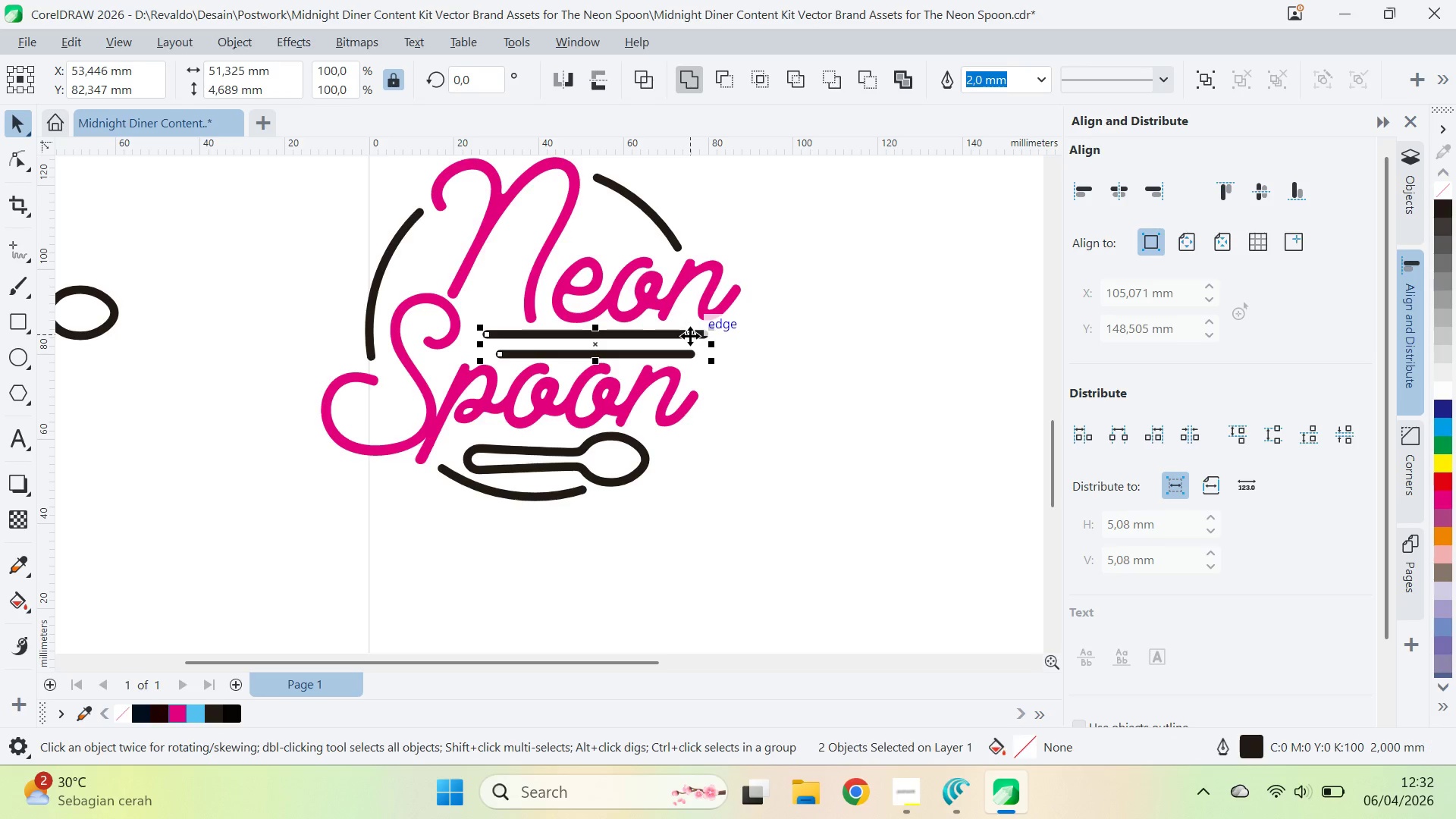 
hold_key(key=ShiftLeft, duration=0.38)
 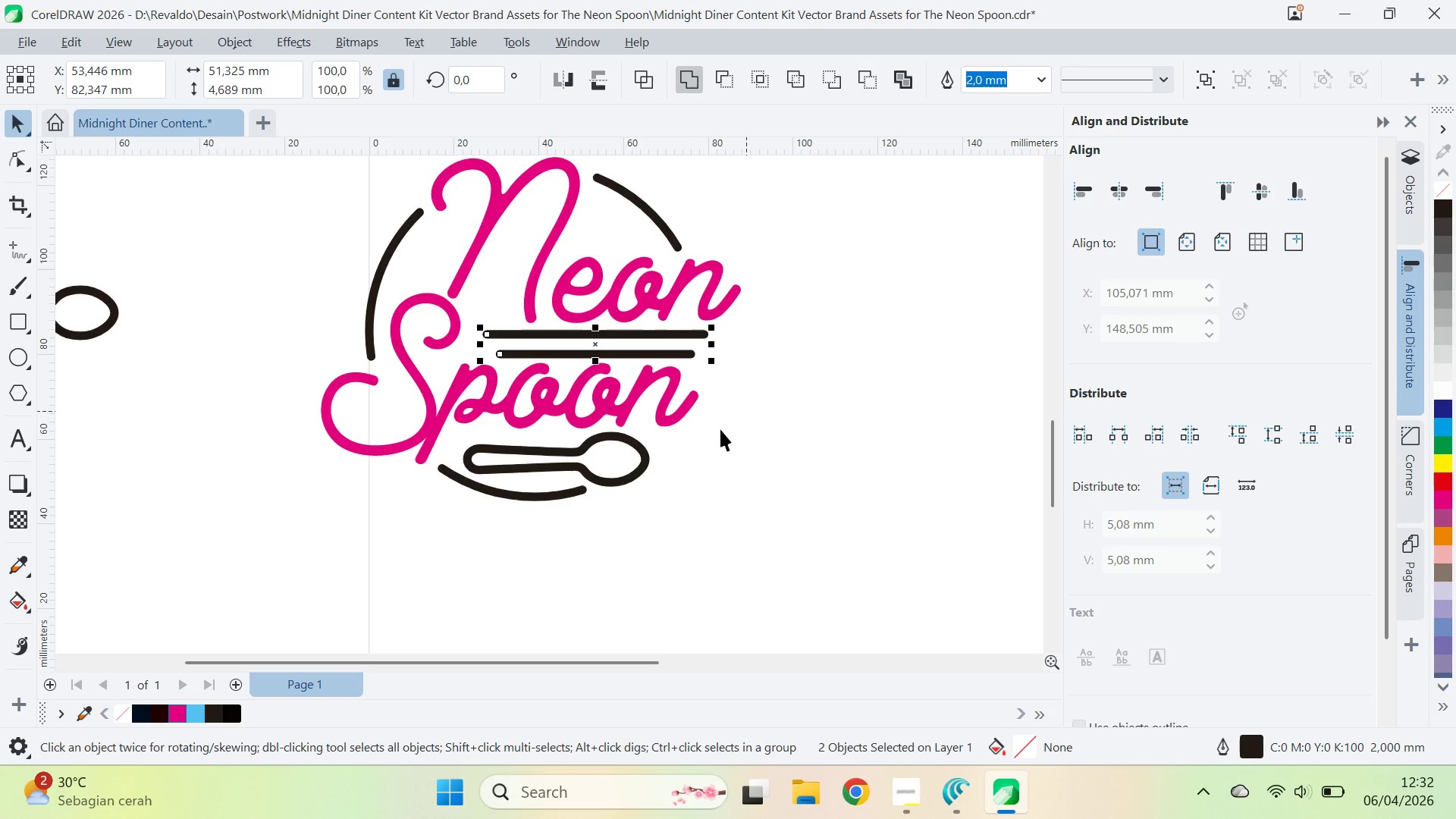 
key(Control+G)
 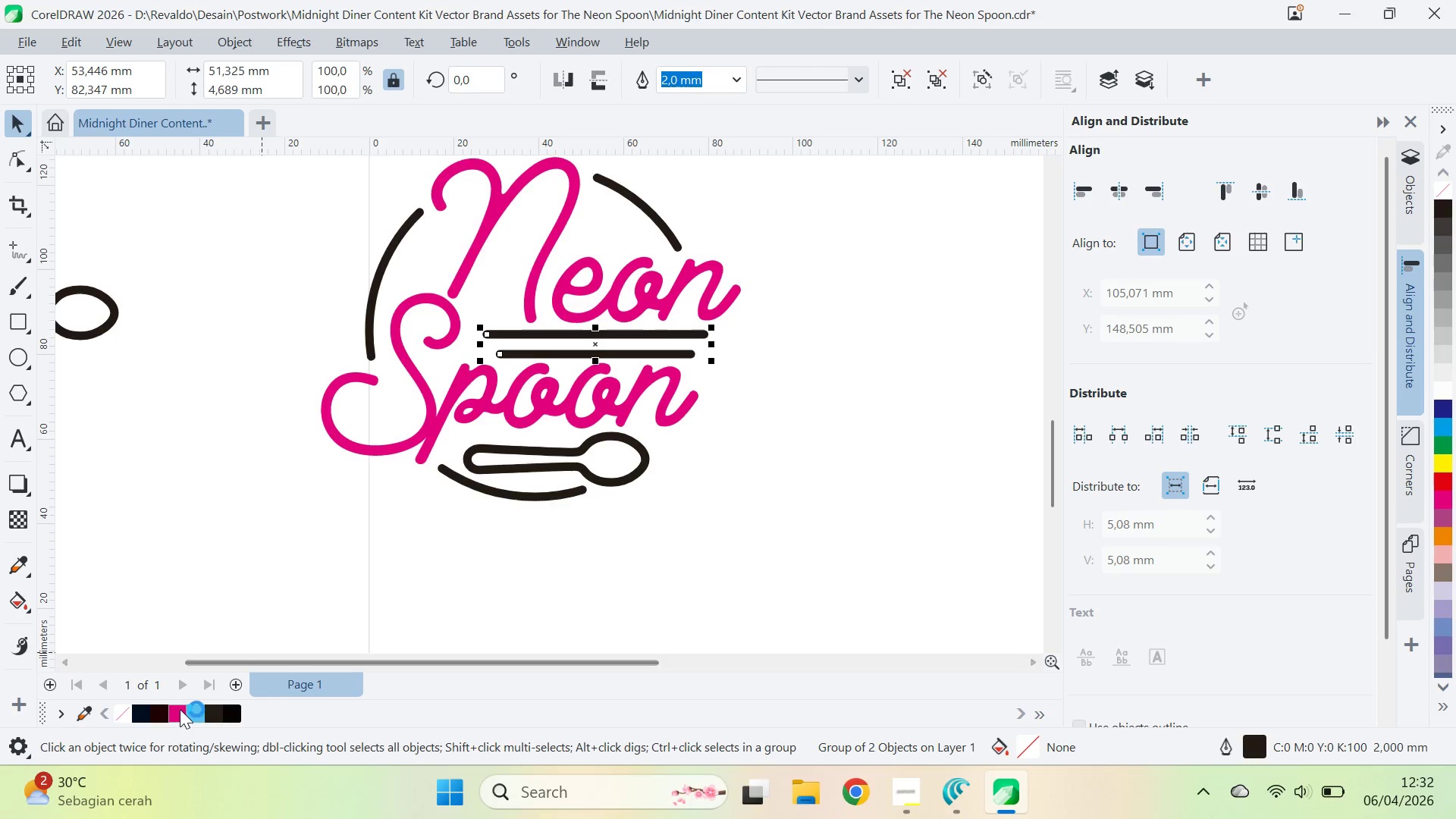 
right_click([180, 709])
 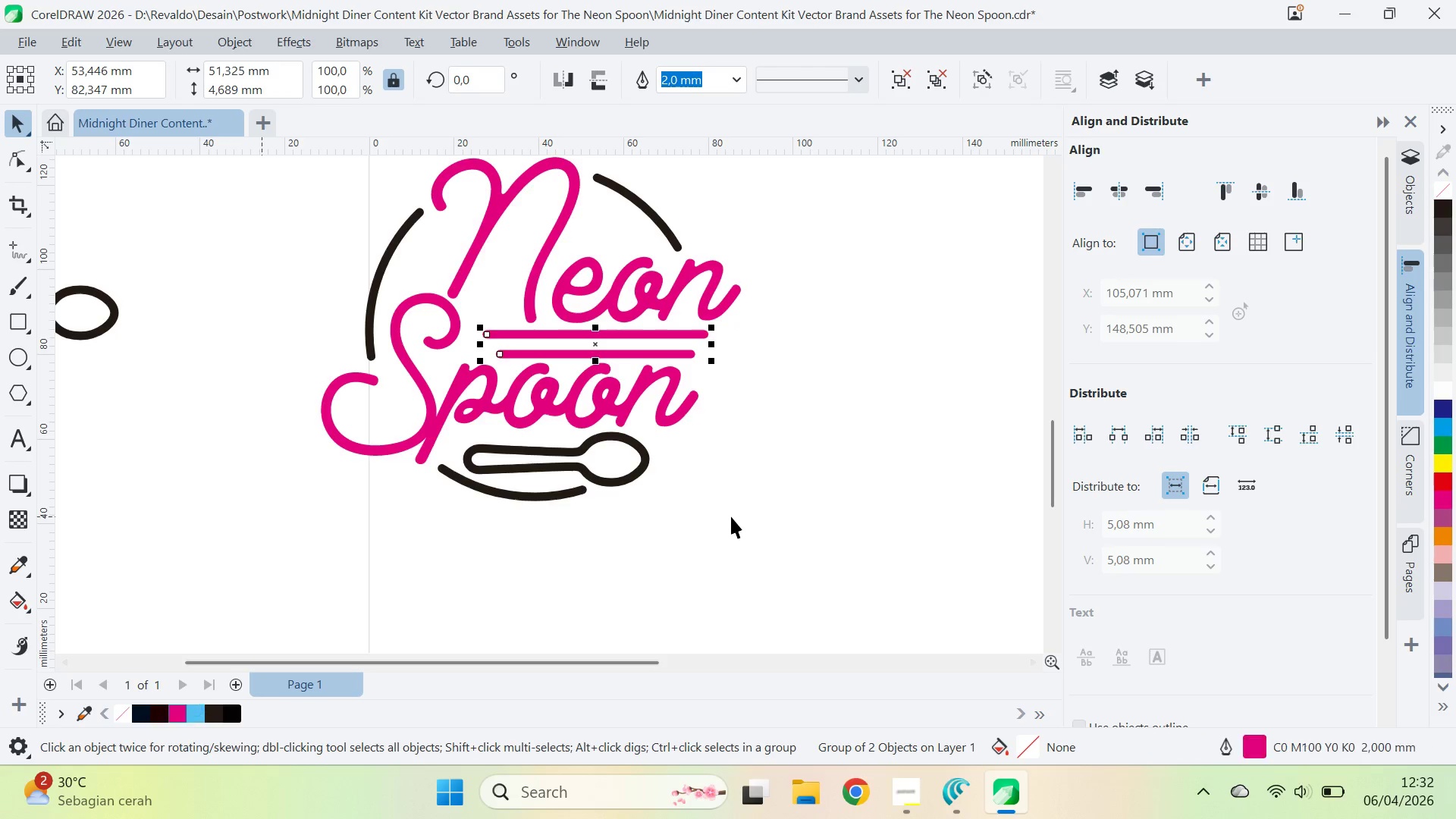 
left_click([731, 516])
 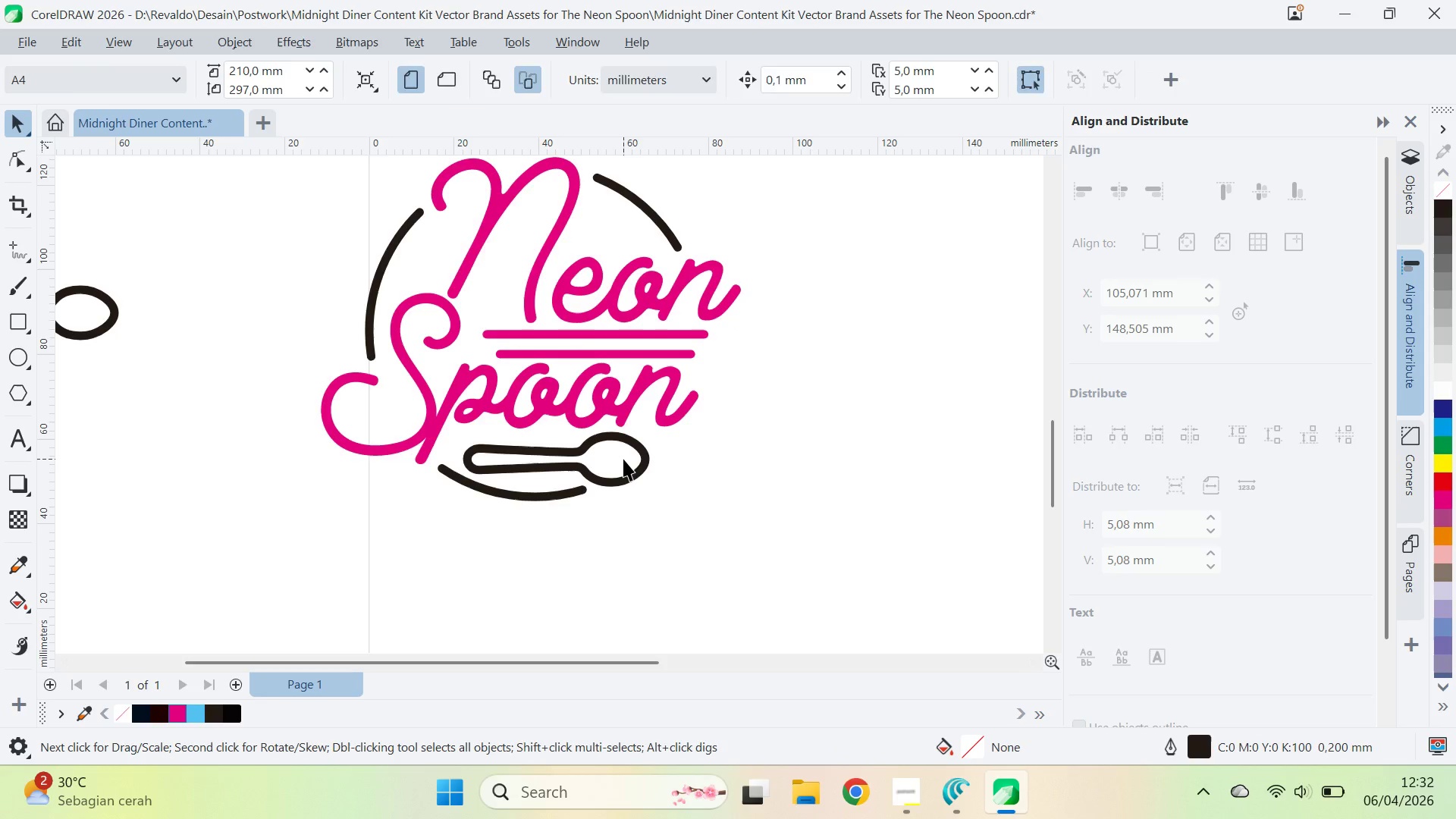 
left_click([623, 459])
 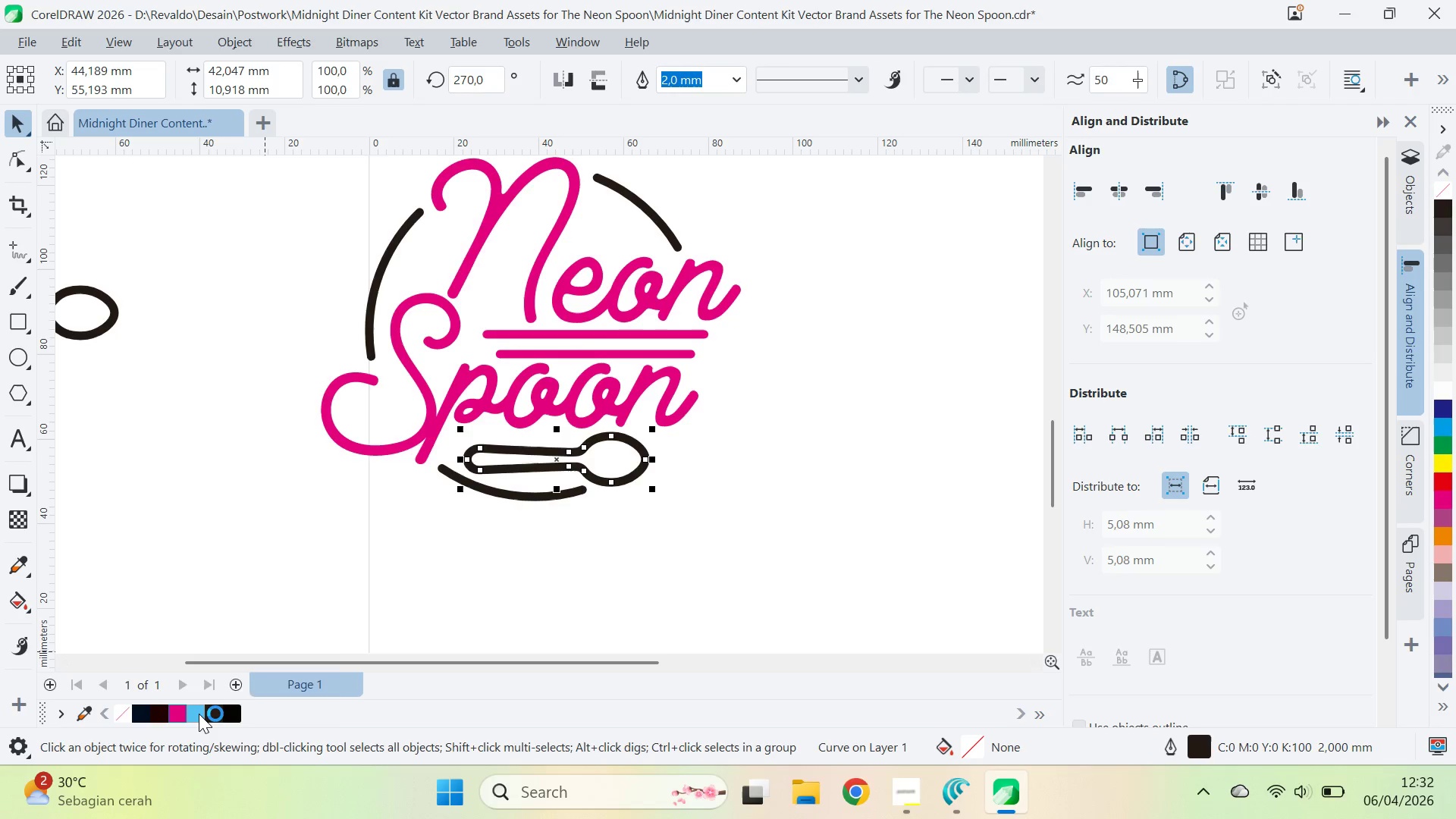 
left_click([199, 714])
 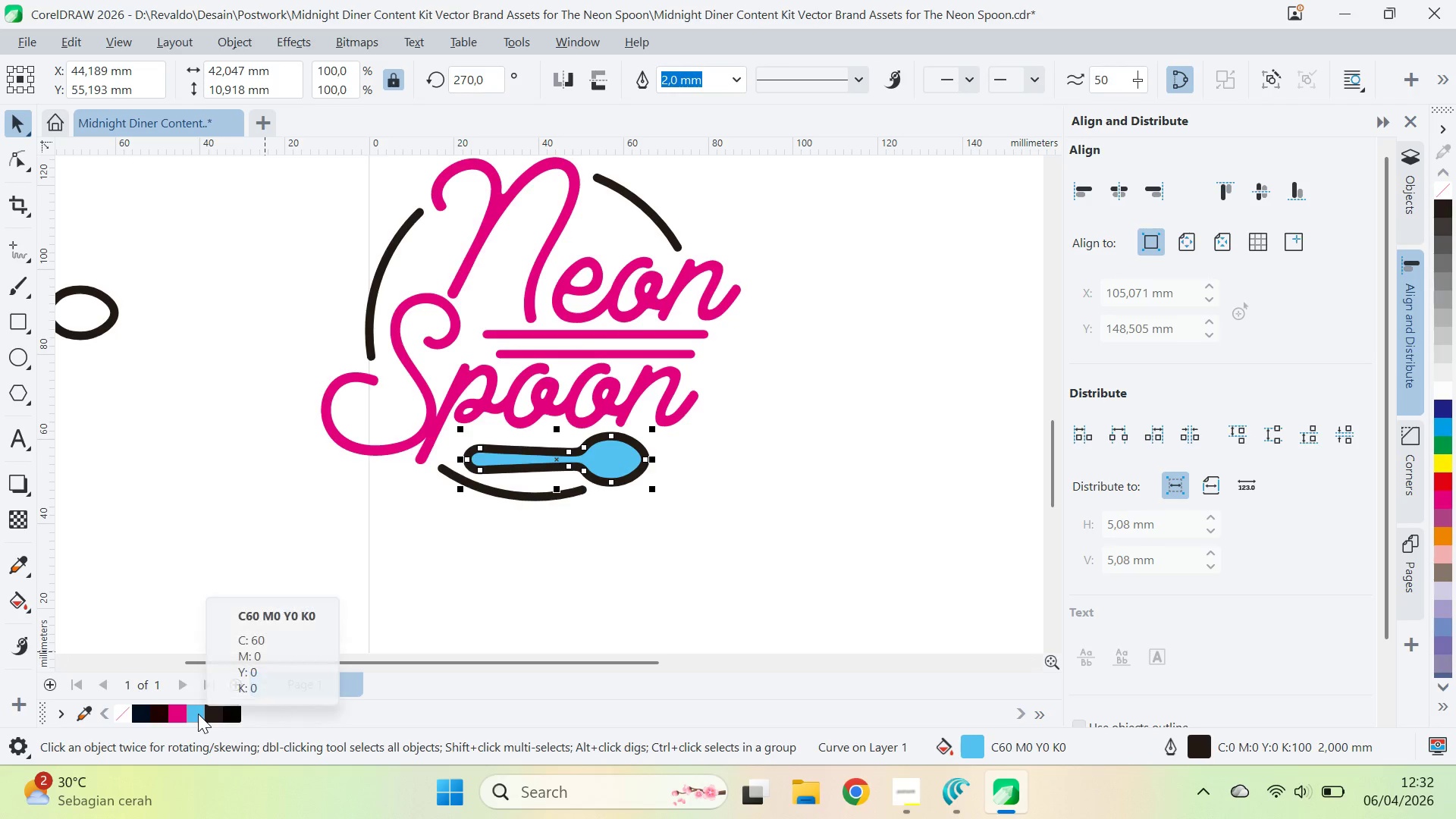 
key(Control+Z)
 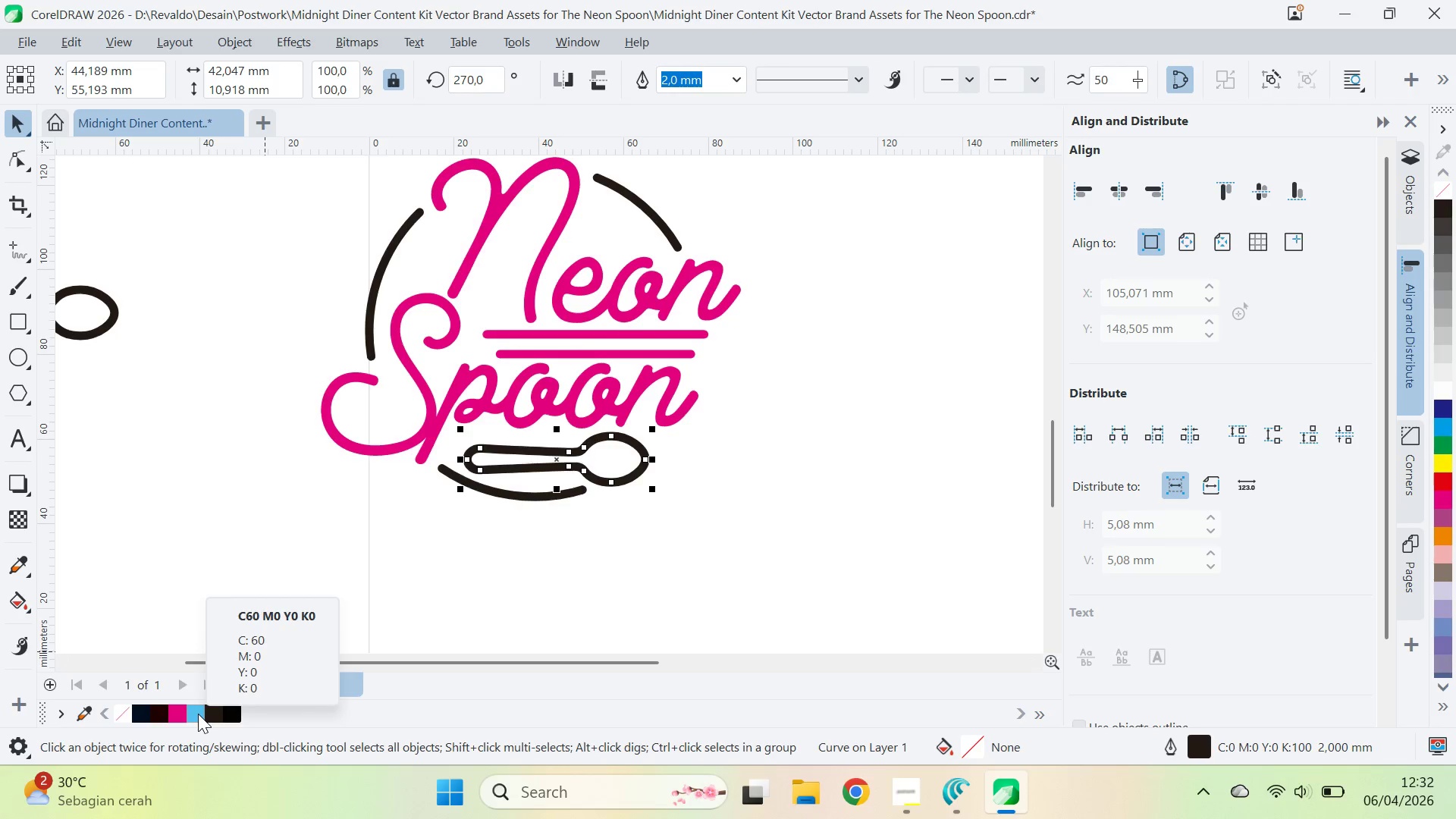 
right_click([198, 714])
 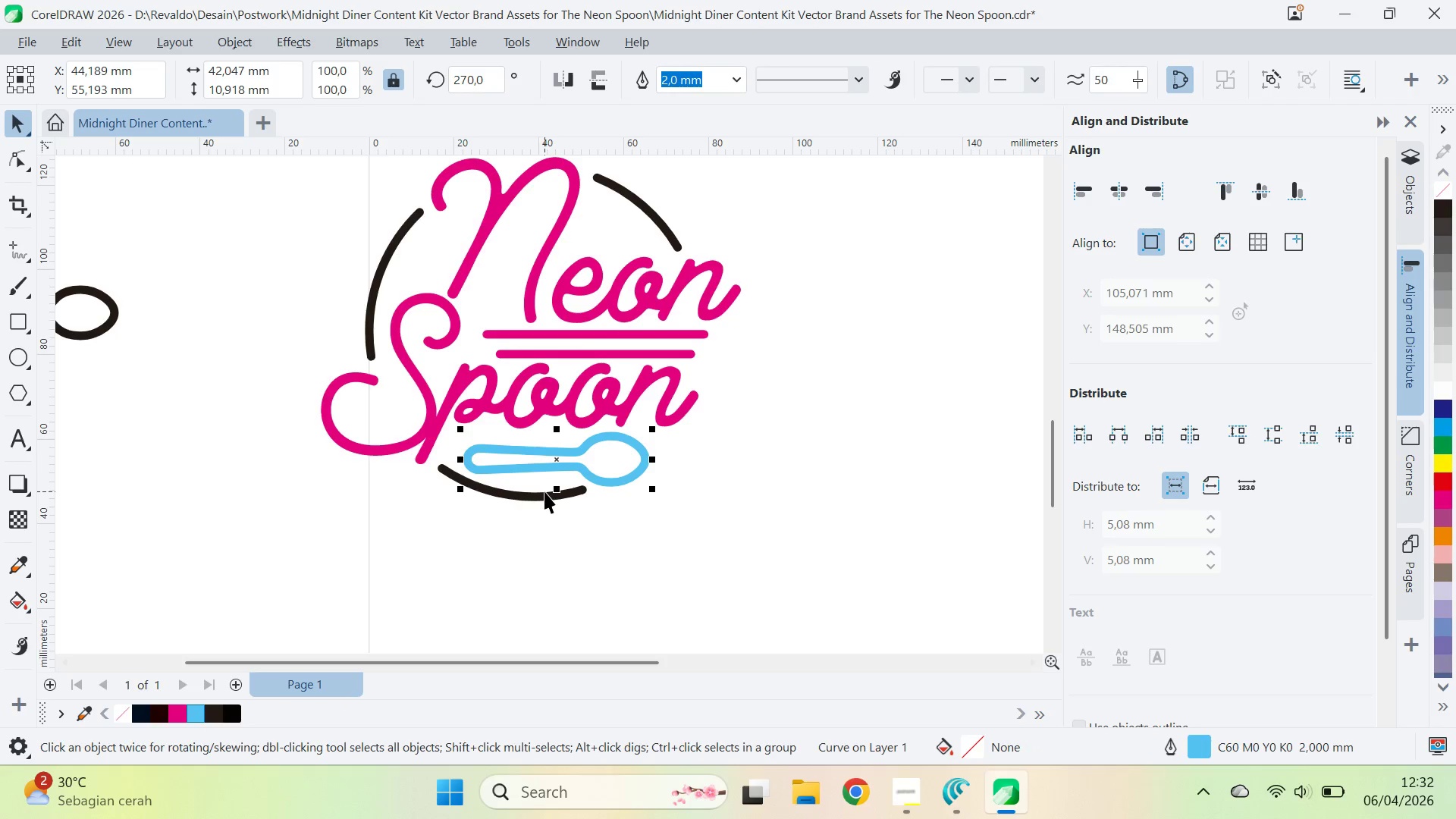 
left_click([544, 491])
 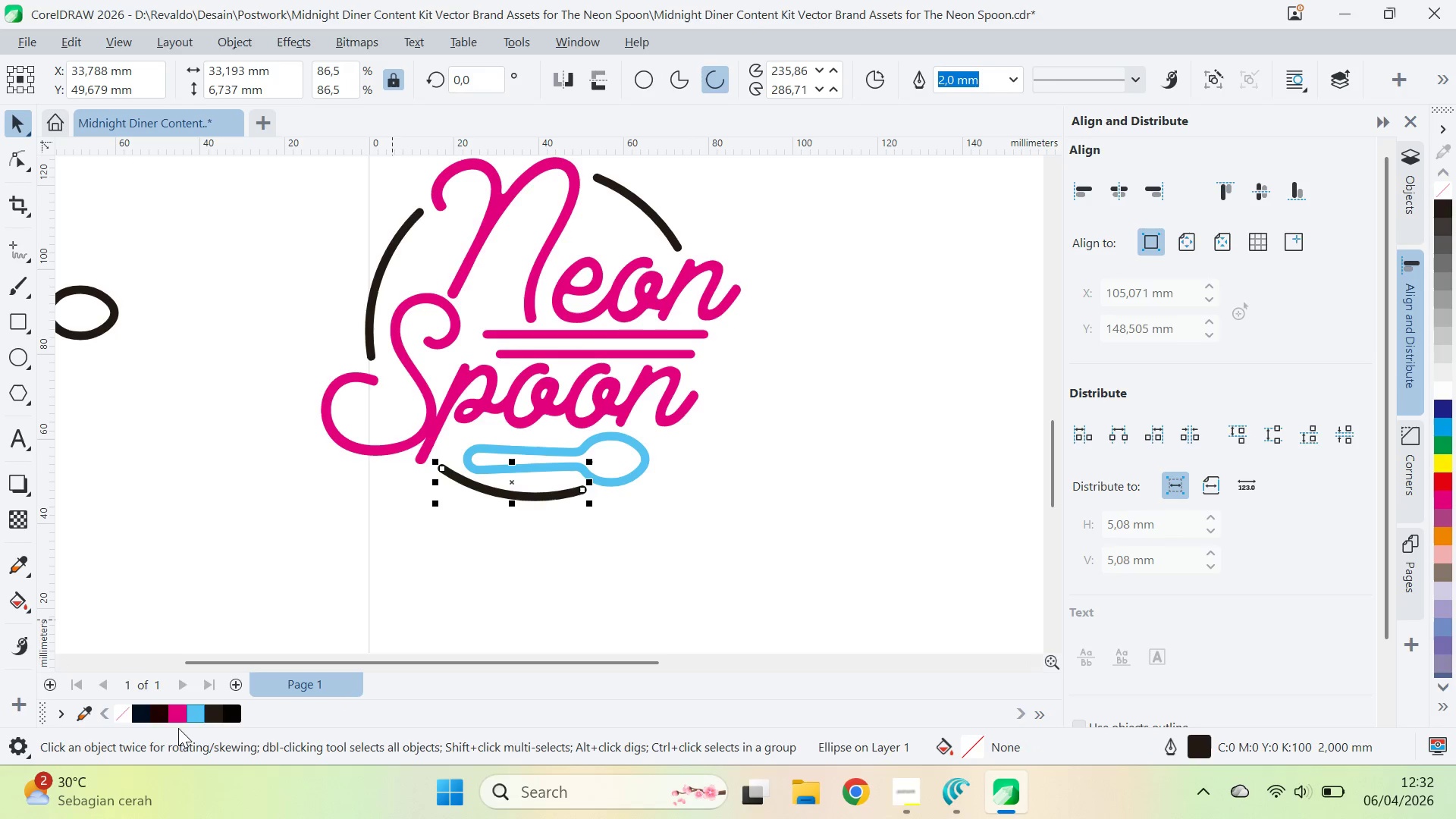 
right_click([194, 713])
 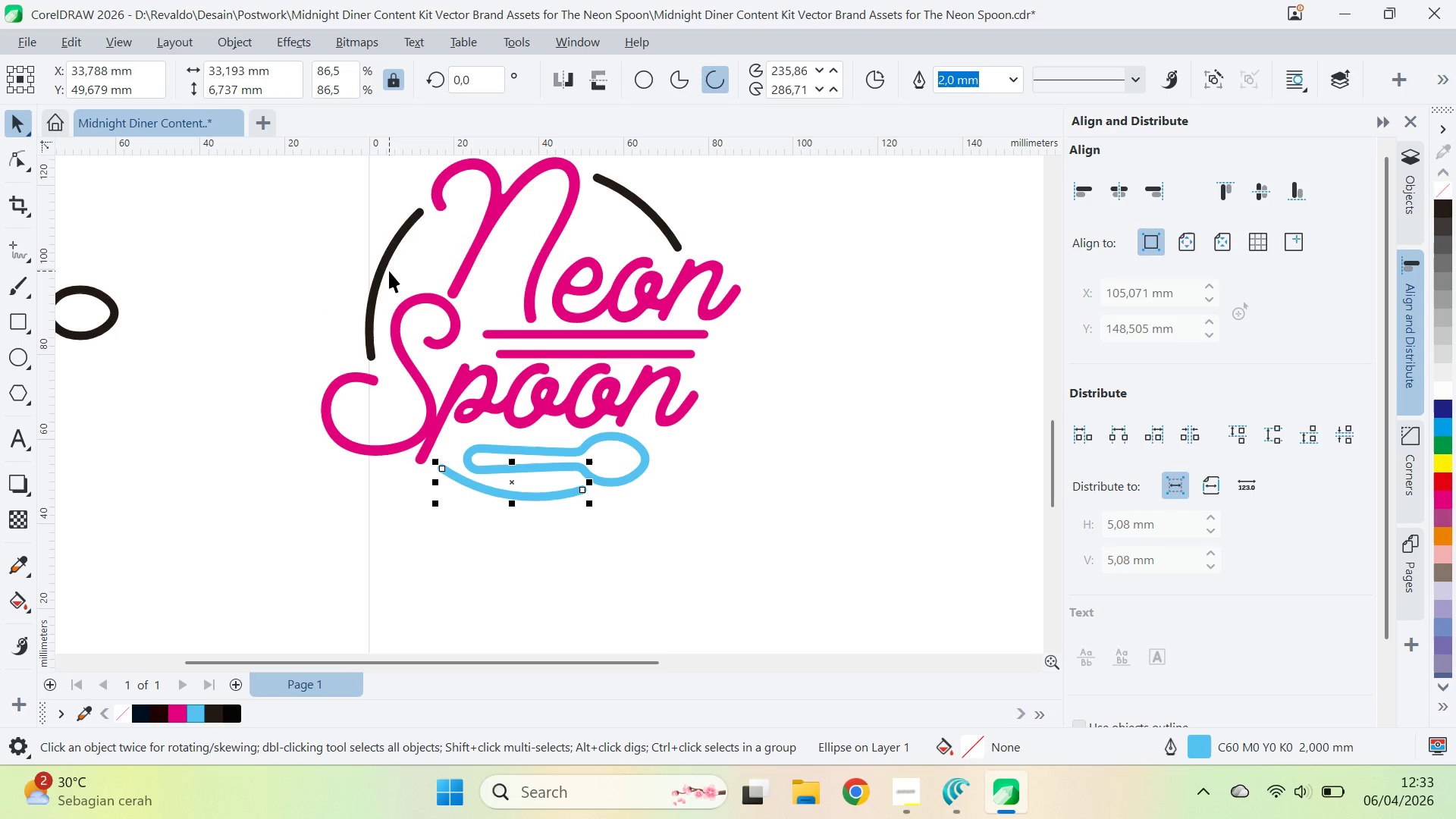 
left_click([389, 265])
 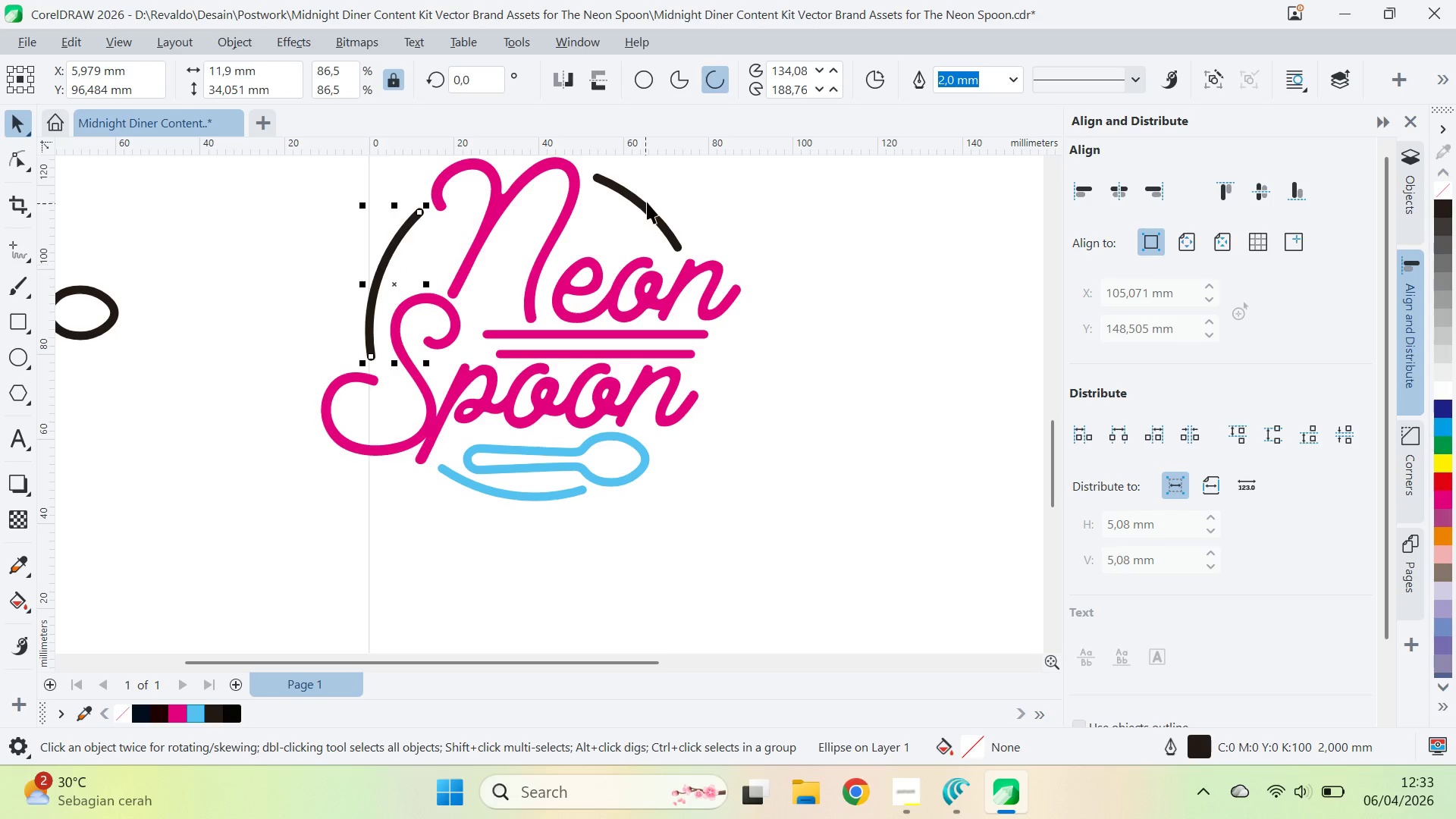 
hold_key(key=ShiftLeft, duration=0.5)
left_click([648, 201])
 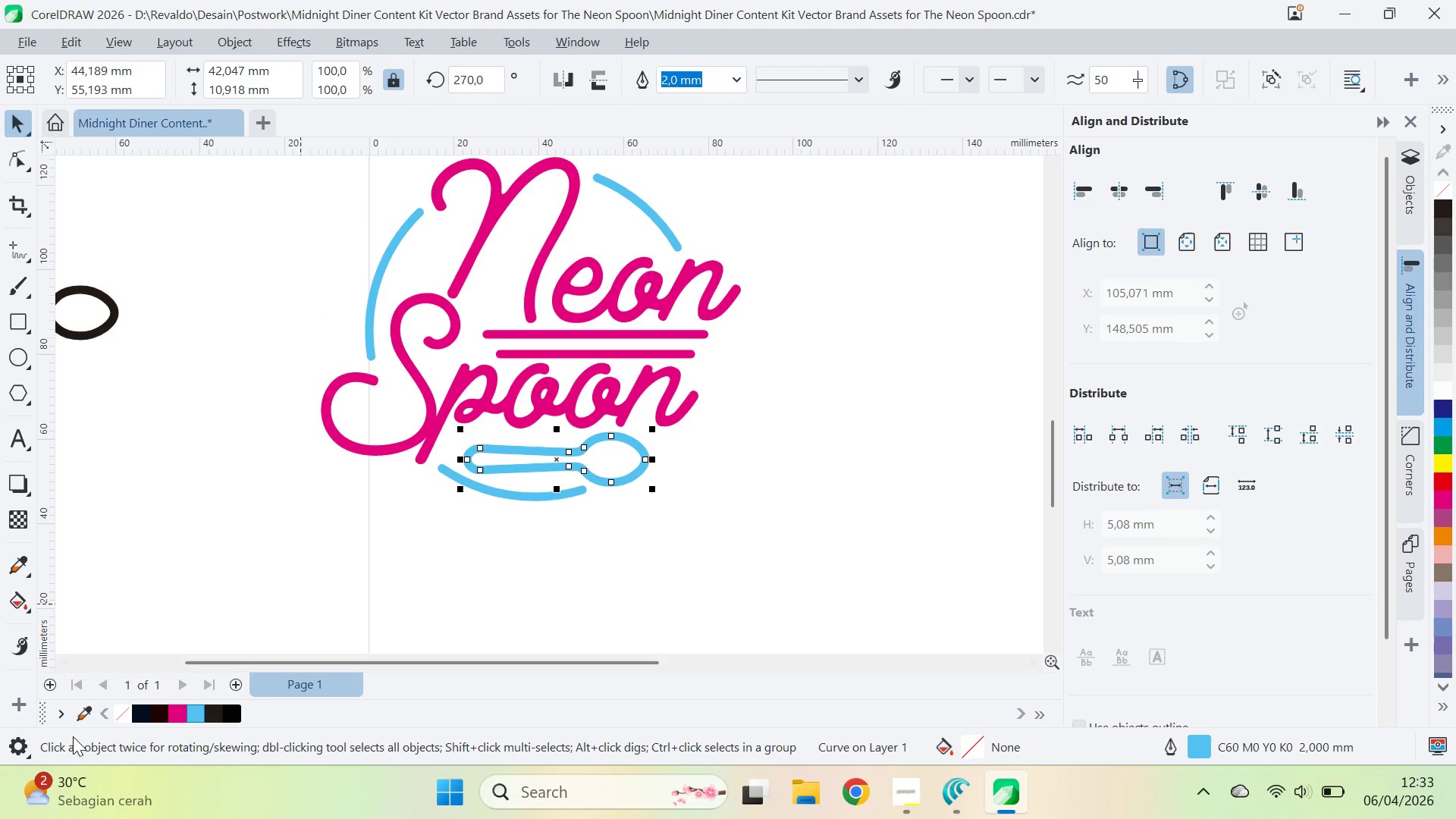 
left_click([359, 574])
 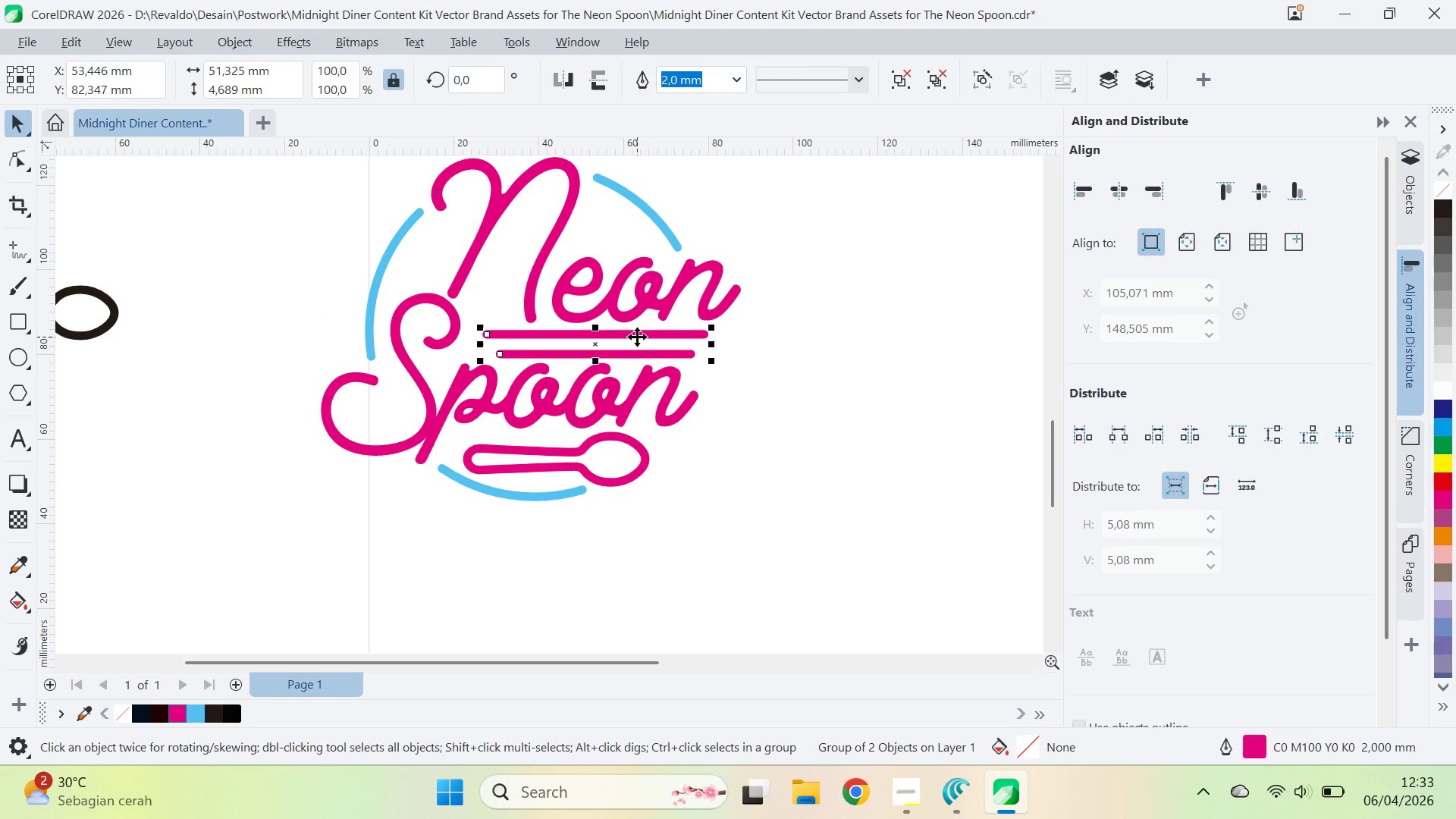 
hold_key(key=ShiftLeft, duration=1.0)
left_click([641, 354])
 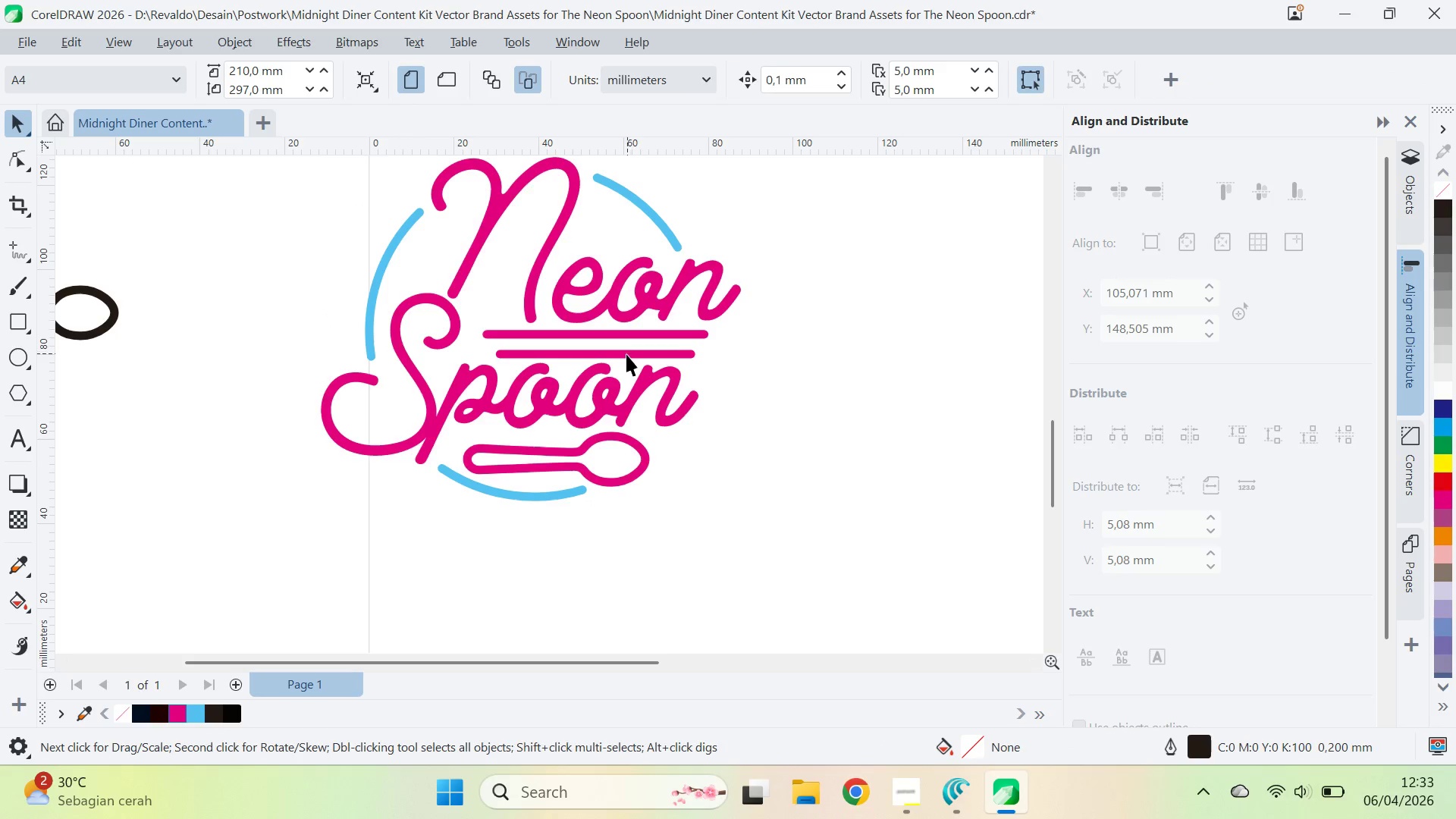 
left_click([625, 357])
 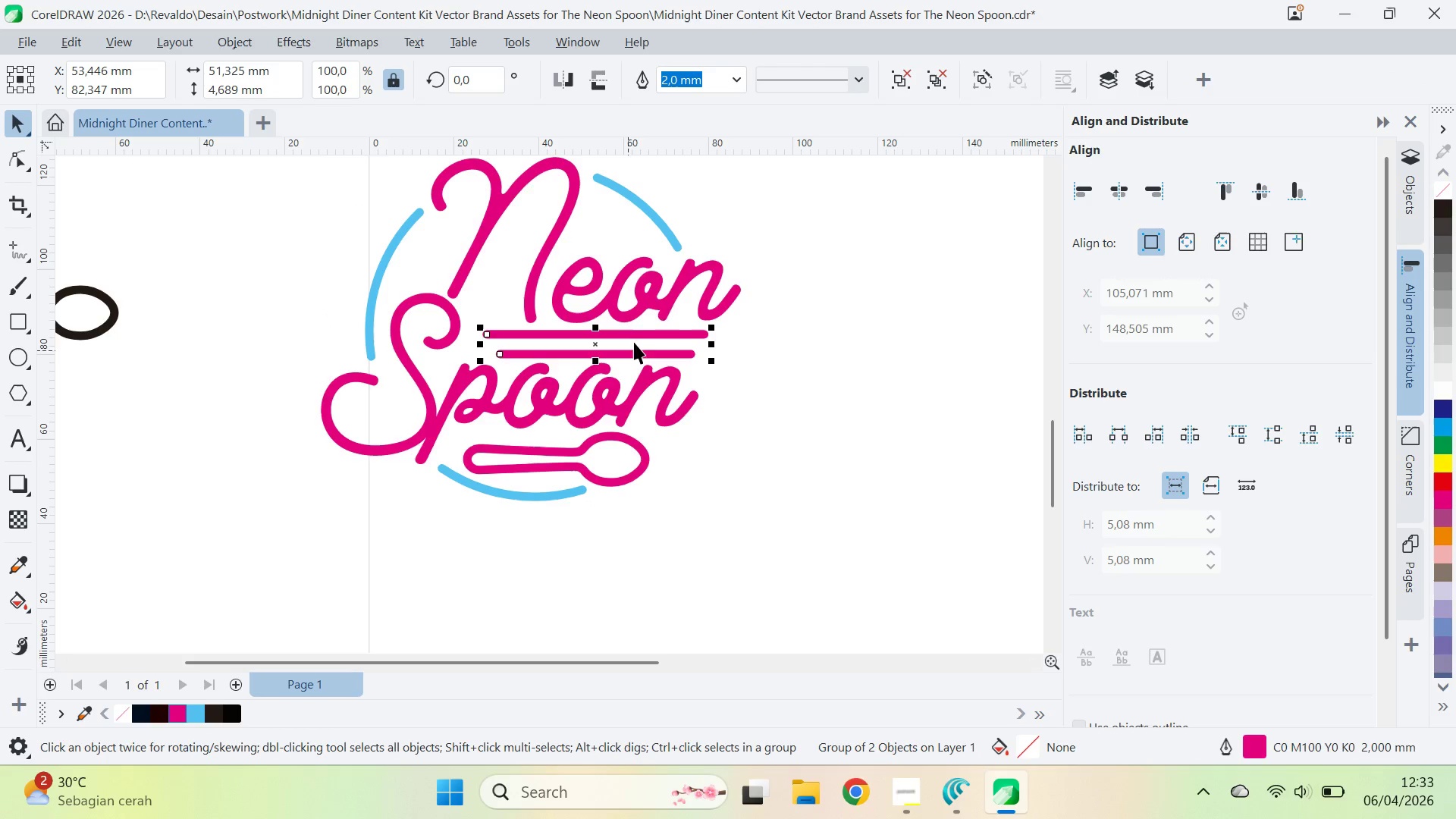 
key(Shift+ShiftLeft)
 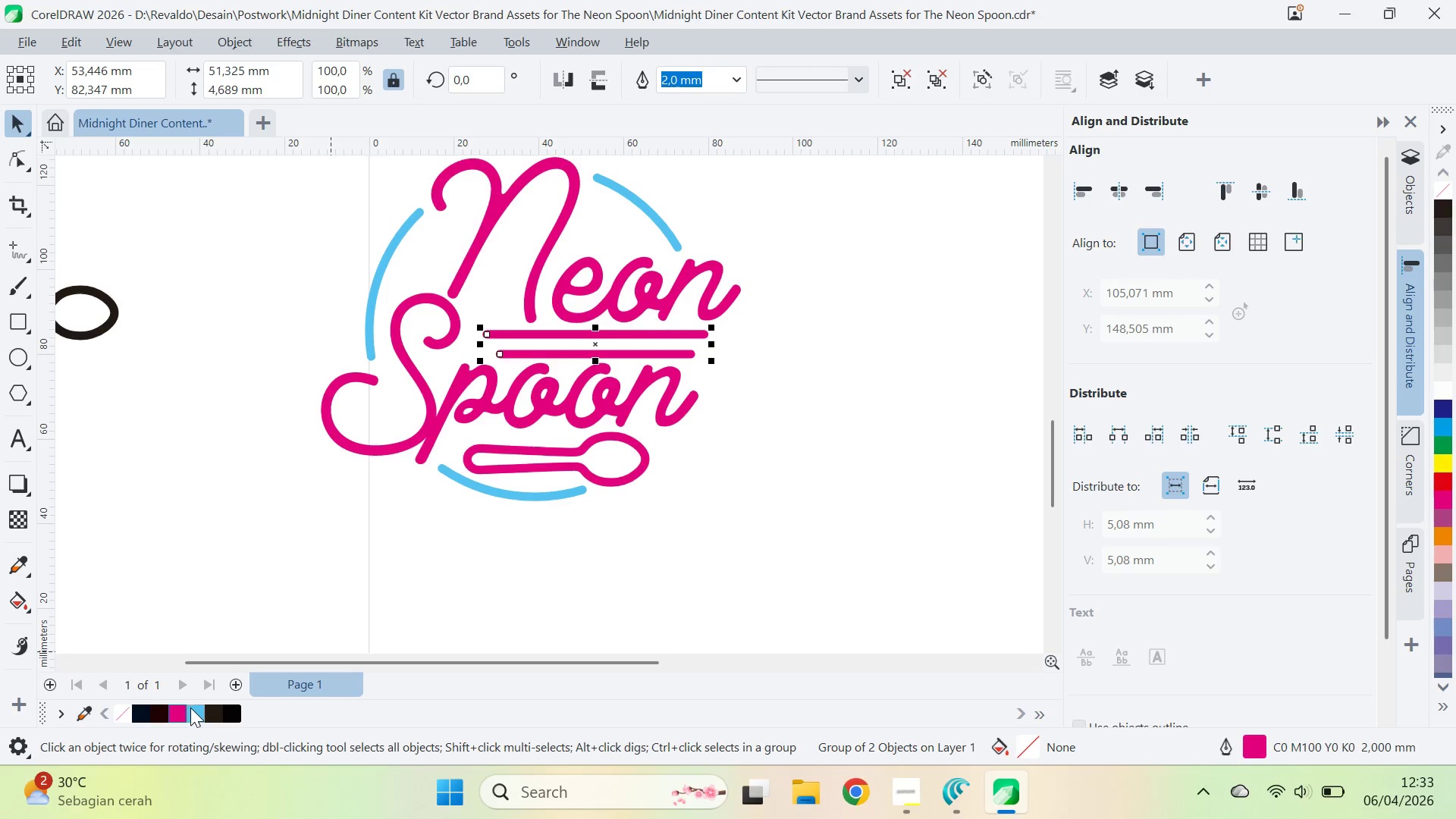 
left_click([601, 566])
 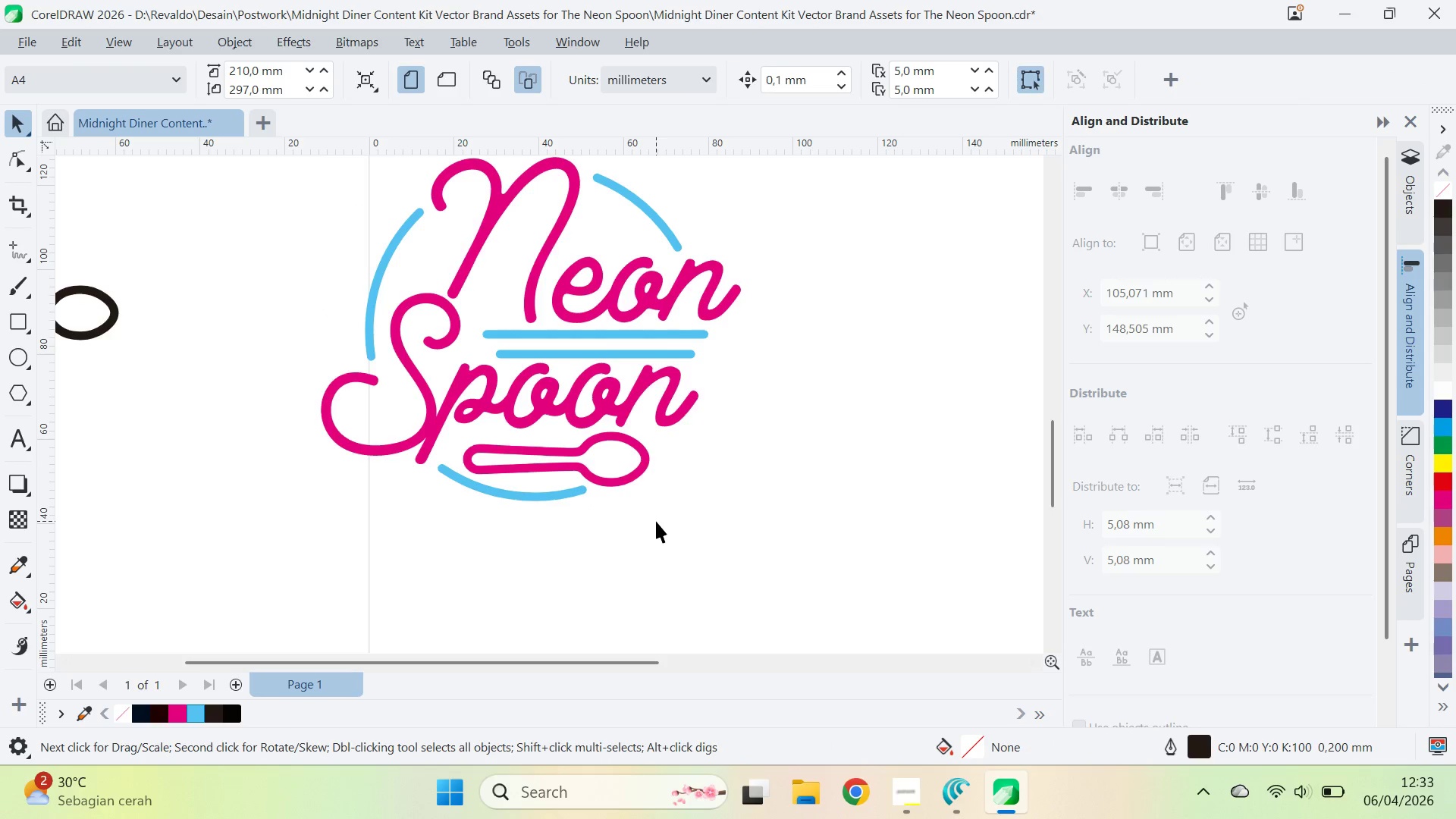 
scroll: coordinate [665, 512], scroll_direction: down, amount: 14.0
 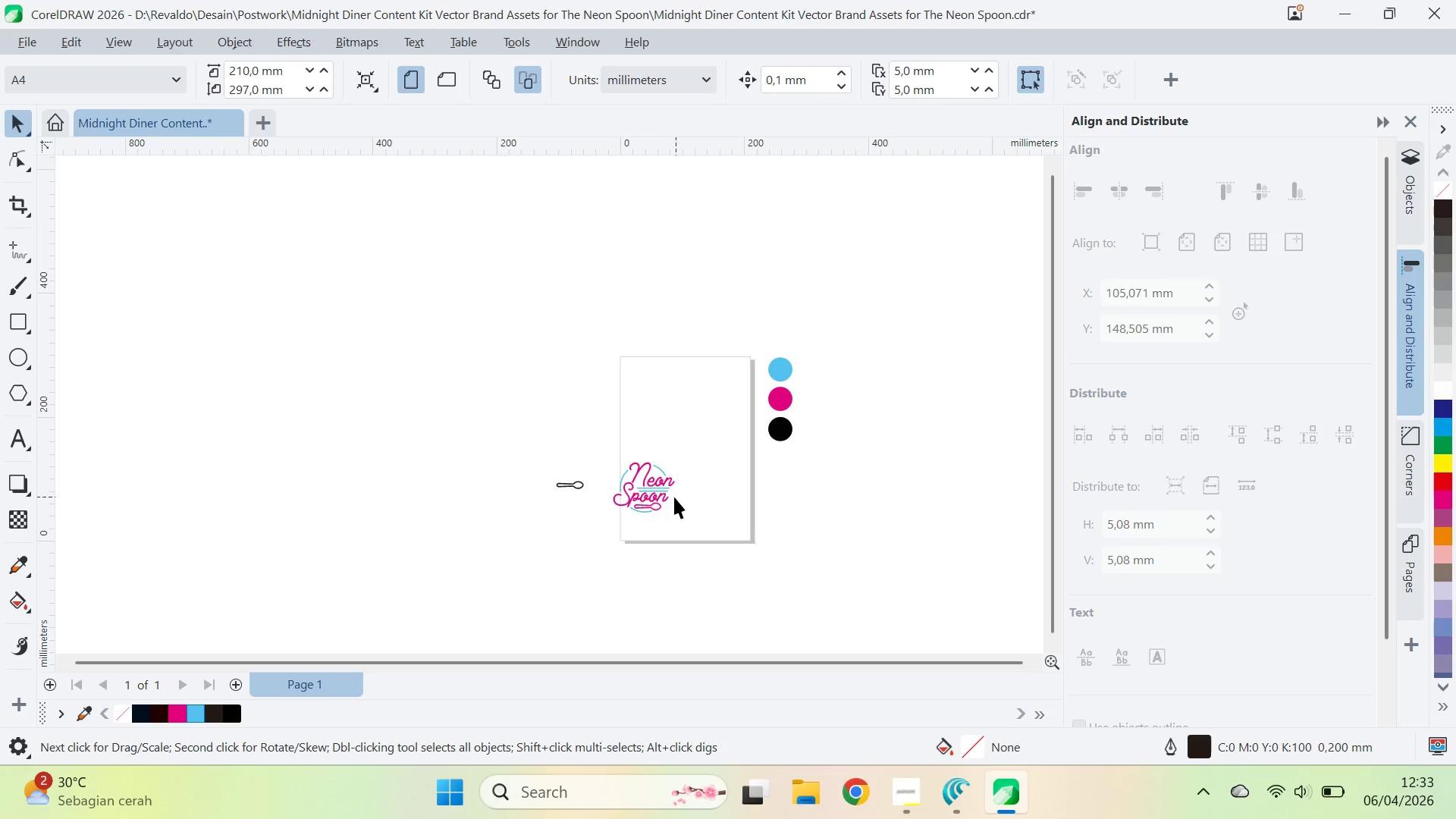 
left_click_drag(start_coordinate=[830, 368], to_coordinate=[566, 566])
 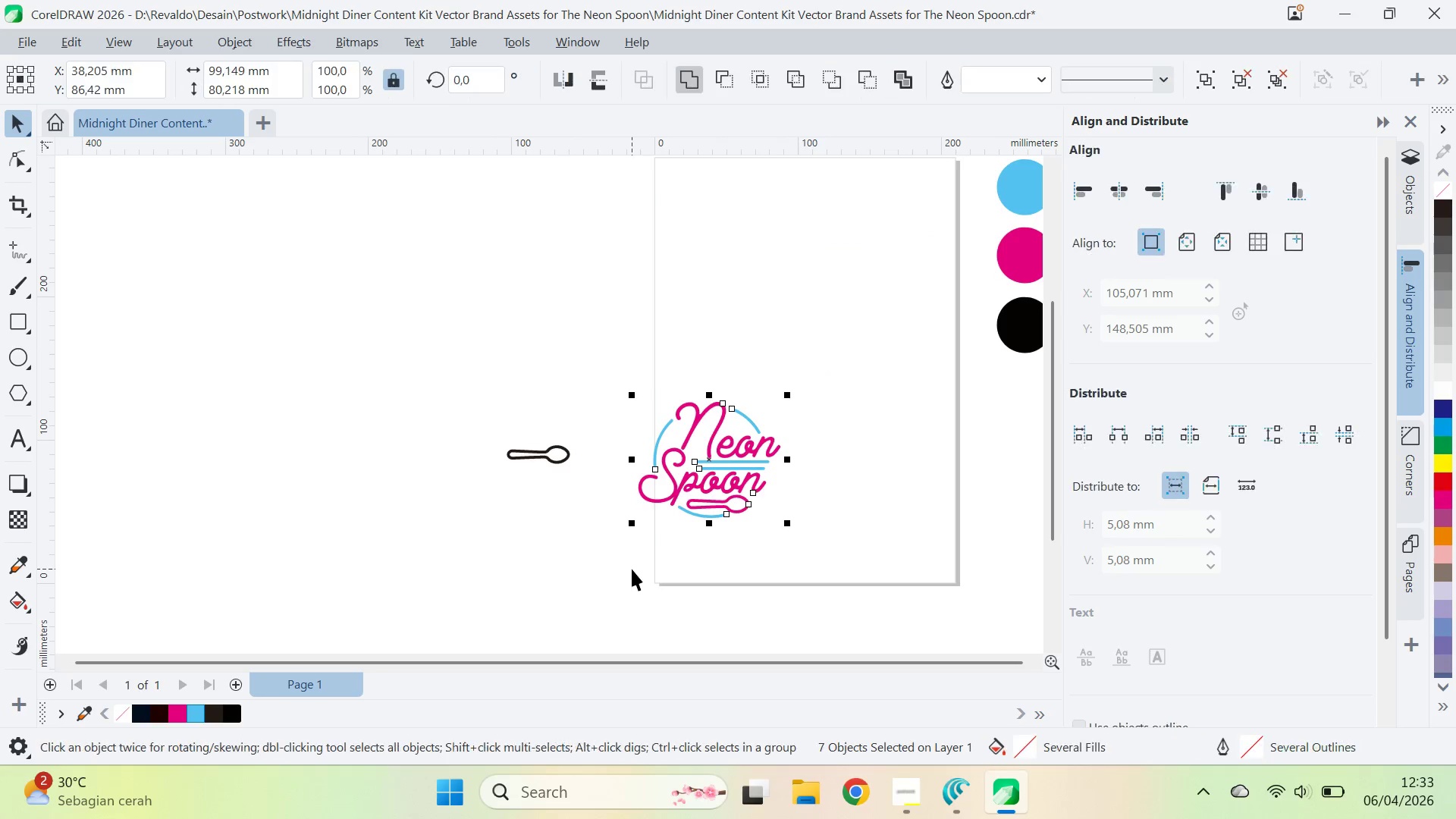 
scroll: coordinate [578, 511], scroll_direction: up, amount: 6.0
 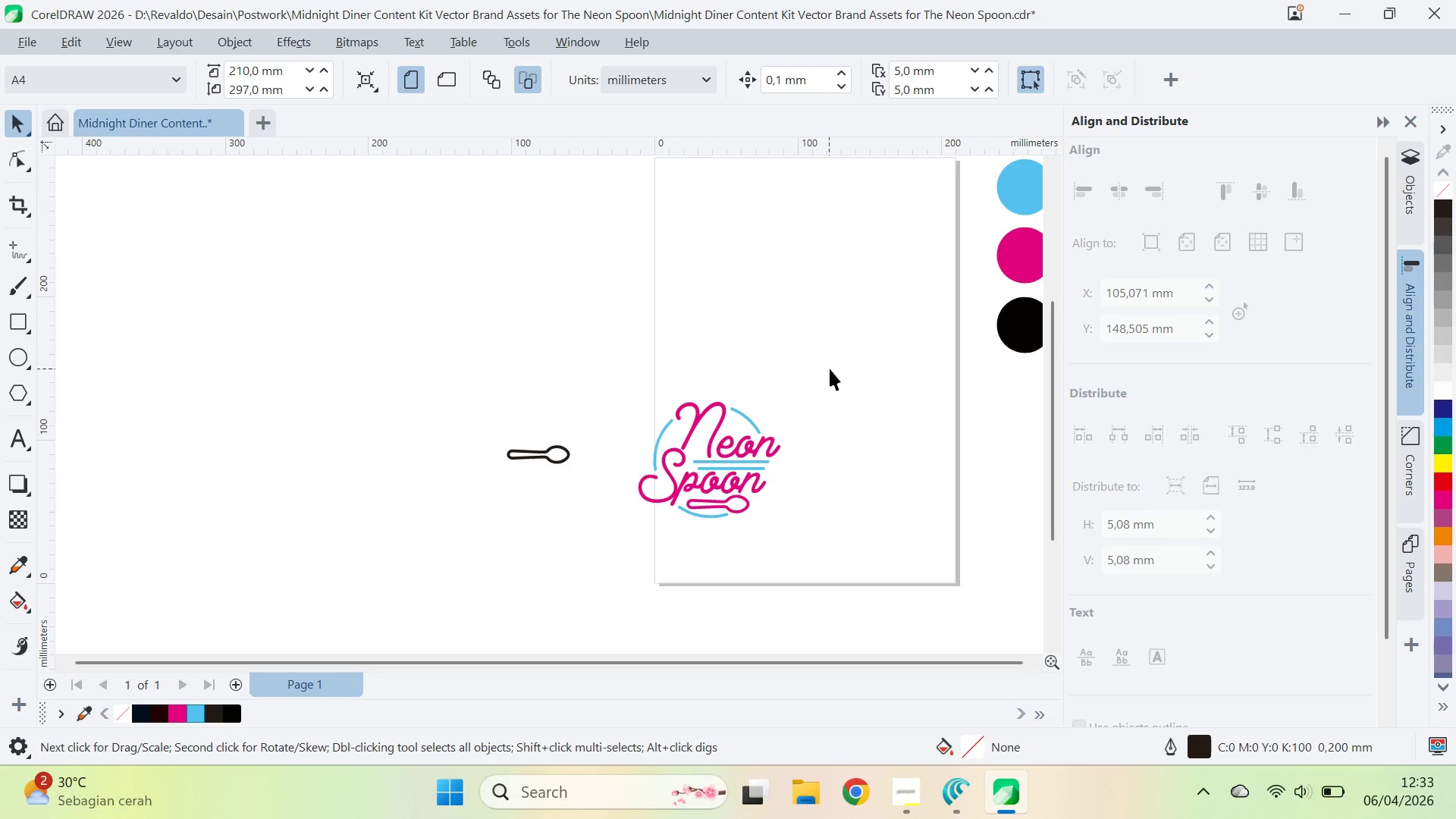 
key(Control+G)
 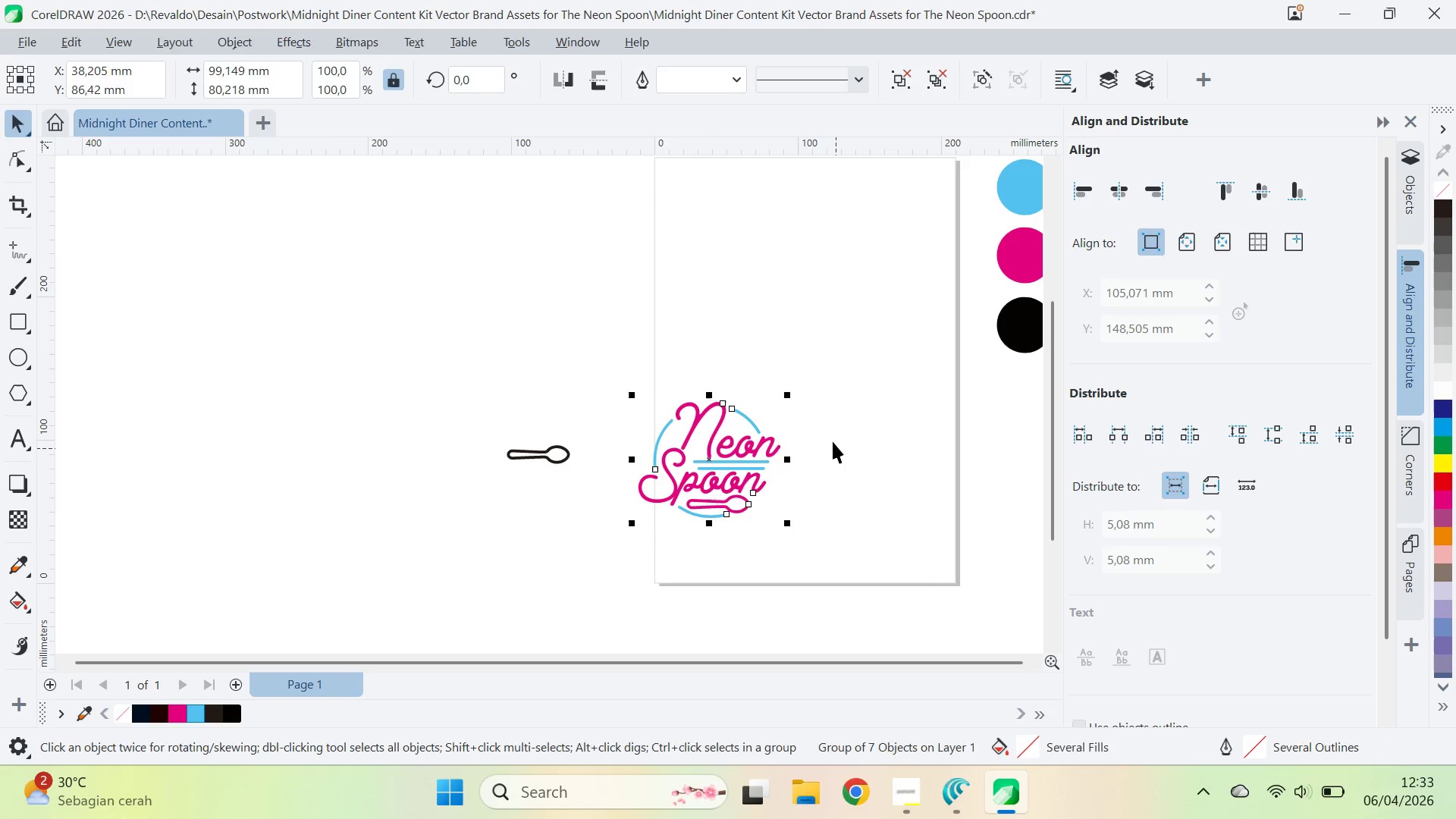 
type(qv)
 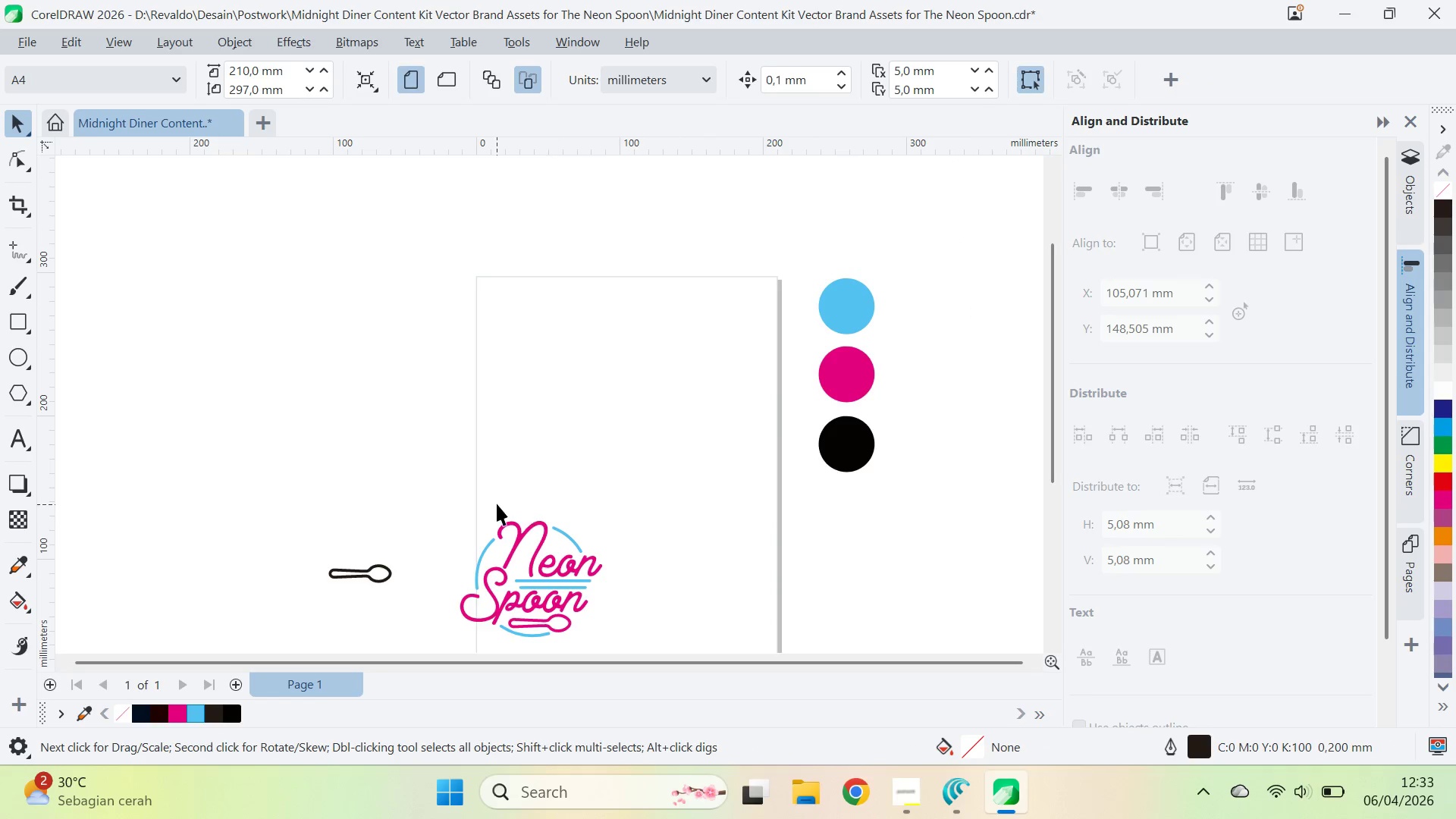 
left_click_drag(start_coordinate=[820, 401], to_coordinate=[642, 520])
 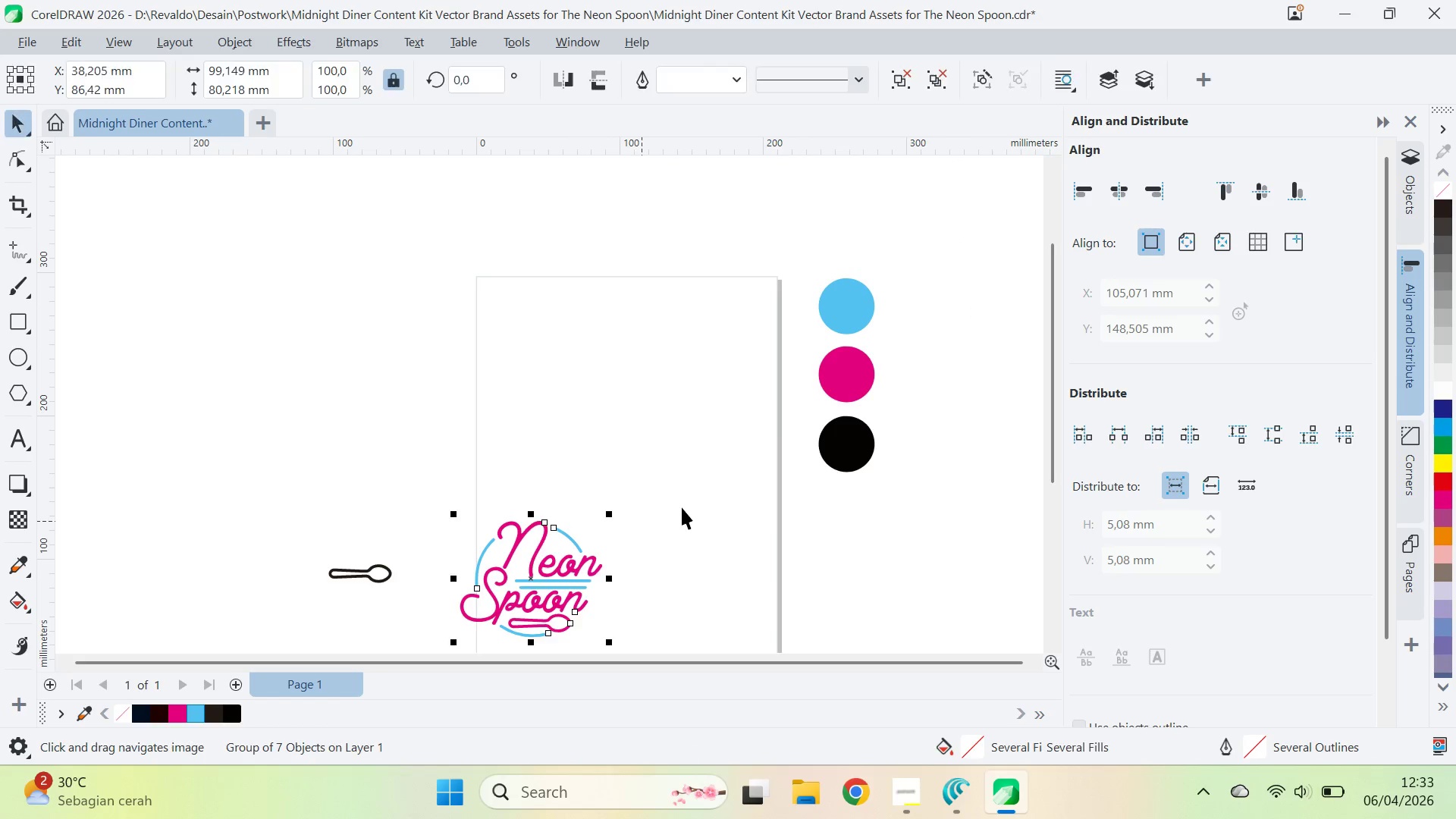 
left_click([682, 507])
 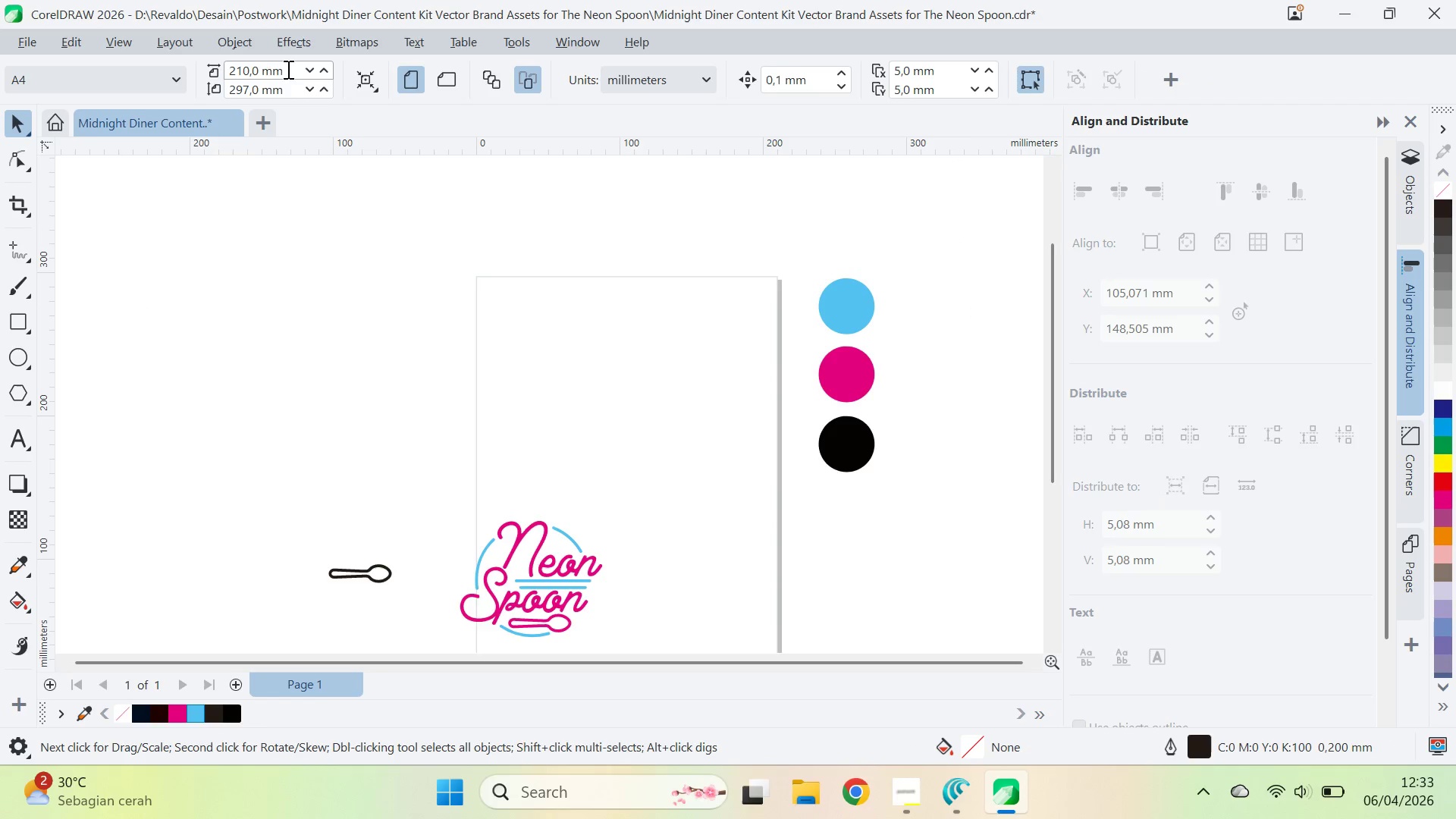 
left_click_drag(start_coordinate=[281, 89], to_coordinate=[182, 111])
 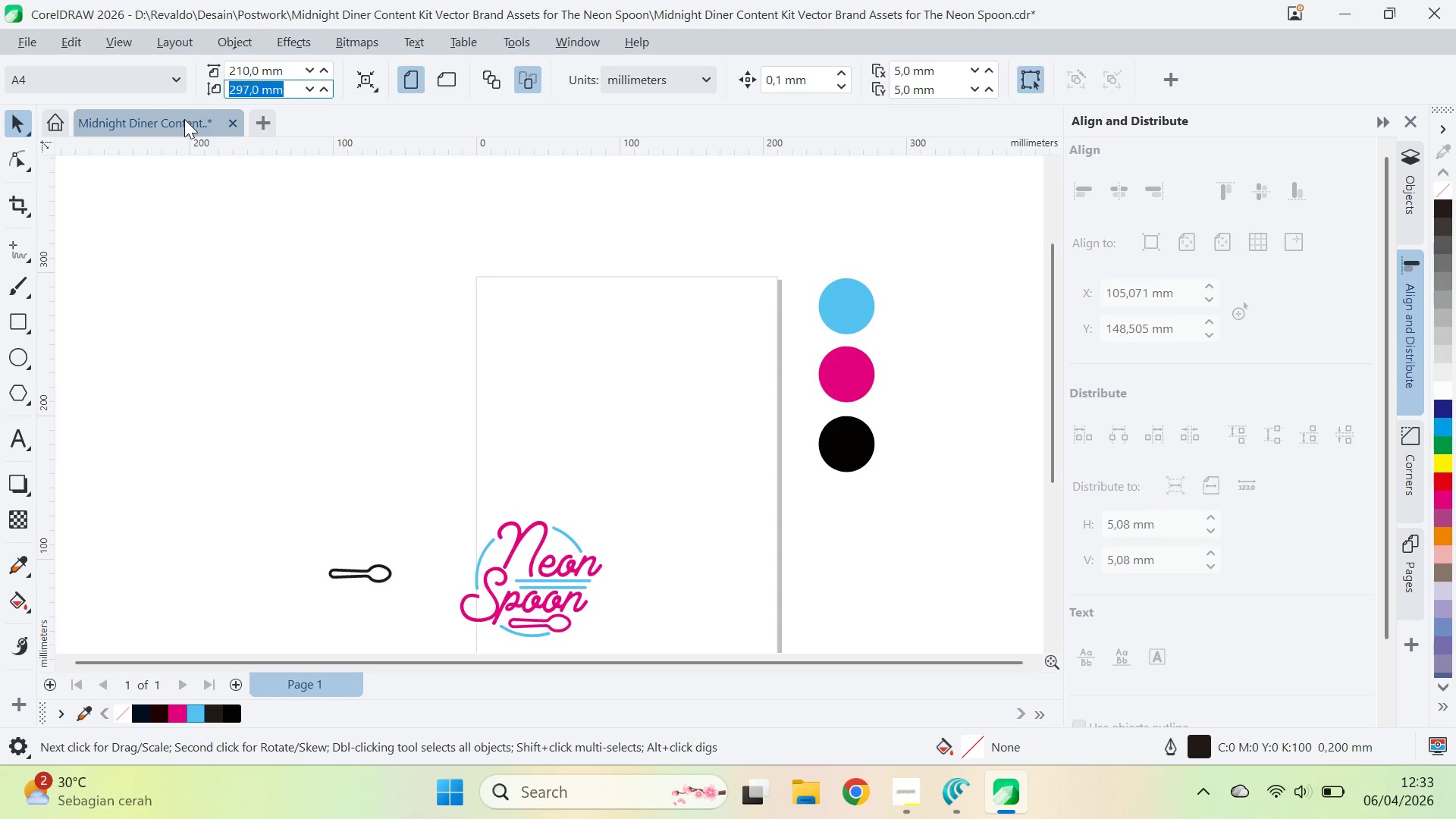 
type(210)
 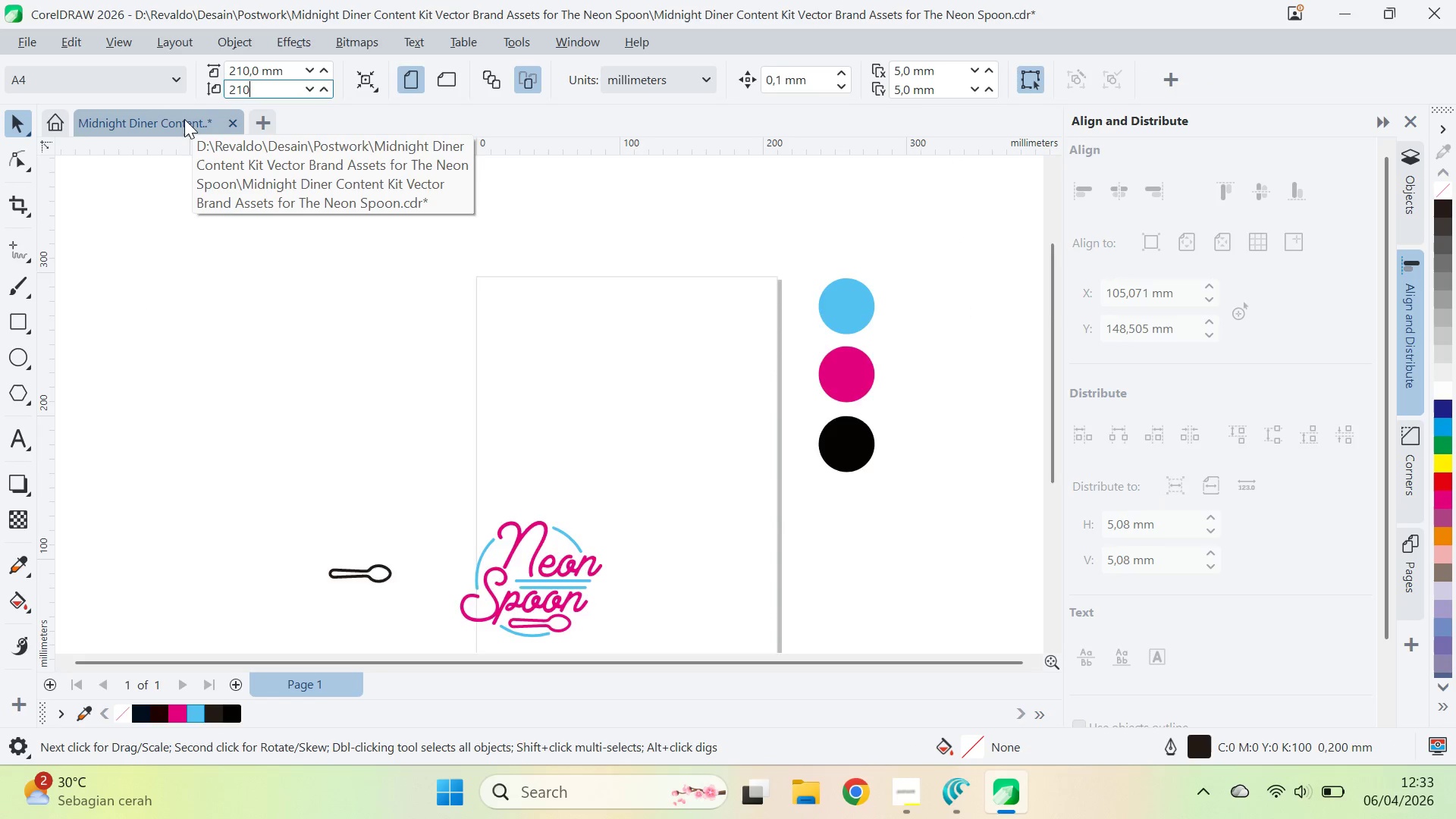 
key(Enter)
 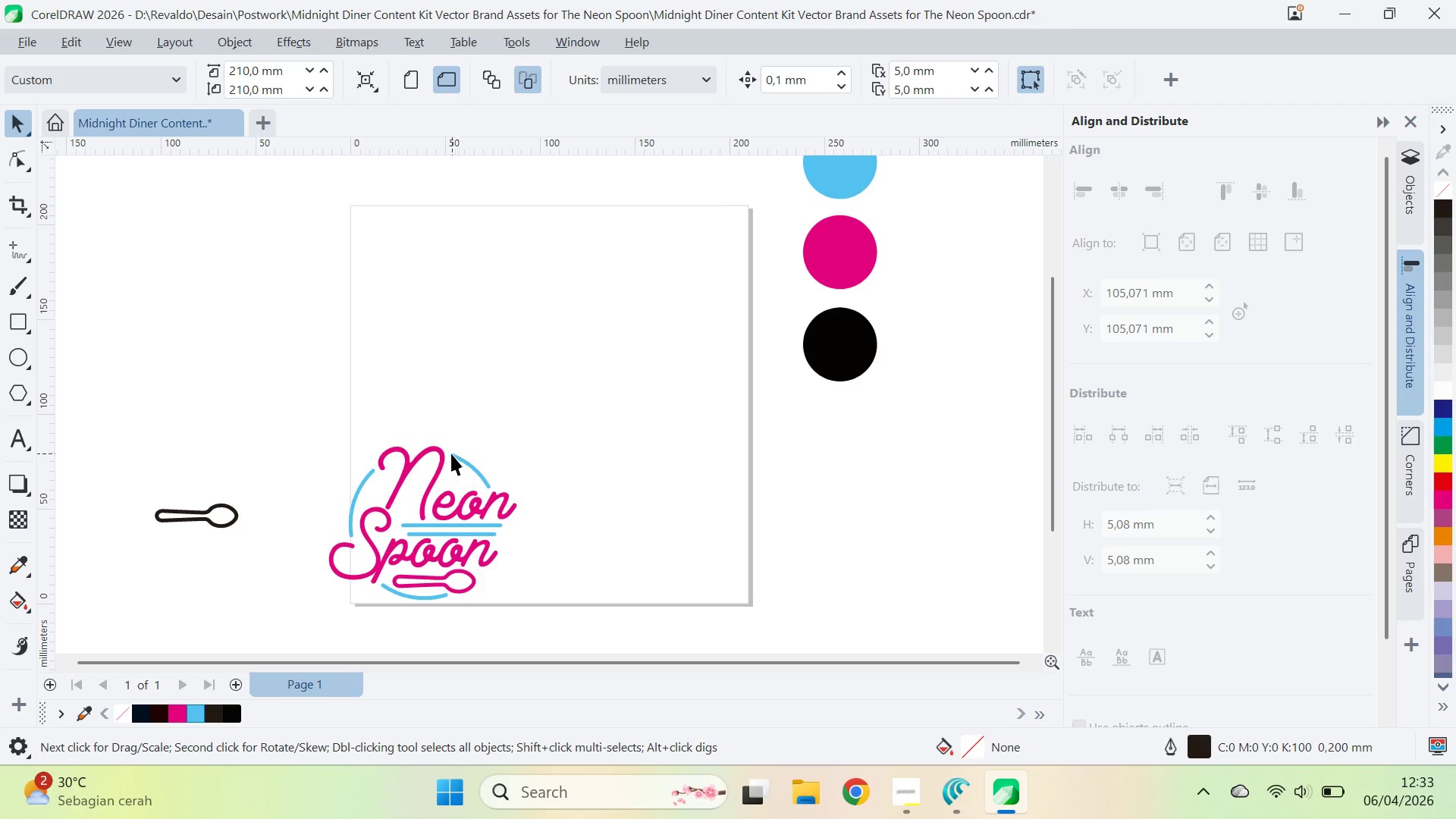 
double_click([588, 460])
 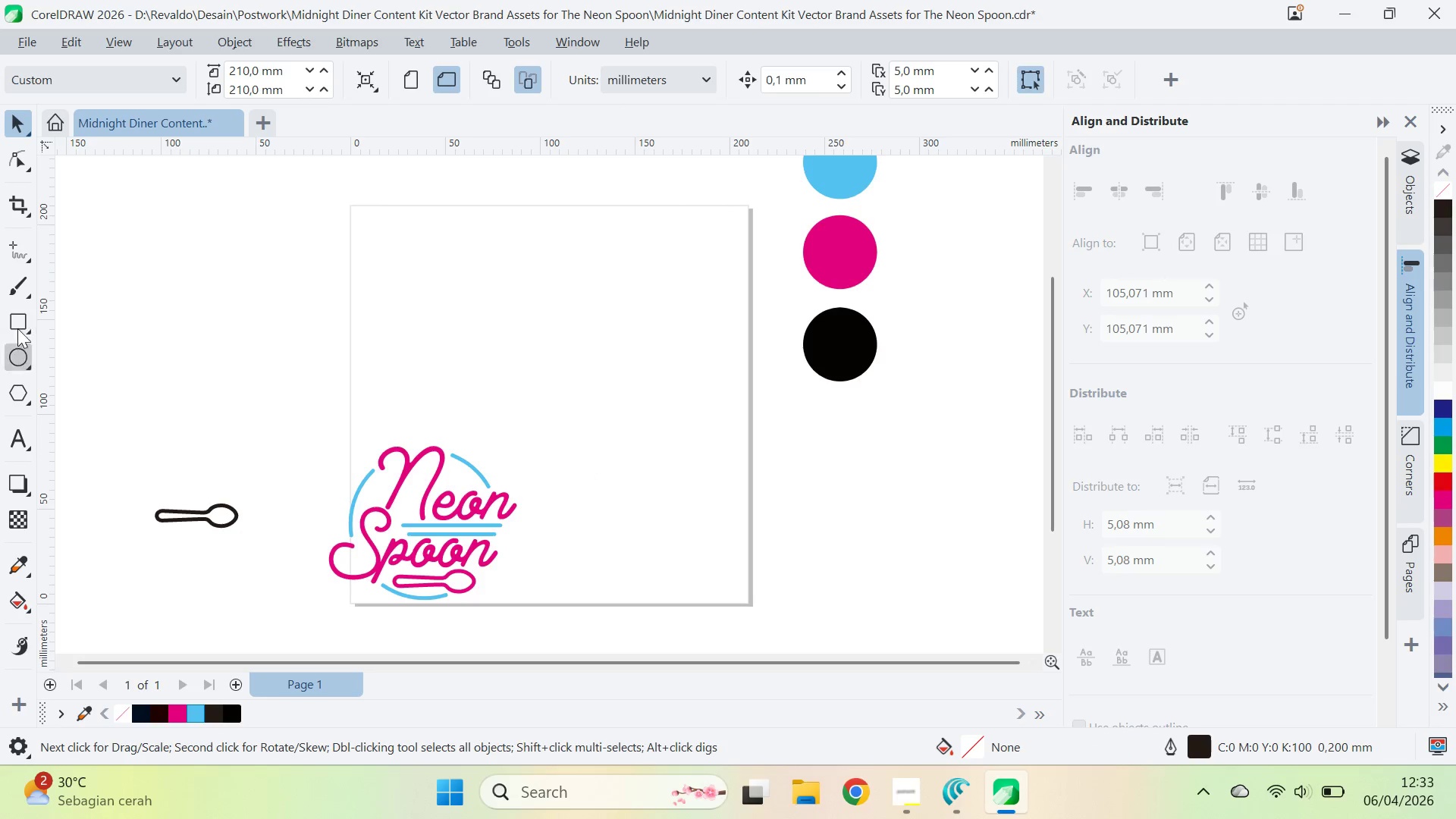 
double_click([21, 310])
 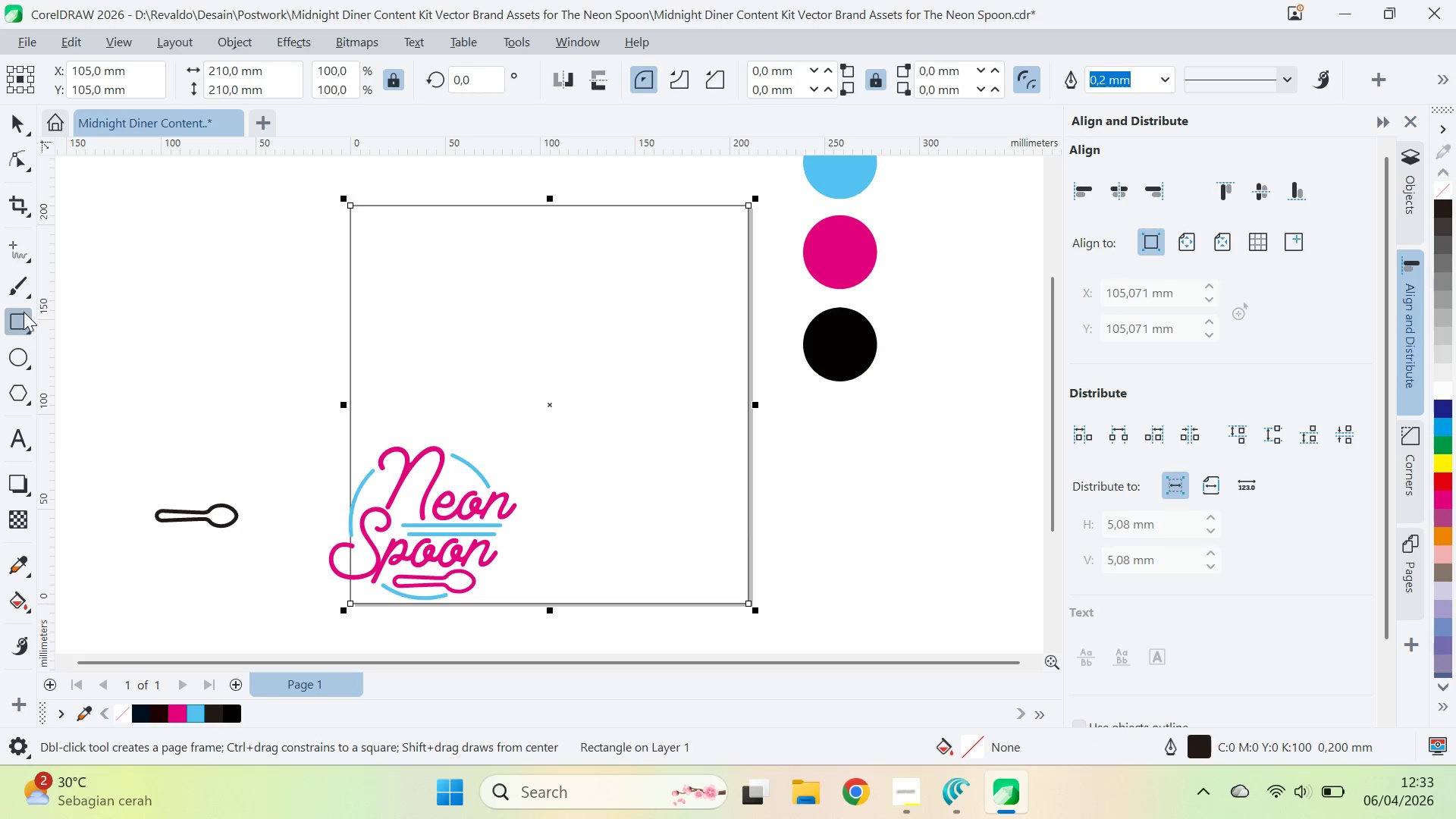 
key(V)
 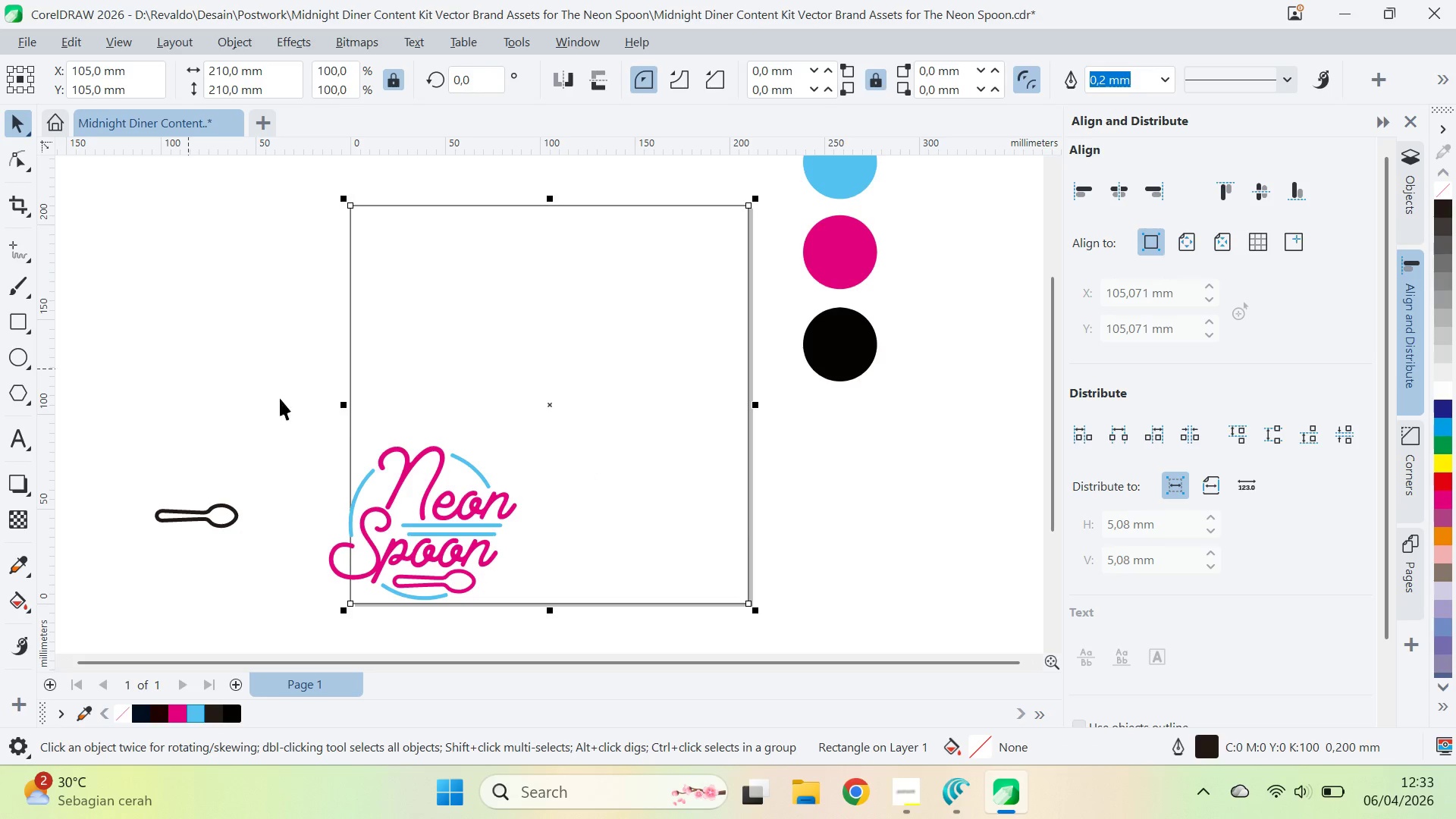 
left_click([344, 413])
 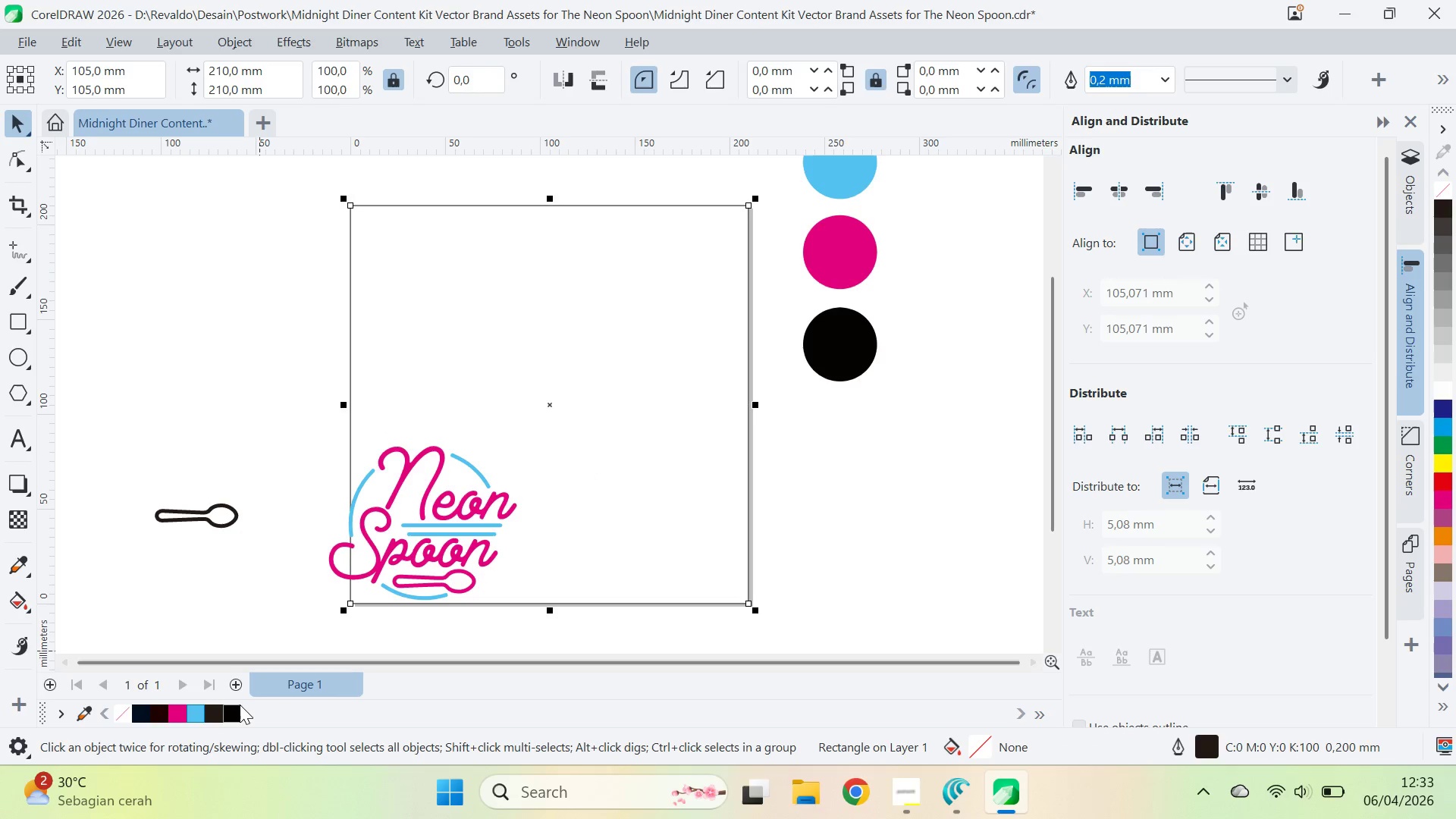 
left_click([237, 709])
 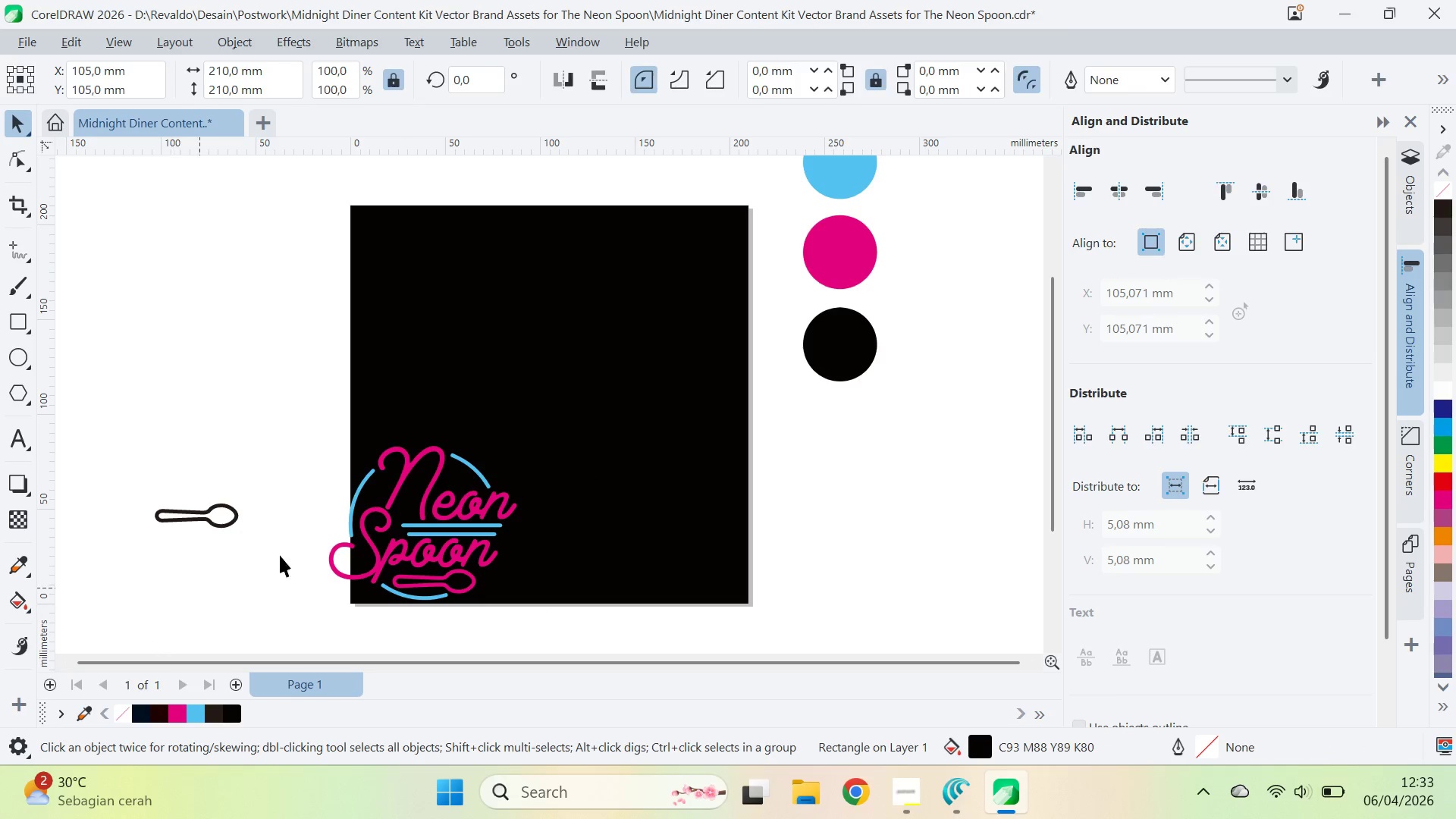 
left_click_drag(start_coordinate=[475, 506], to_coordinate=[548, 390])
 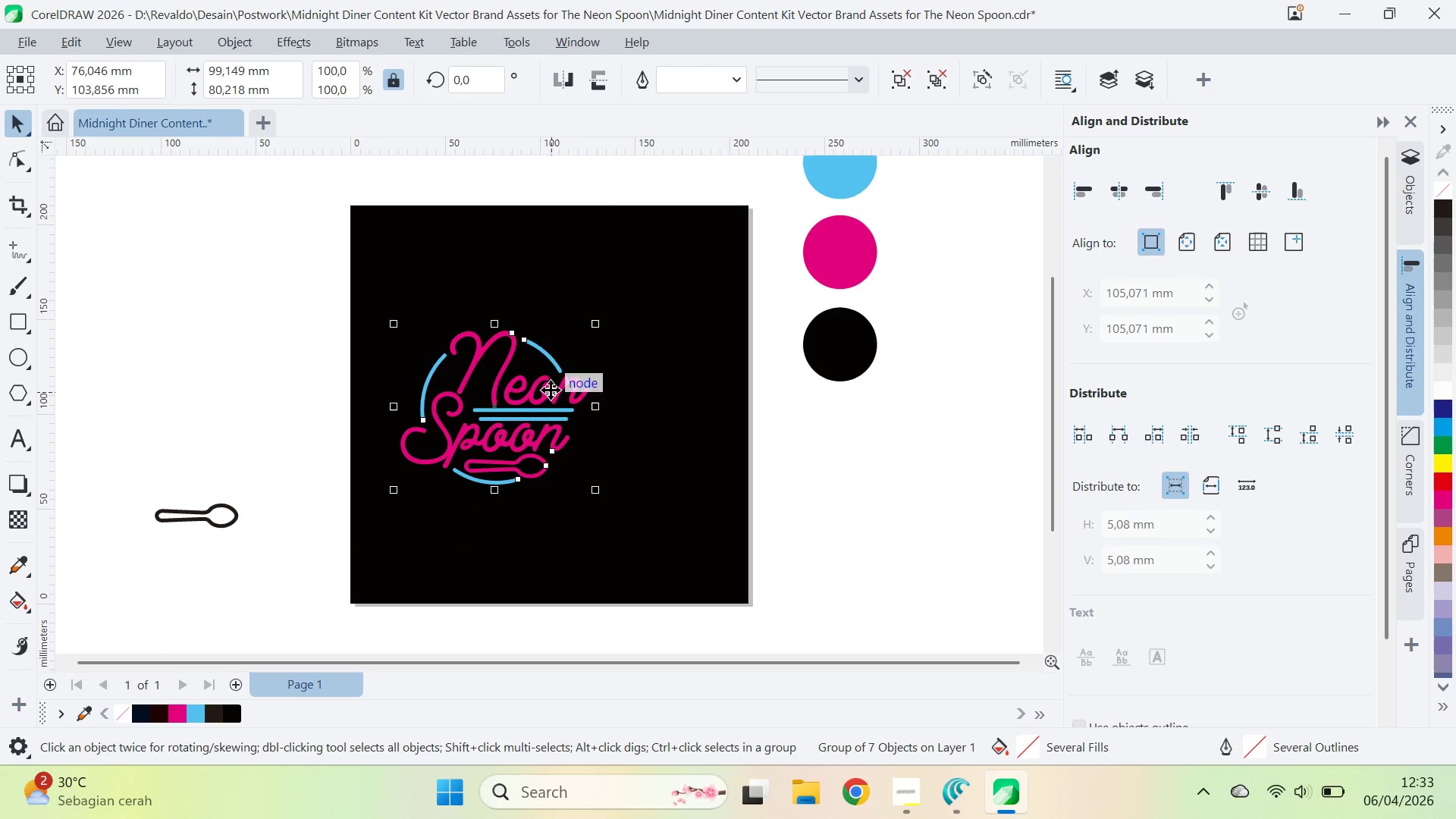 
left_click_drag(start_coordinate=[551, 390], to_coordinate=[543, 306])
 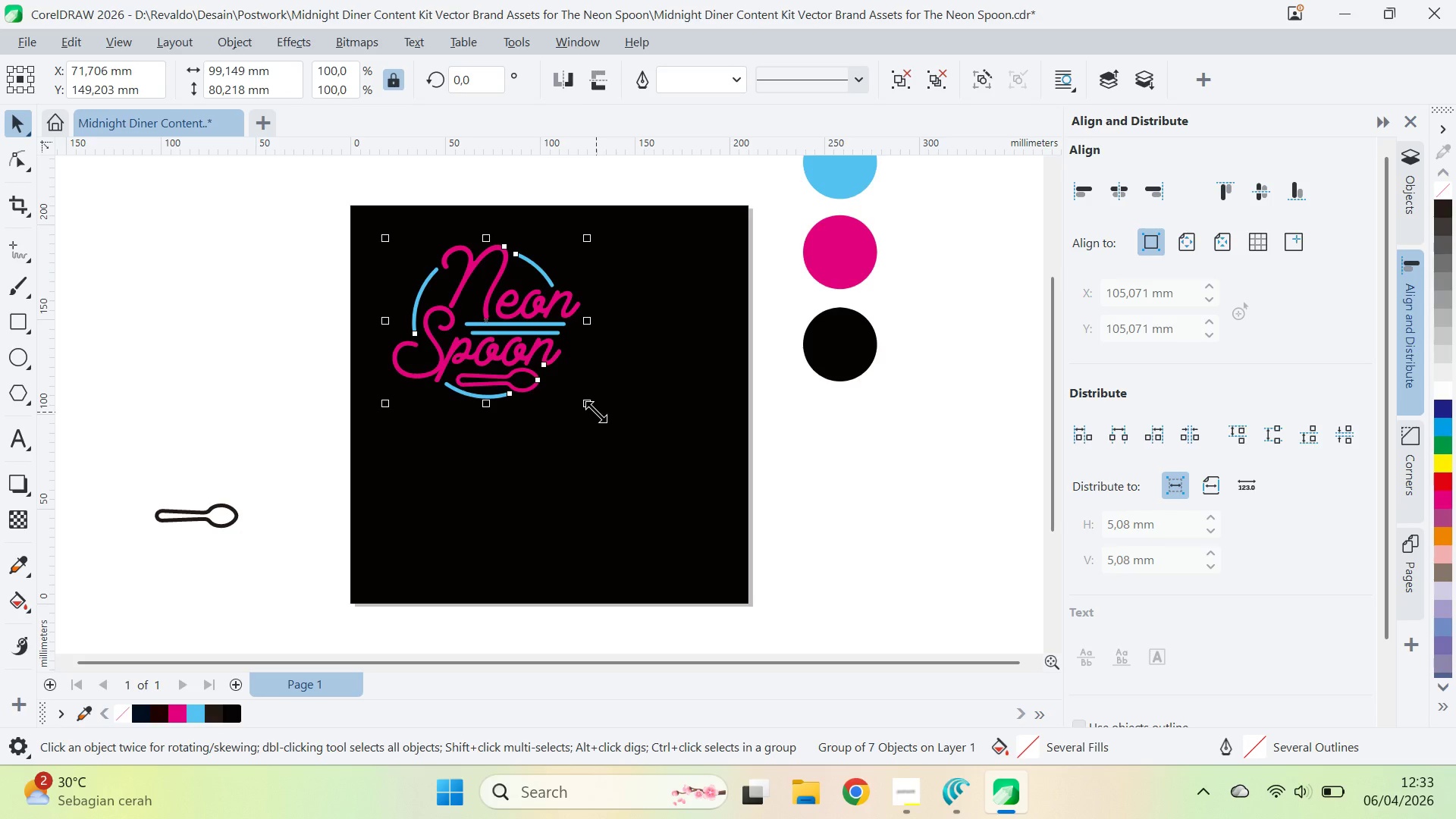 
wait(6.17)
 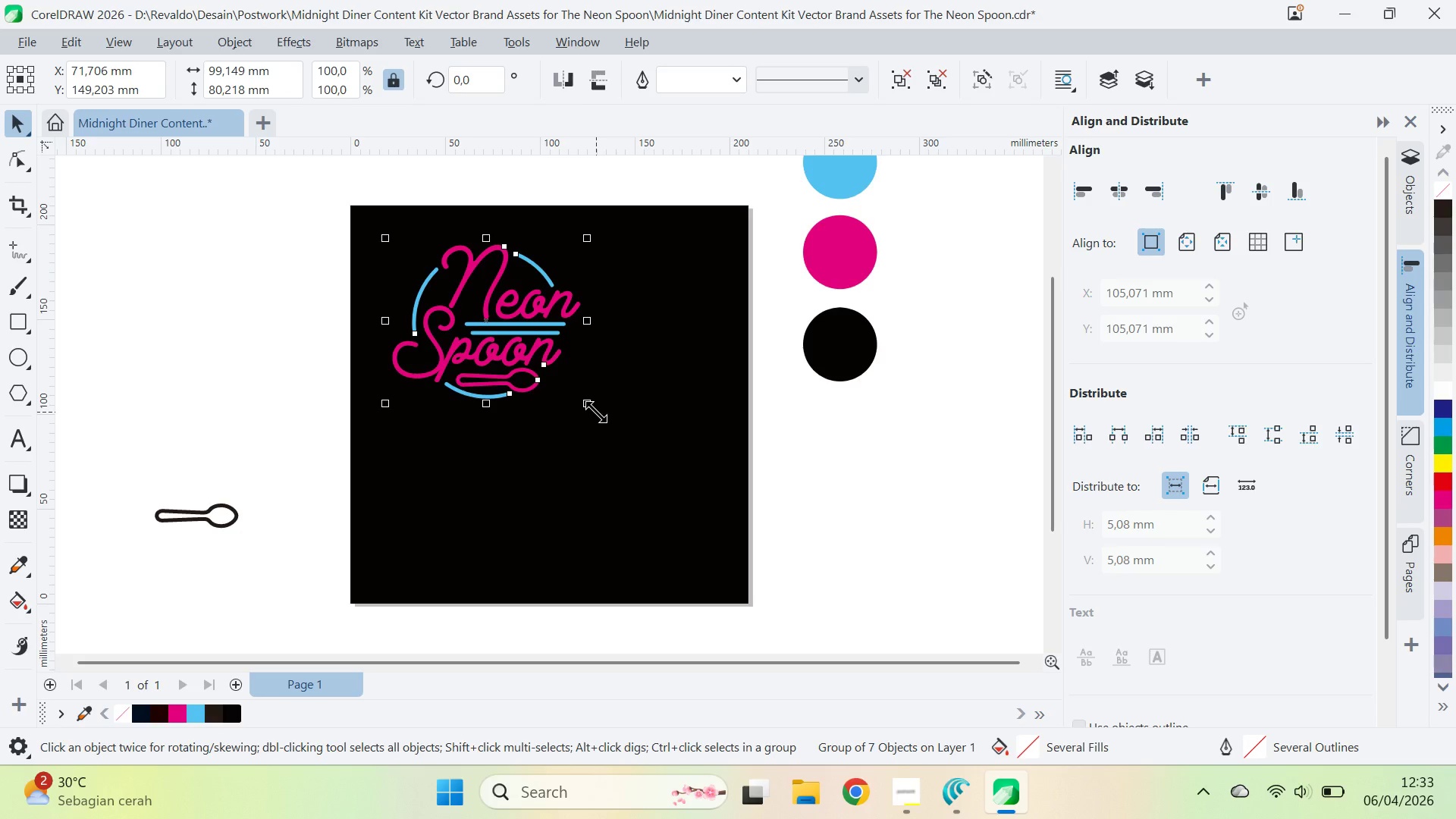 
key(F12)
 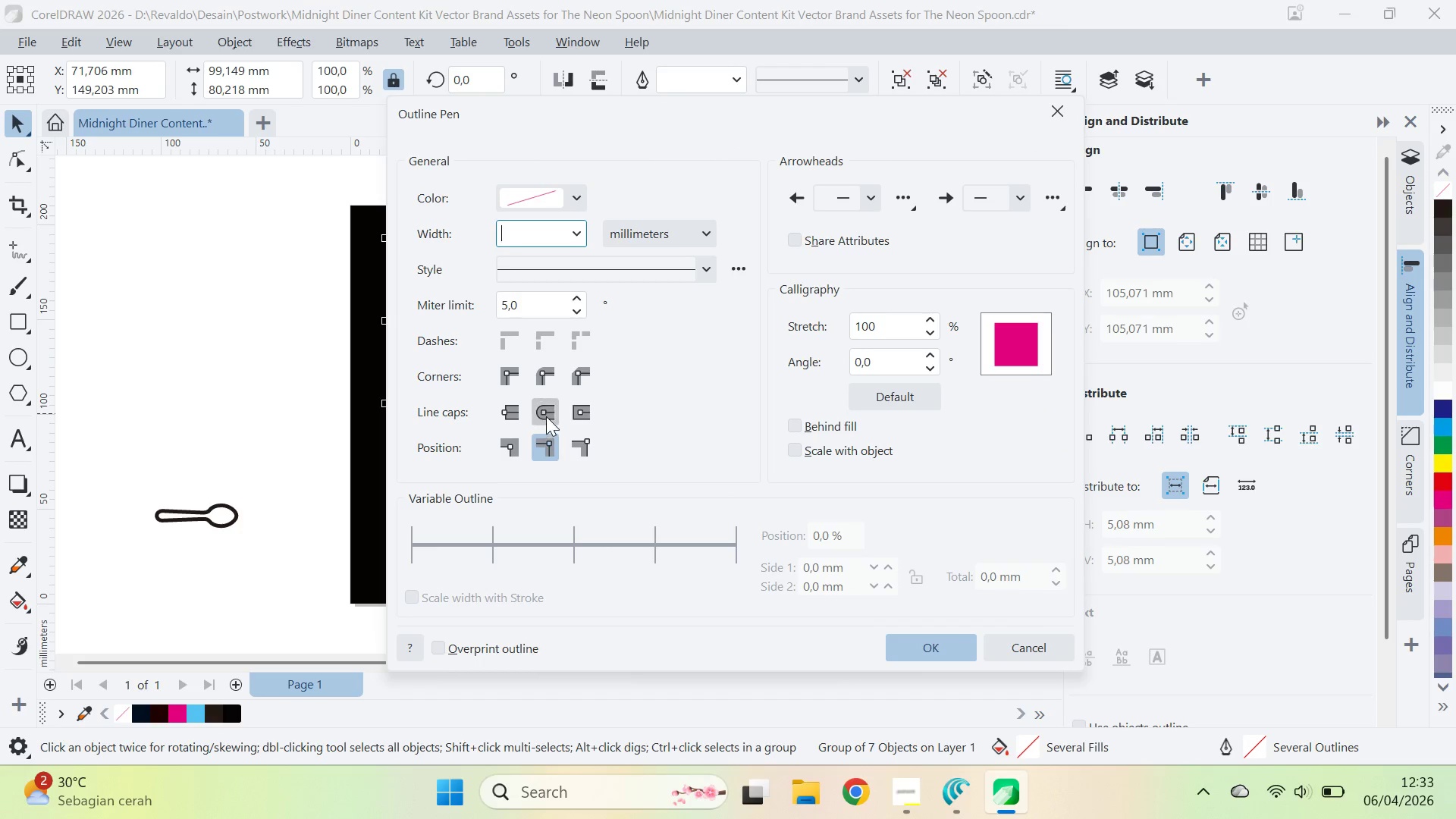 
double_click([543, 381])
 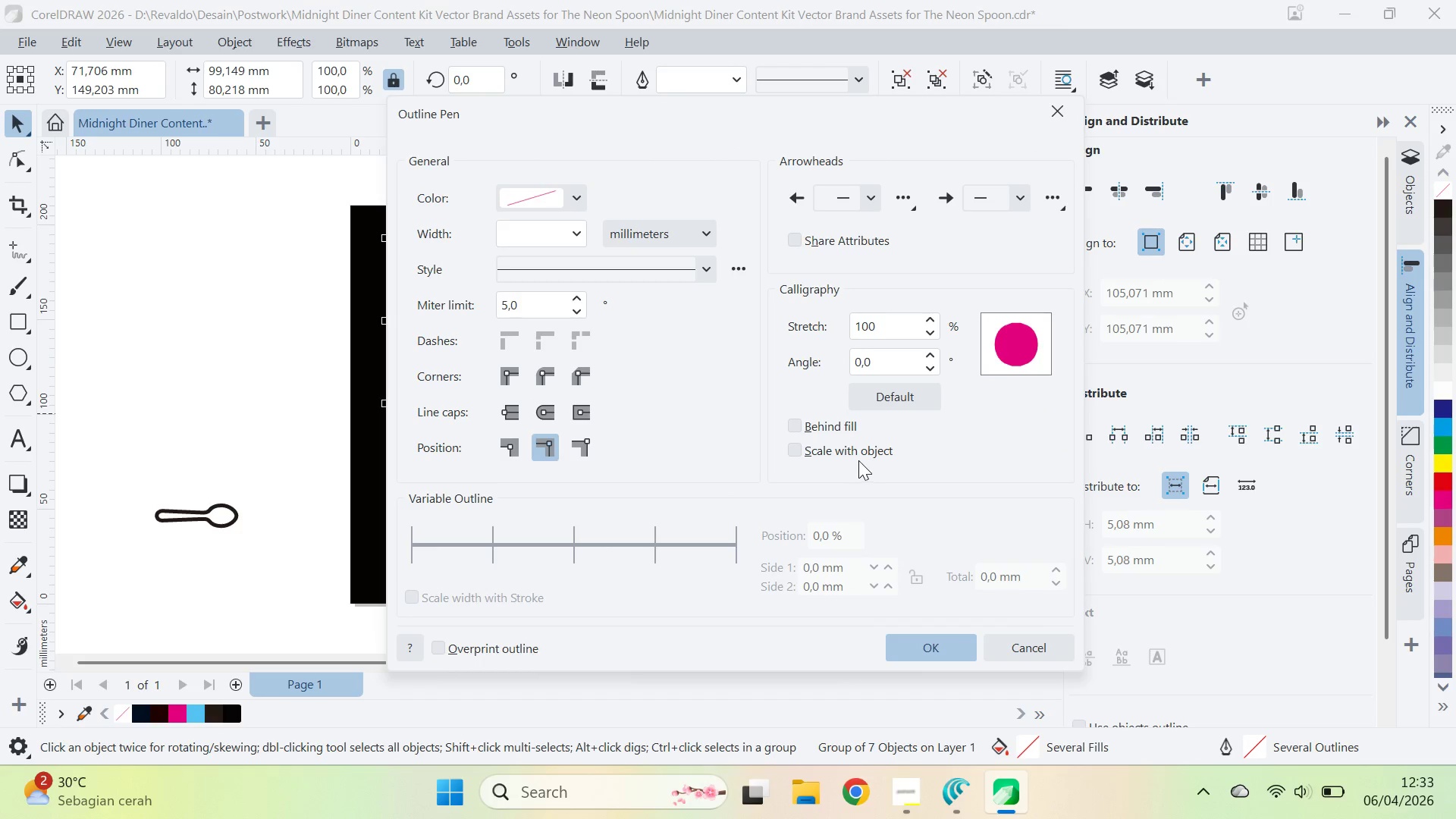 
double_click([858, 453])
 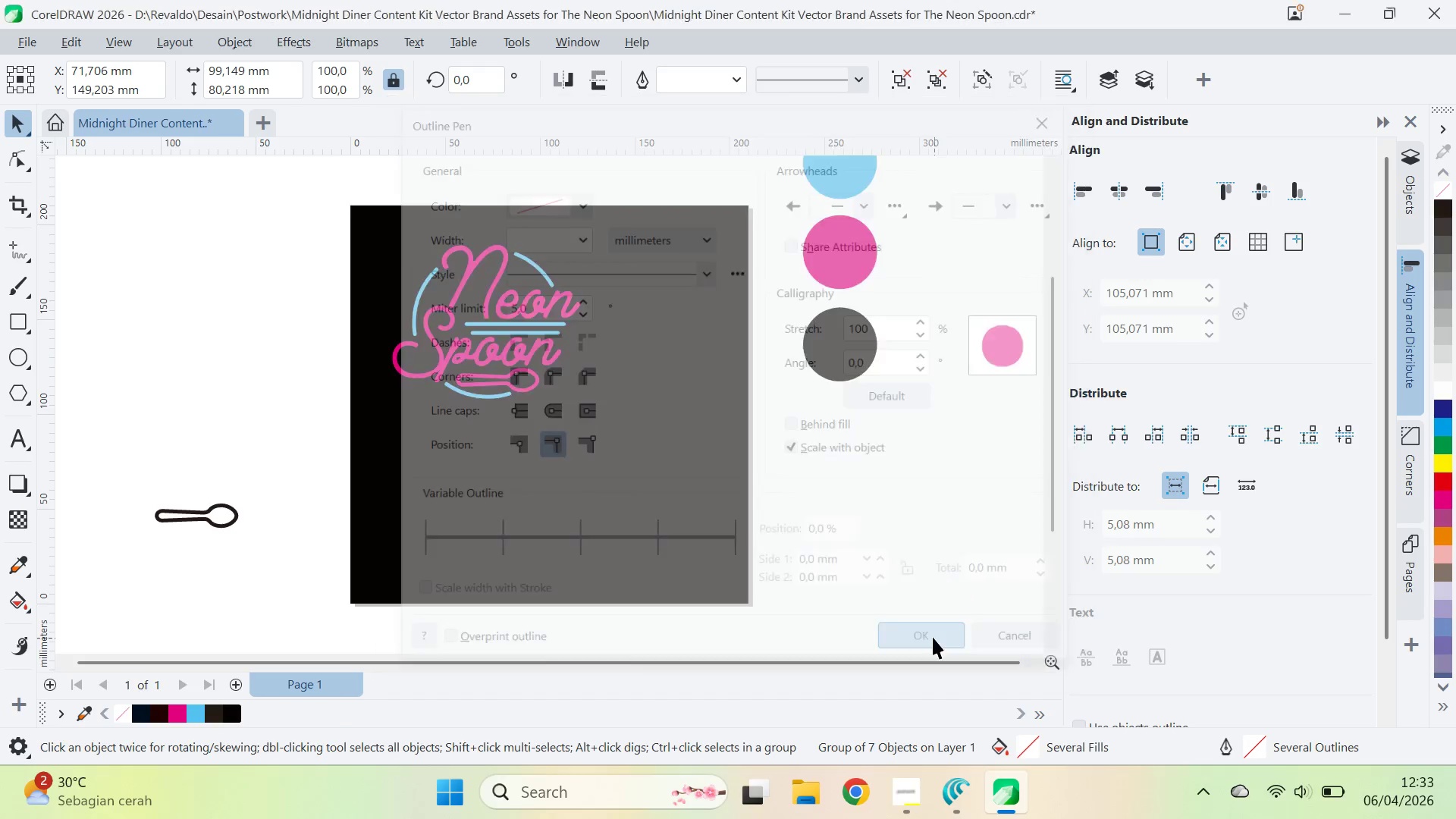 
left_click([953, 508])
 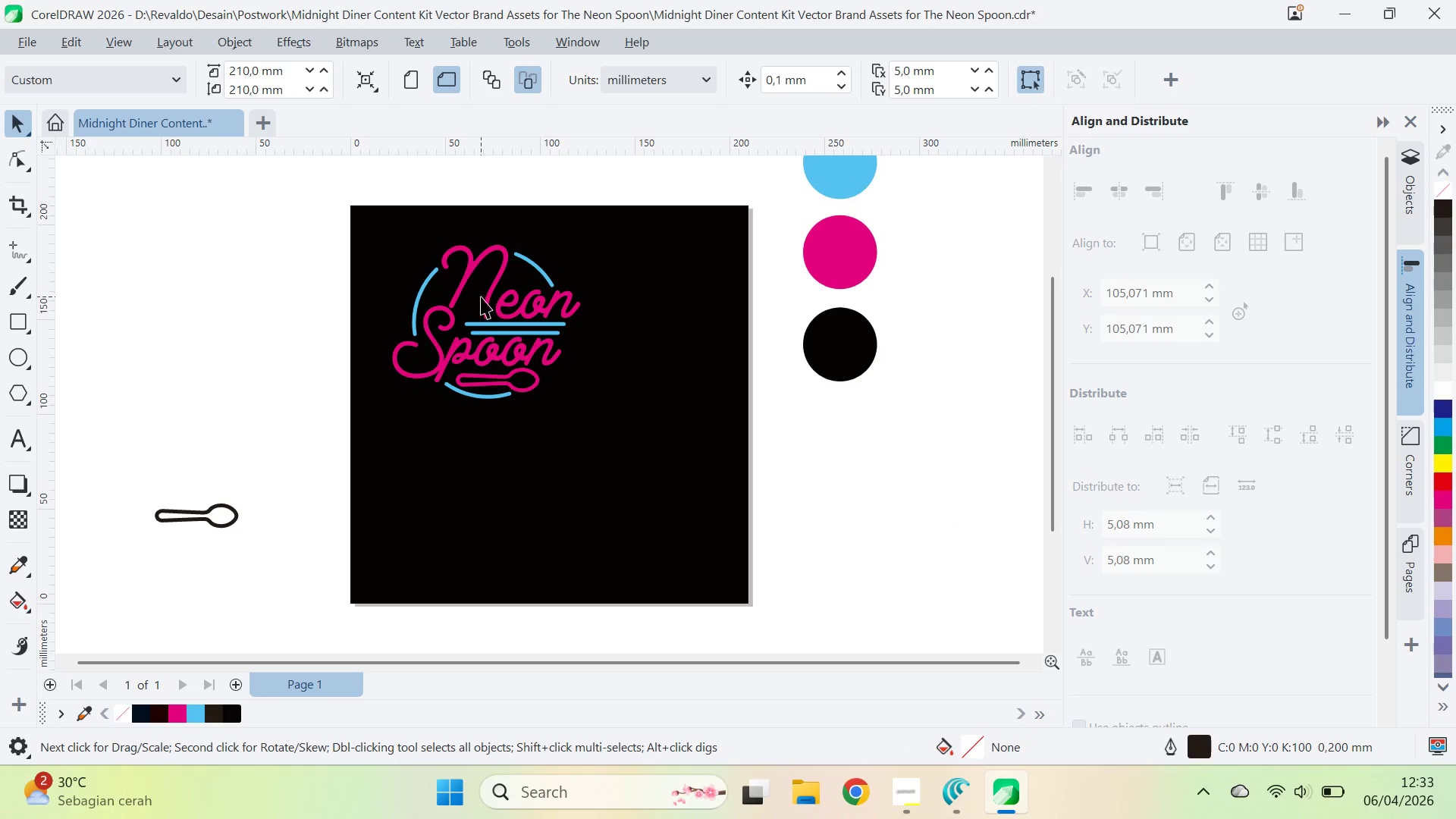 
key(Q)
 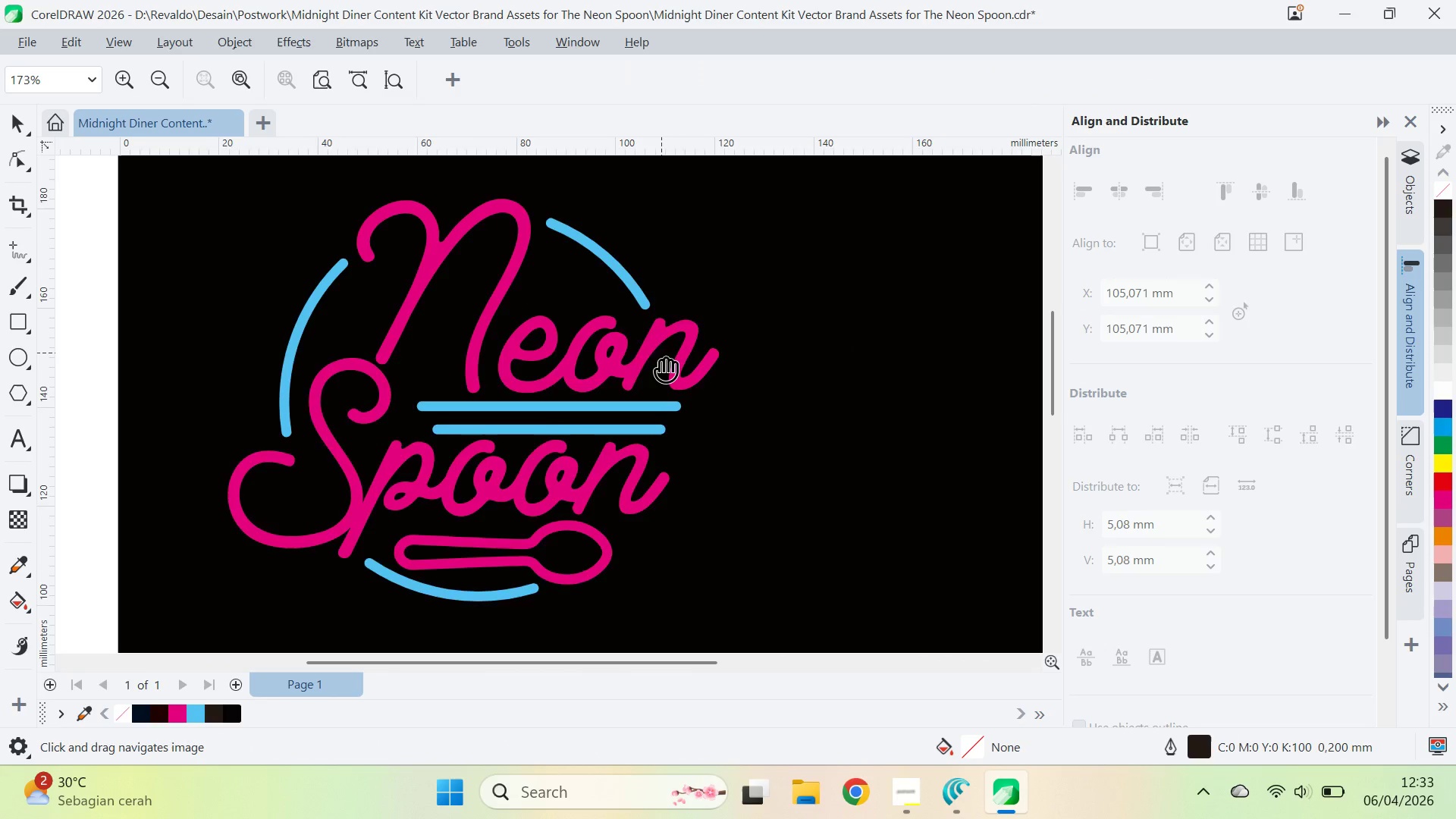 
left_click_drag(start_coordinate=[663, 323], to_coordinate=[691, 374])
 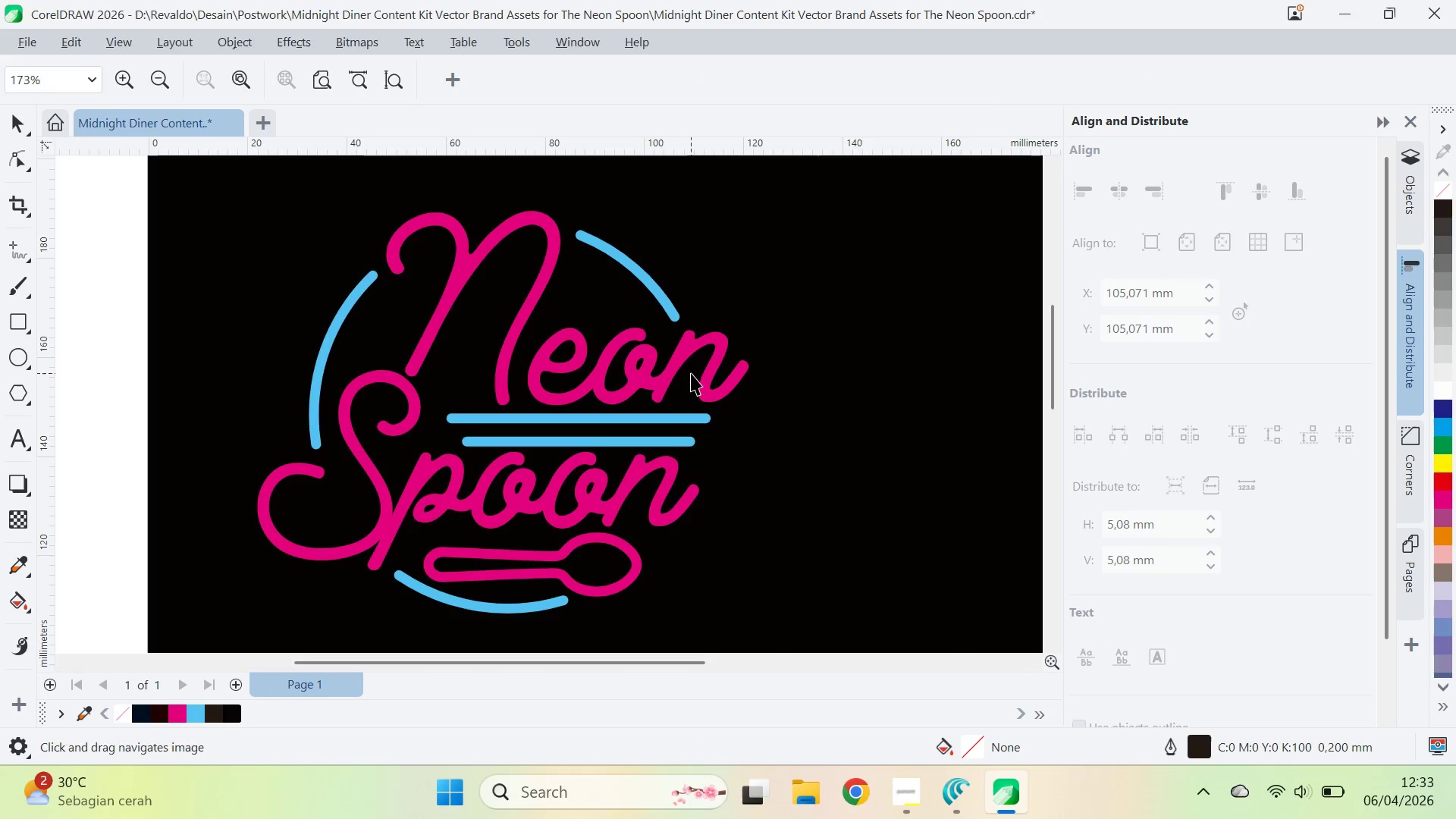 
scroll: coordinate [500, 300], scroll_direction: up, amount: 7.0
 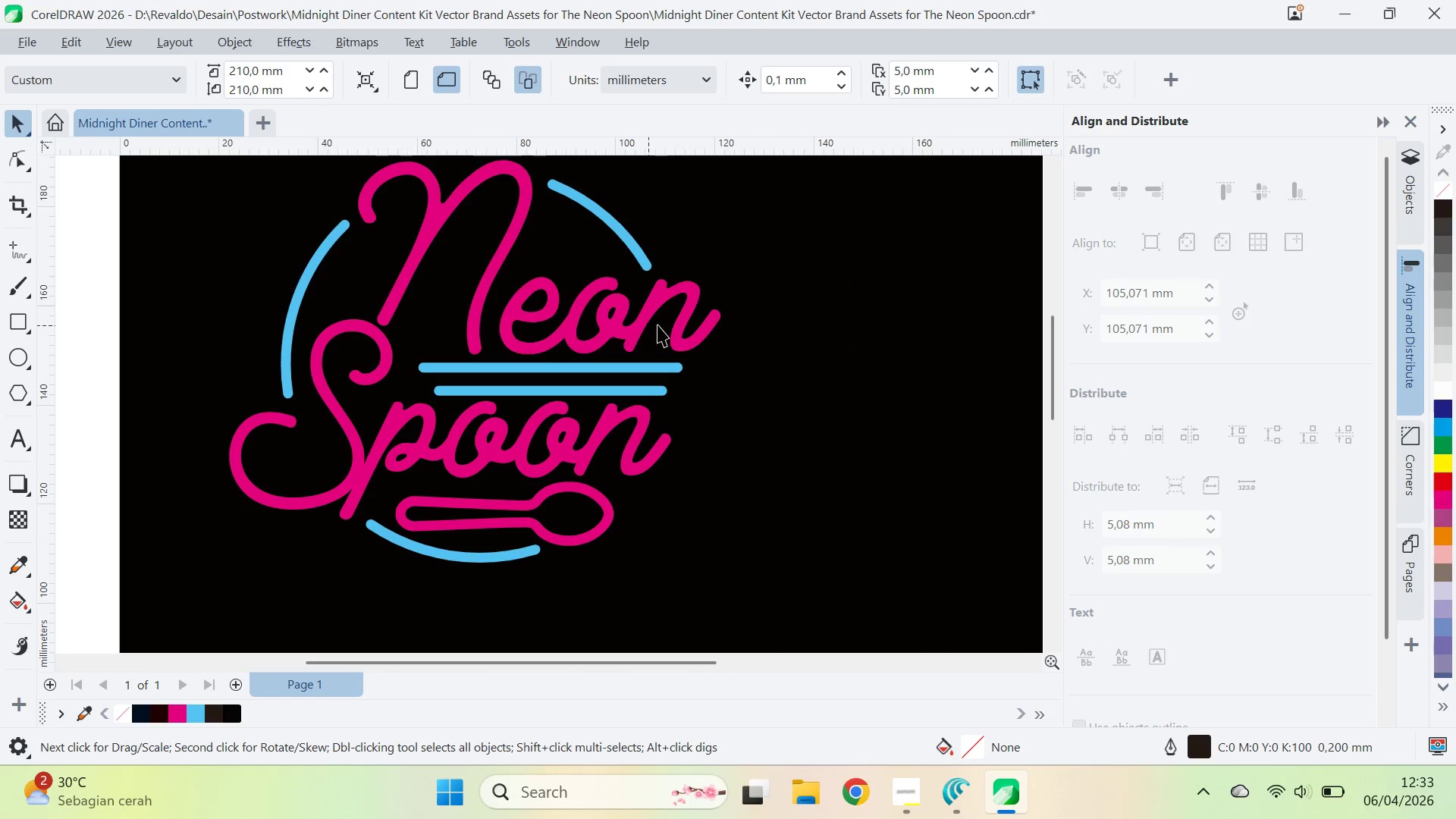 
key(V)
 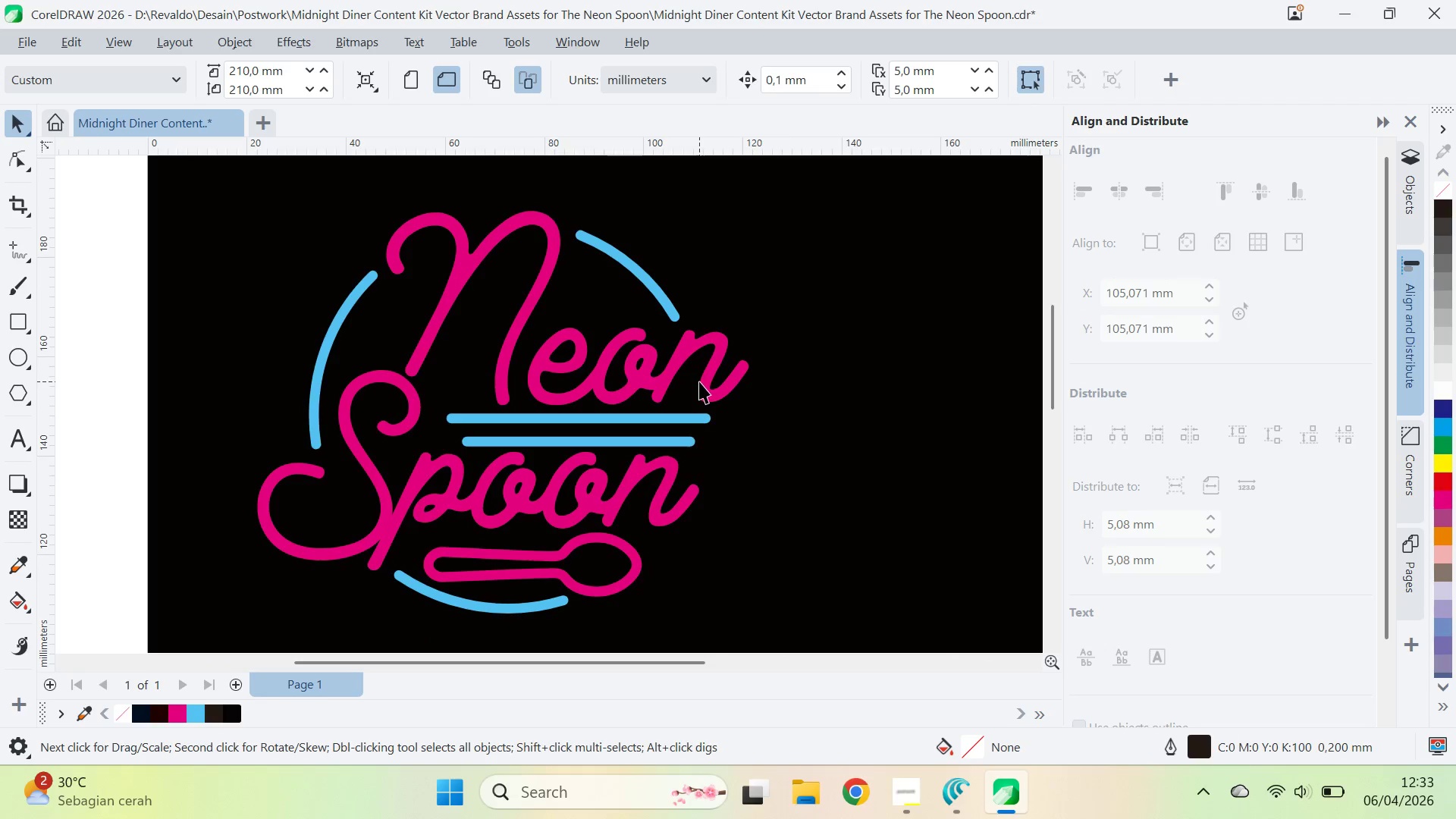 
scroll: coordinate [708, 383], scroll_direction: down, amount: 5.0
 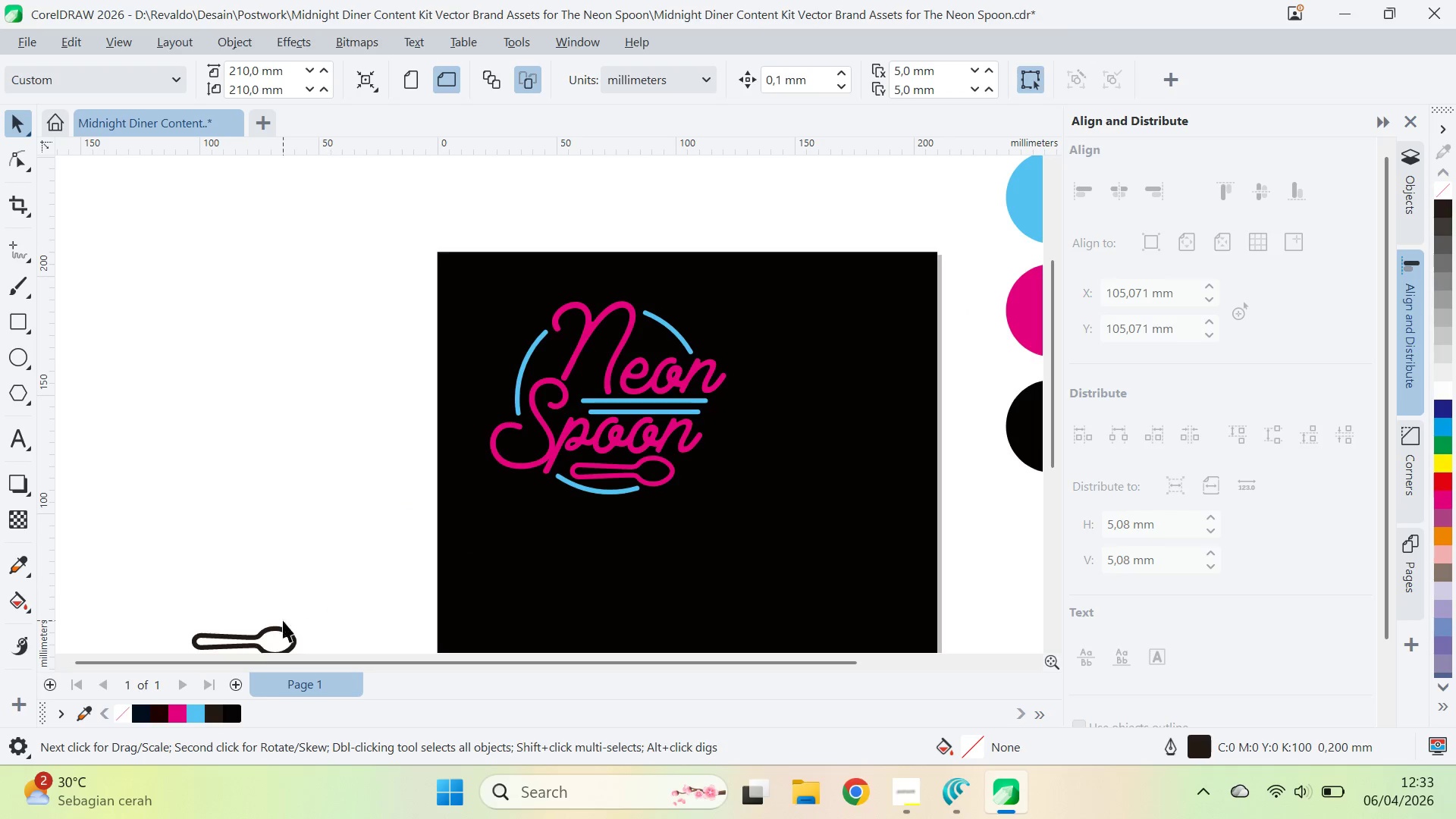 
left_click_drag(start_coordinate=[266, 634], to_coordinate=[344, 374])
 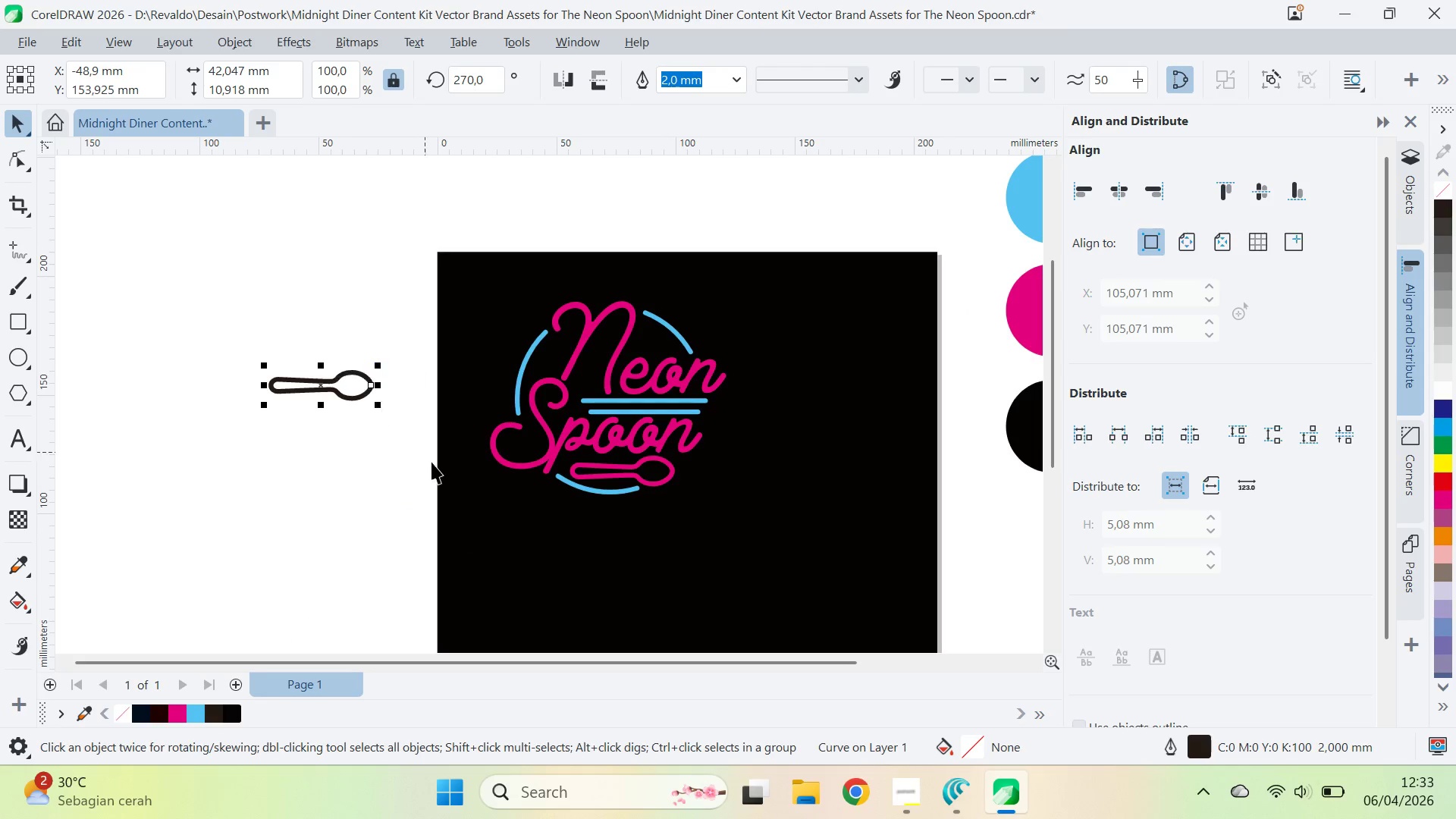 
left_click([431, 463])
 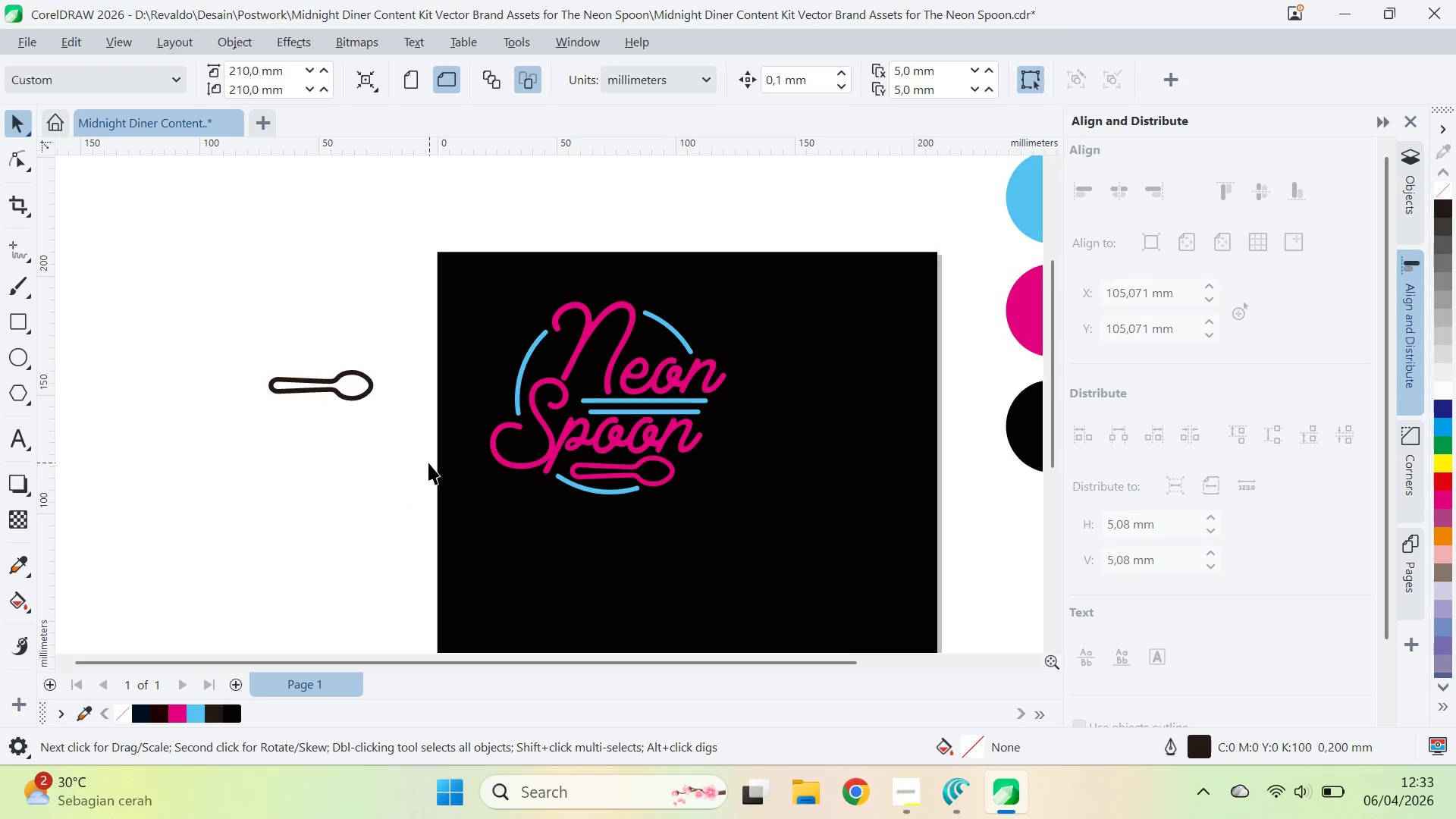 
type(qvqv)
 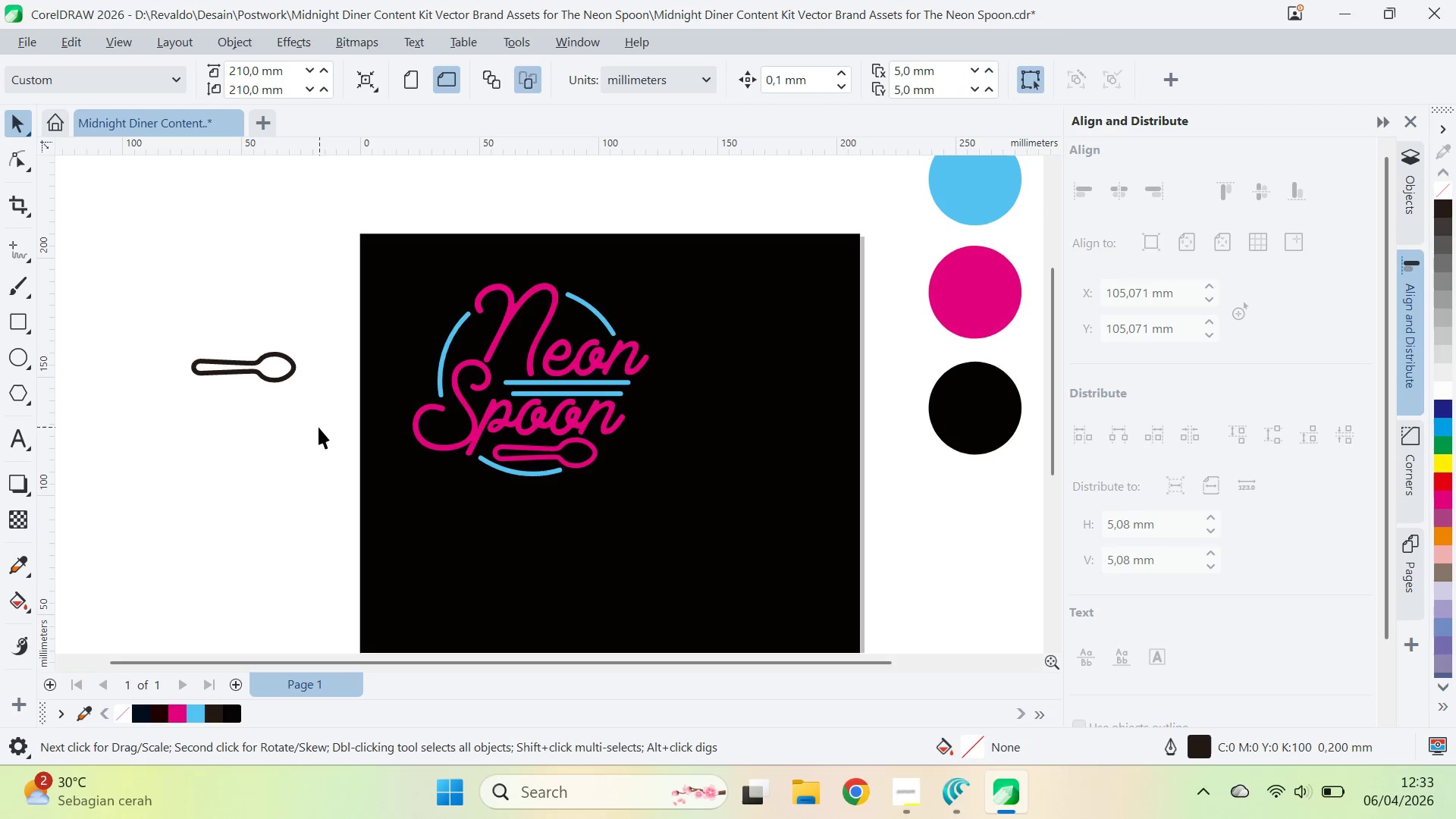 
left_click_drag(start_coordinate=[417, 463], to_coordinate=[372, 467])
 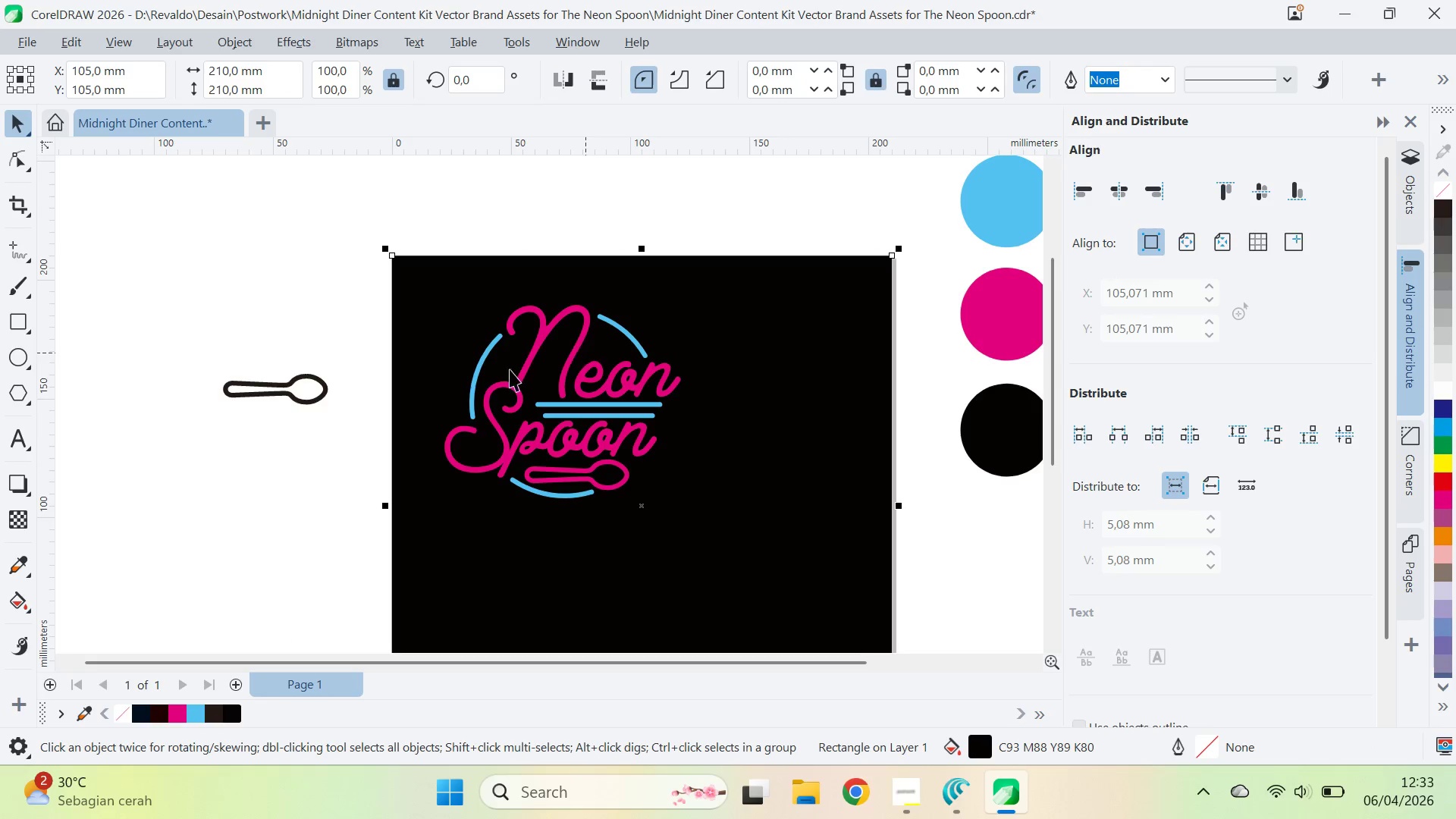 
left_click_drag(start_coordinate=[369, 413], to_coordinate=[337, 391])
 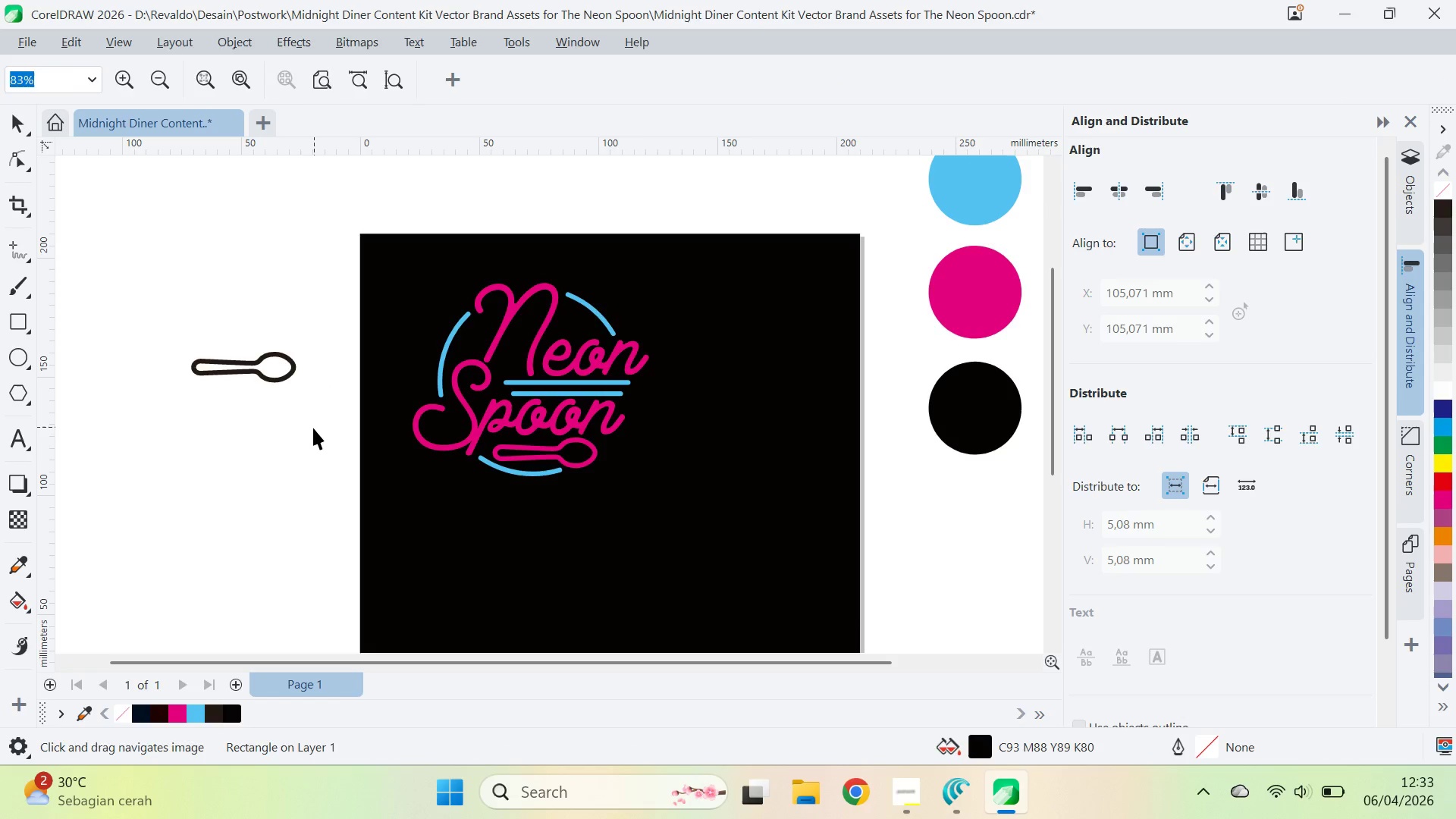 
left_click([313, 428])
 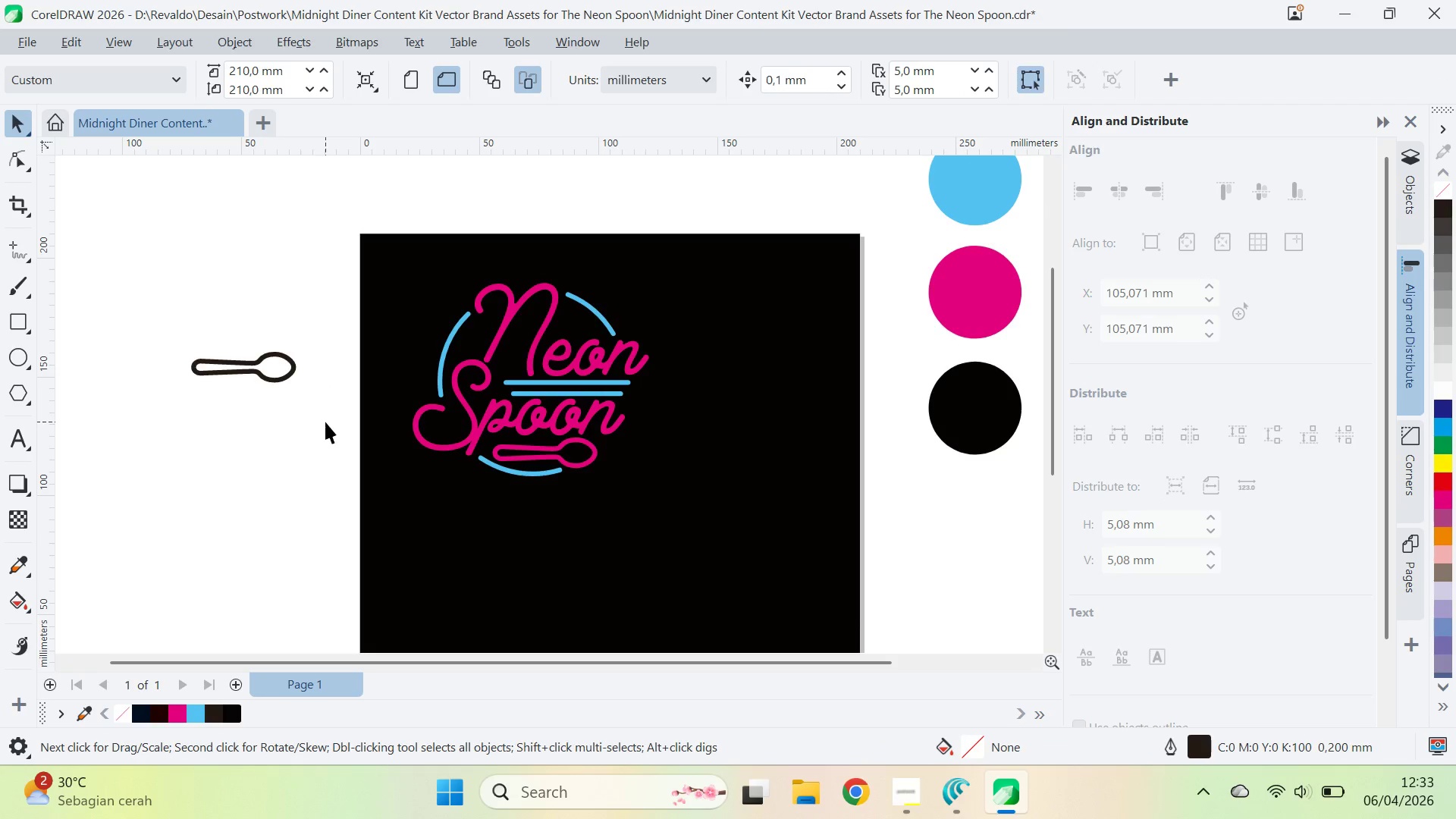 
scroll: coordinate [574, 382], scroll_direction: up, amount: 7.0
 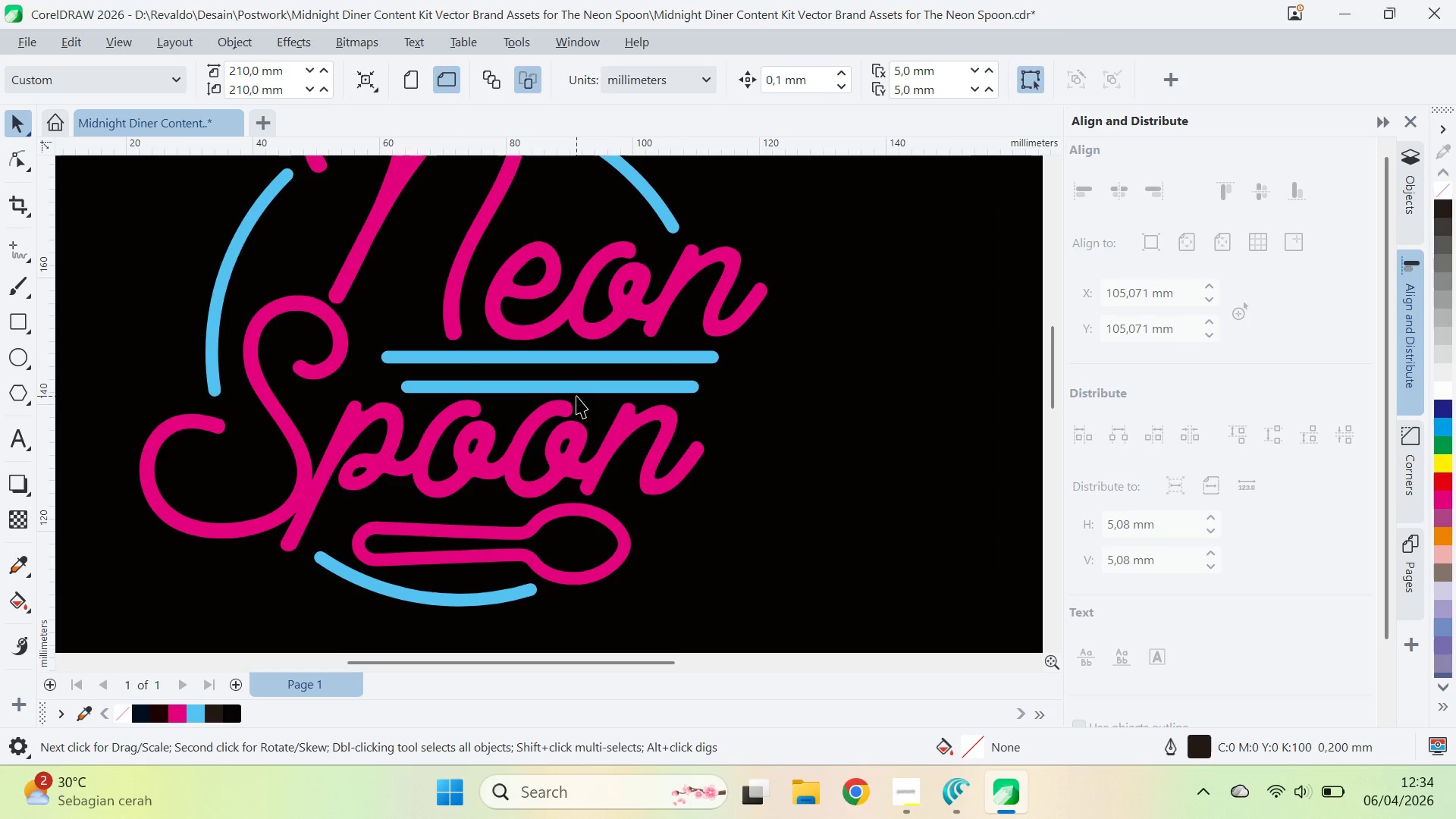 
key(Alt+Tab)
 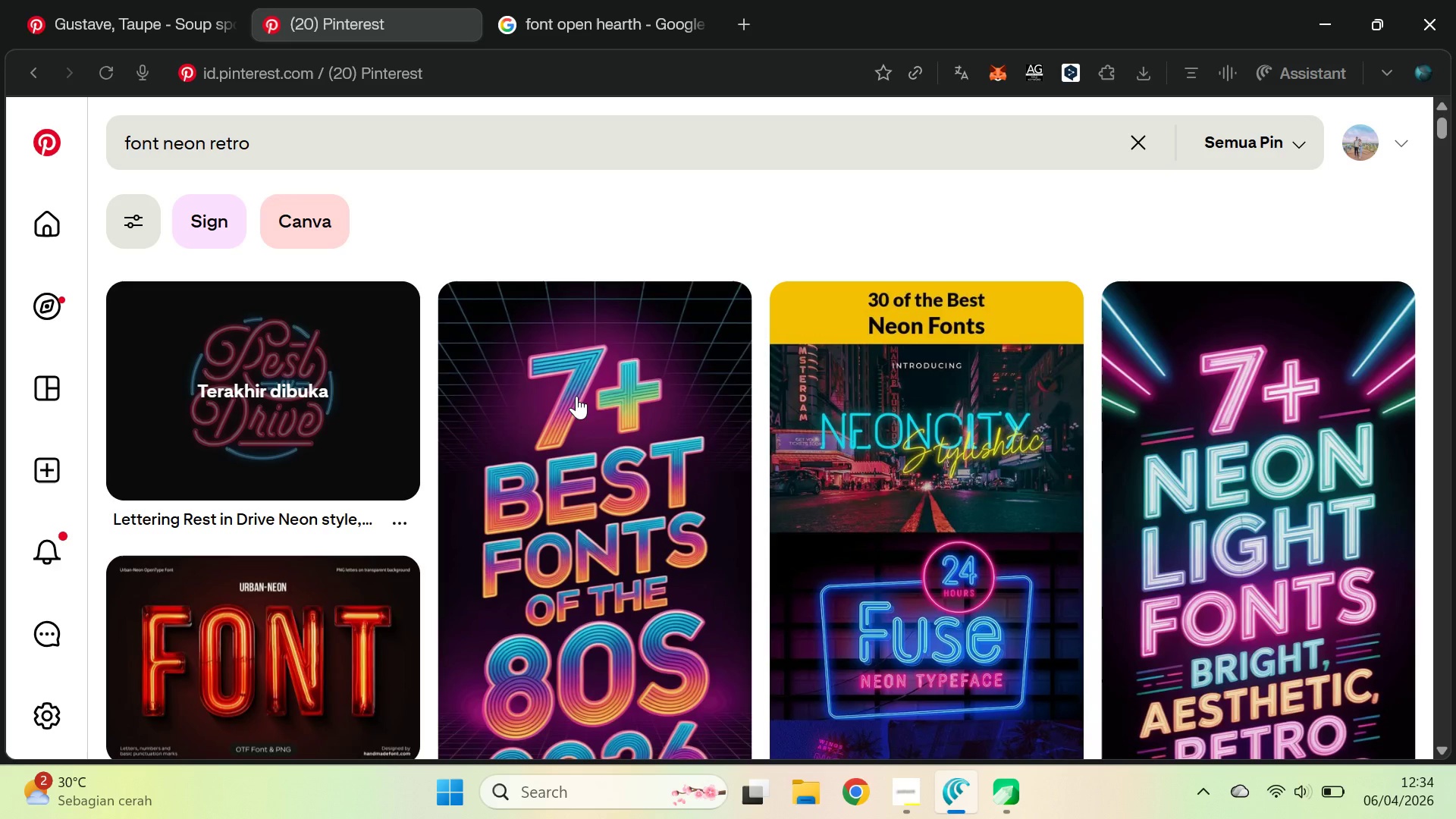 
key(Alt+AltLeft)
 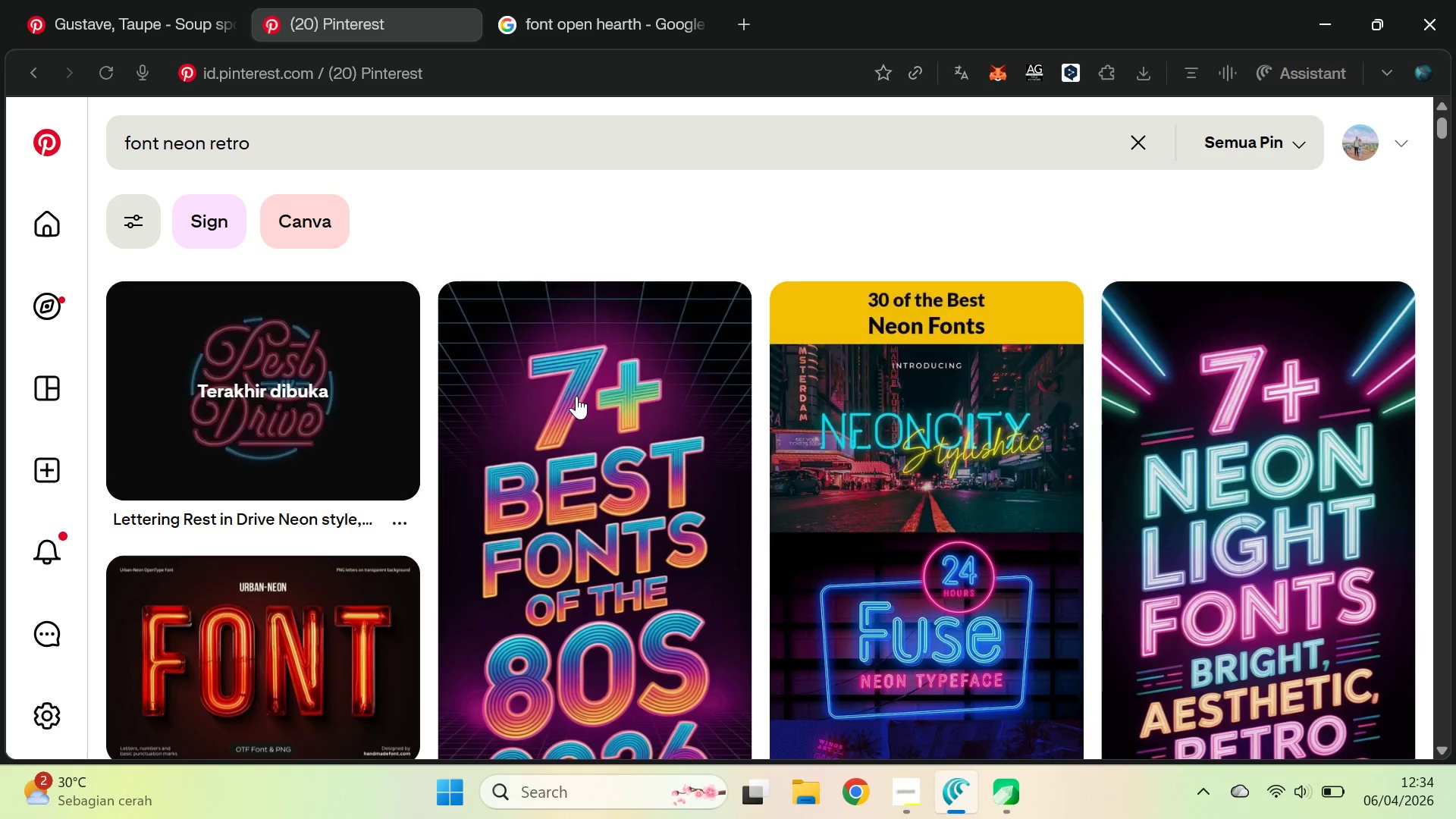 
key(Alt+Tab)
 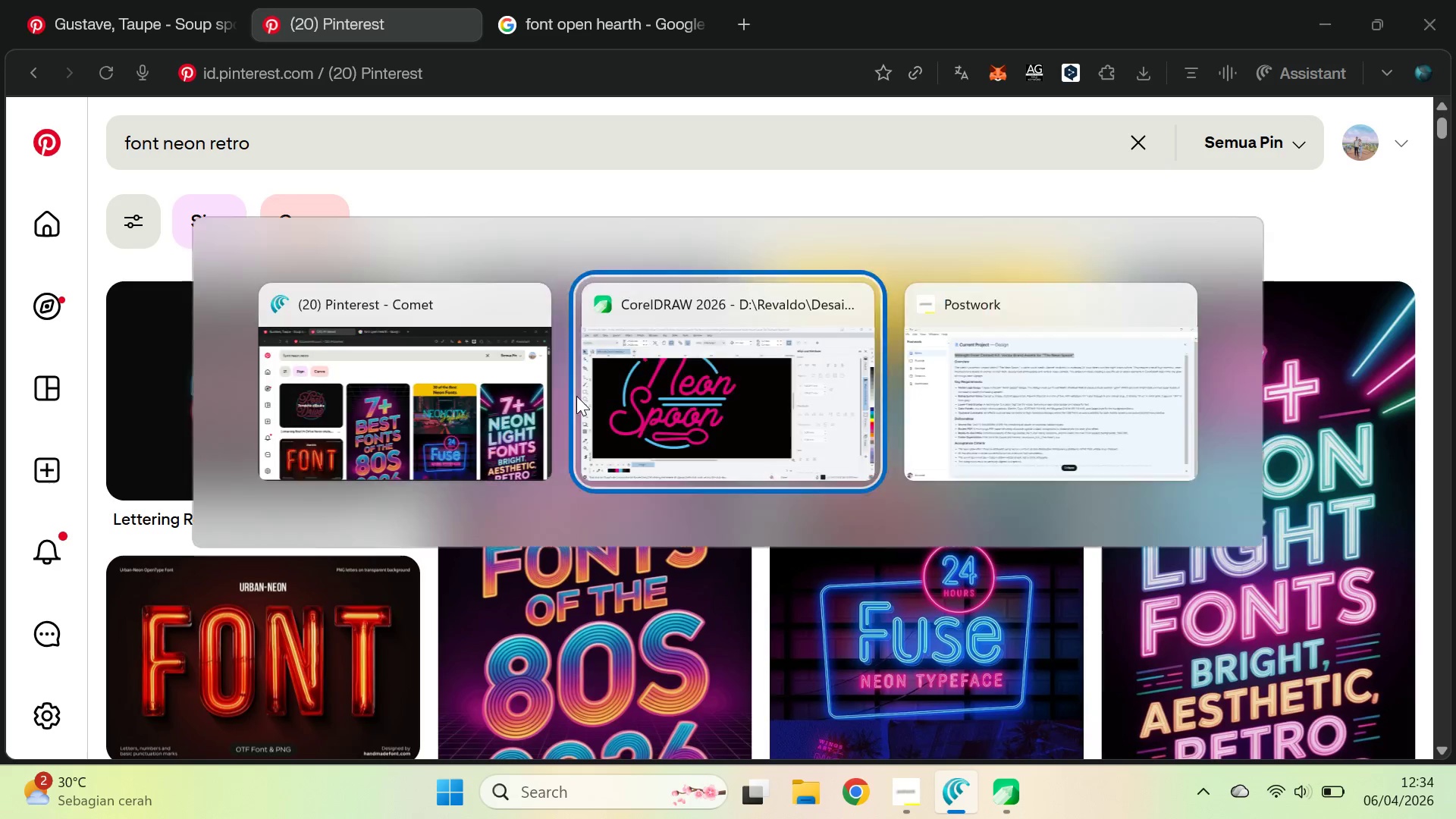 
key(Alt+Tab)